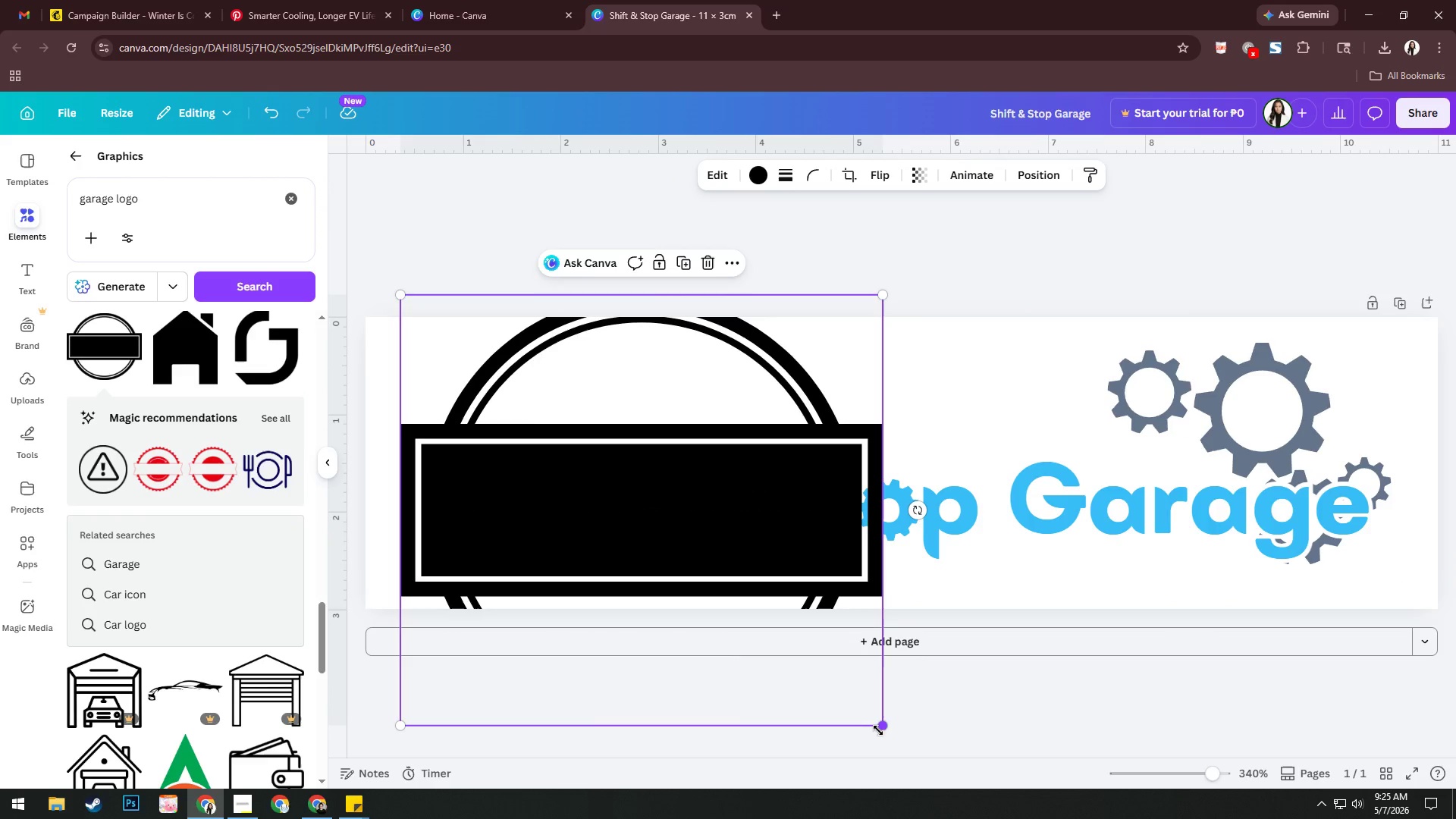 
left_click_drag(start_coordinate=[881, 725], to_coordinate=[1455, 799])
 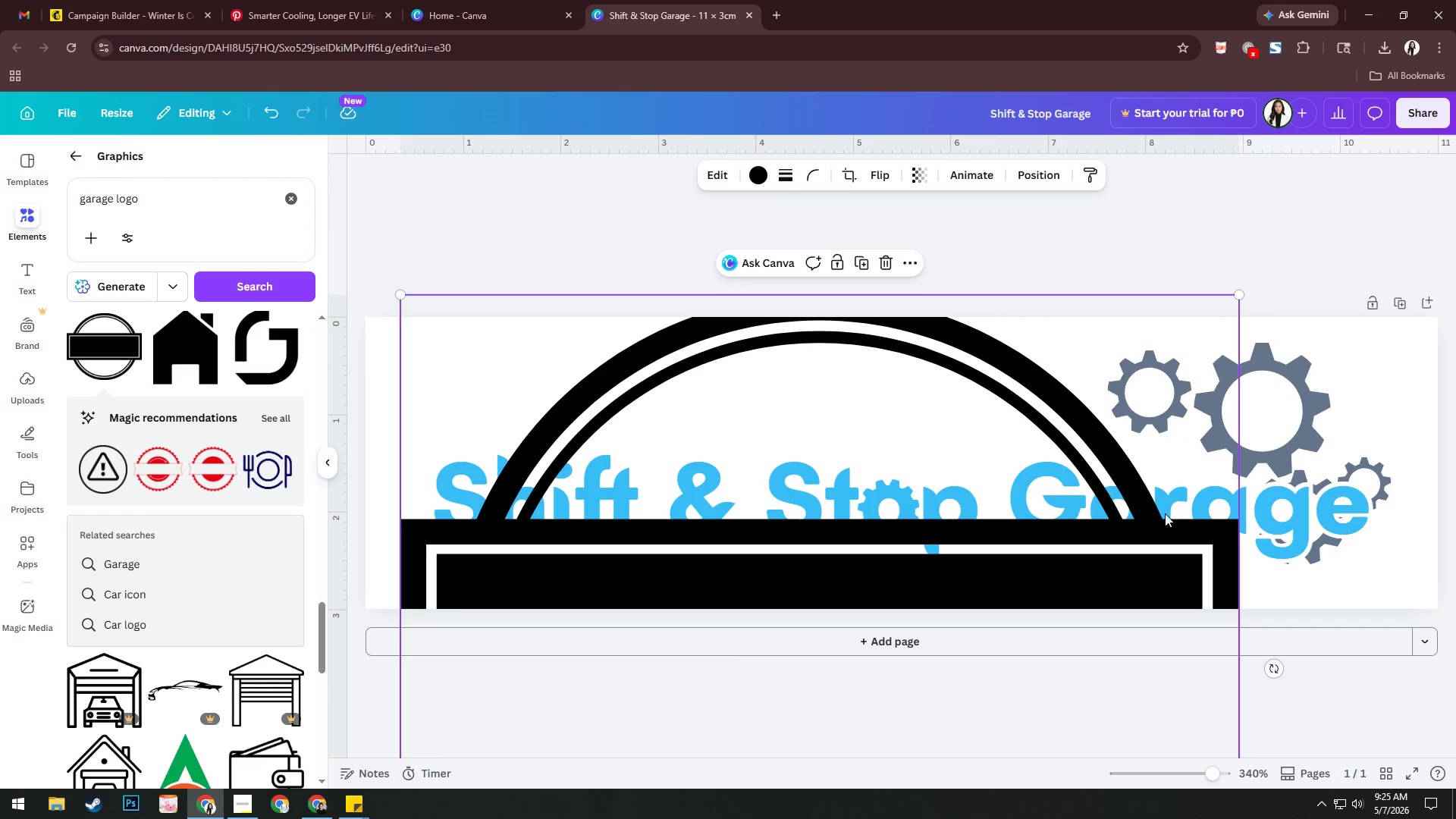 
left_click_drag(start_coordinate=[1155, 510], to_coordinate=[1155, 314])
 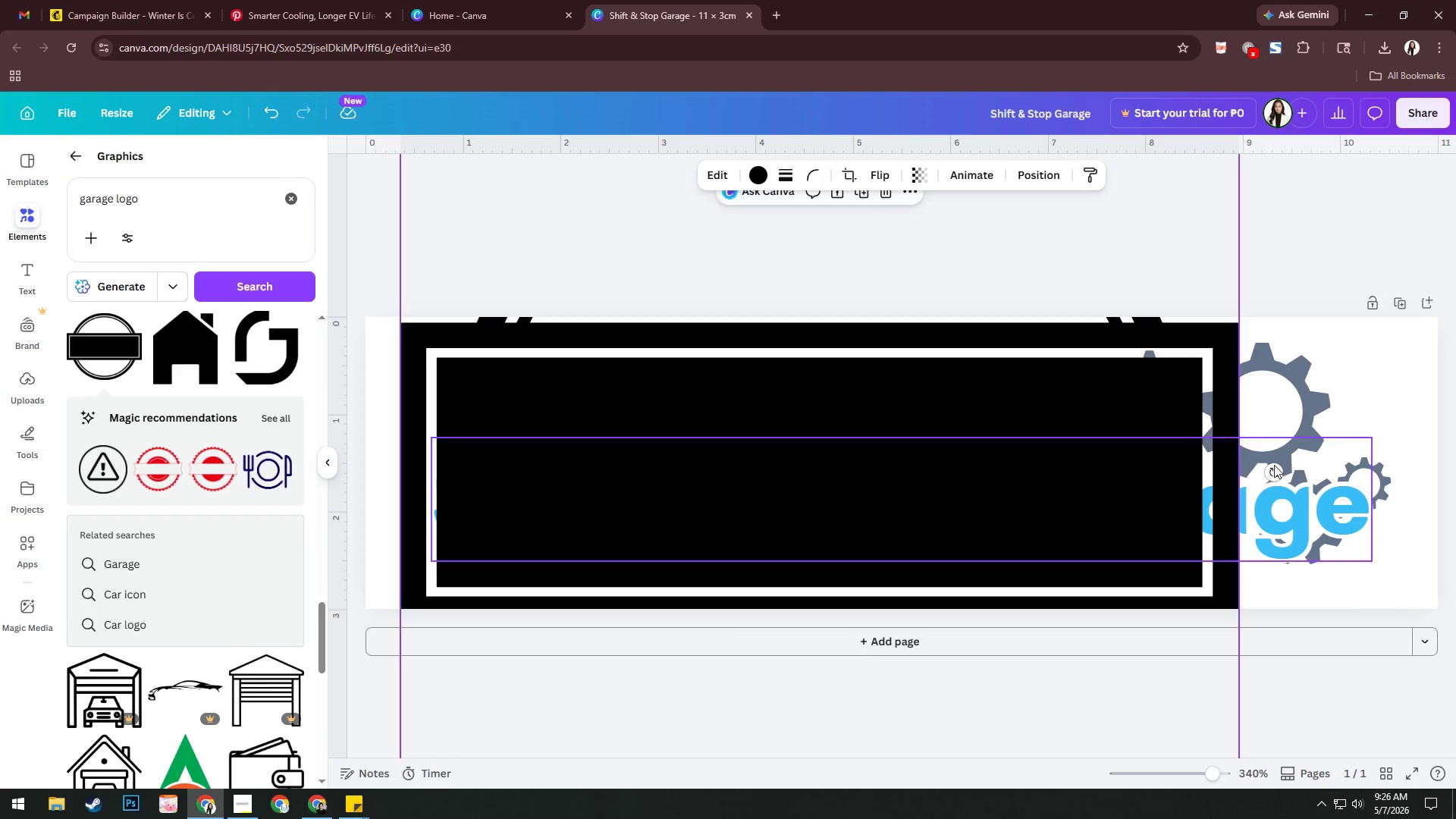 
left_click_drag(start_coordinate=[758, 475], to_coordinate=[752, 695])
 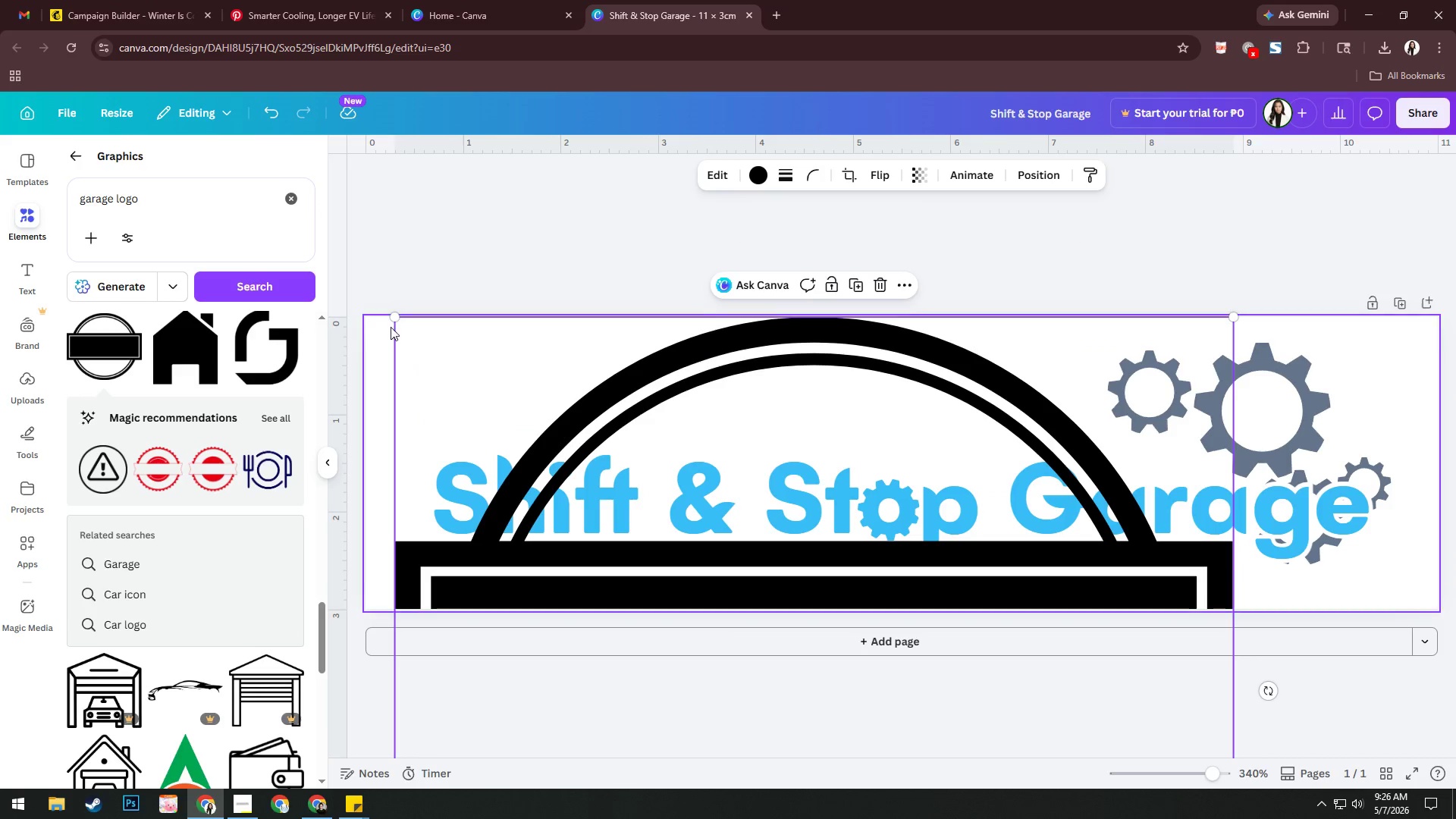 
left_click_drag(start_coordinate=[396, 318], to_coordinate=[628, 491])
 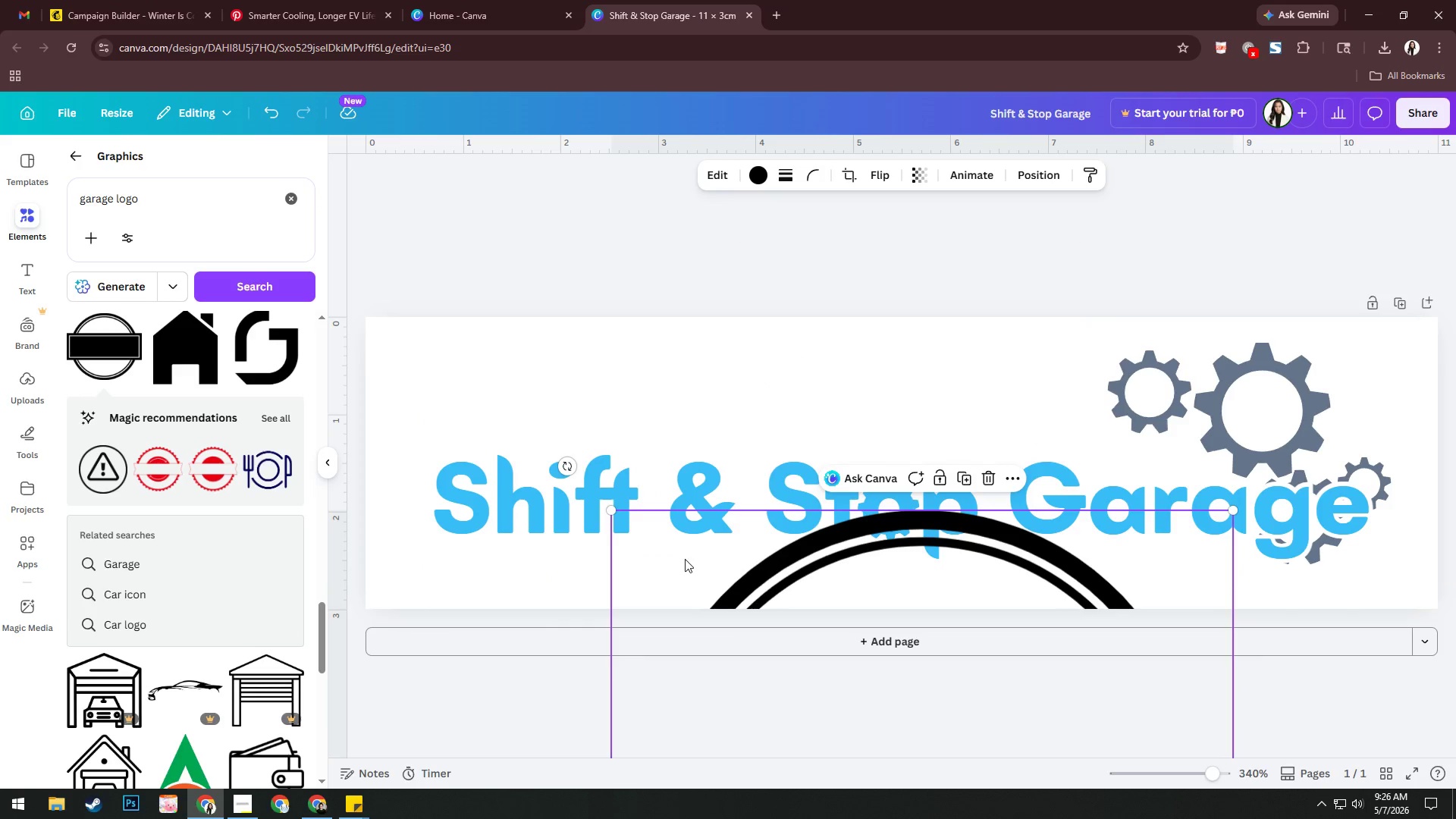 
key(Delete)
 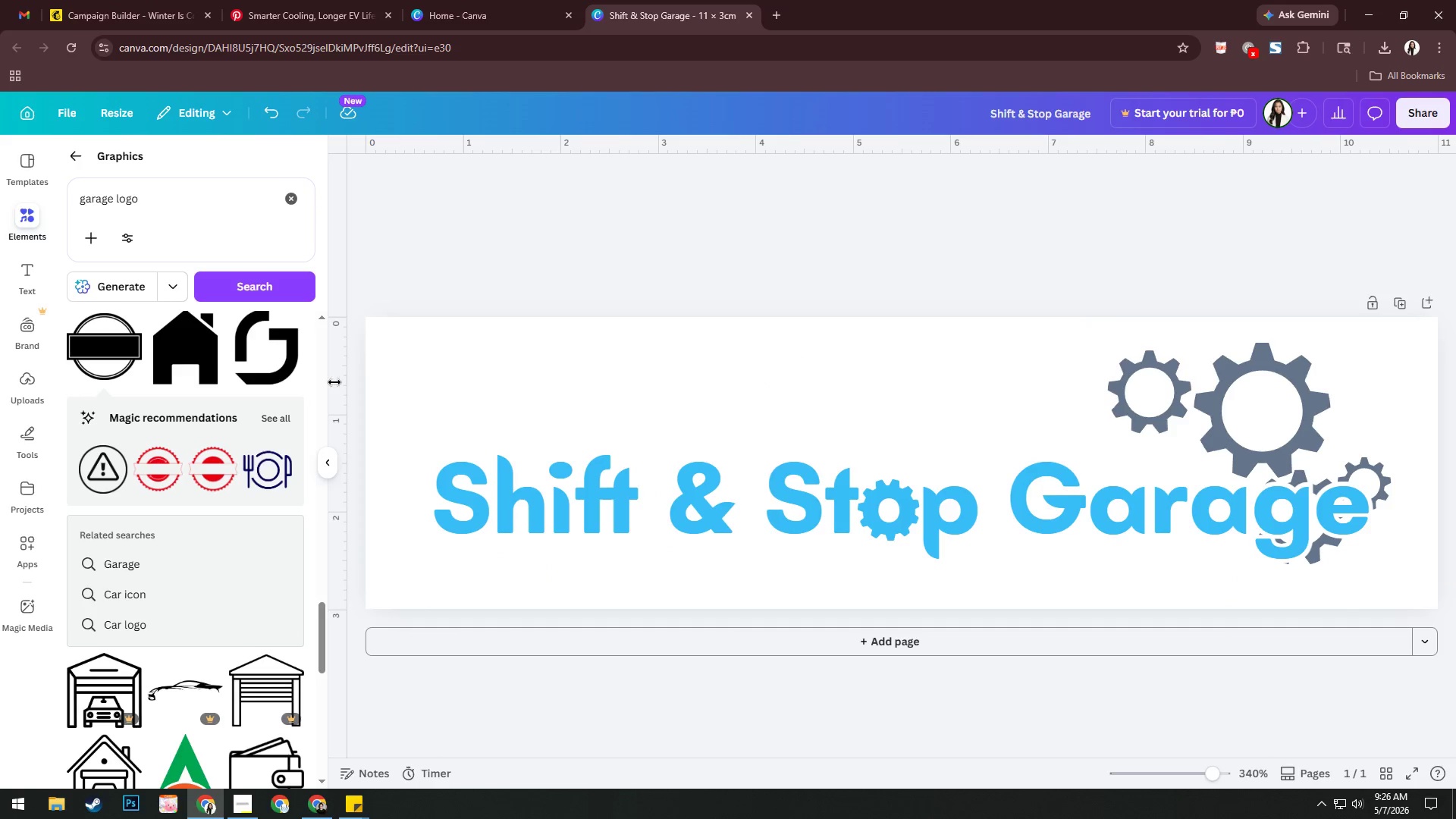 
scroll: coordinate [202, 475], scroll_direction: down, amount: 16.0
 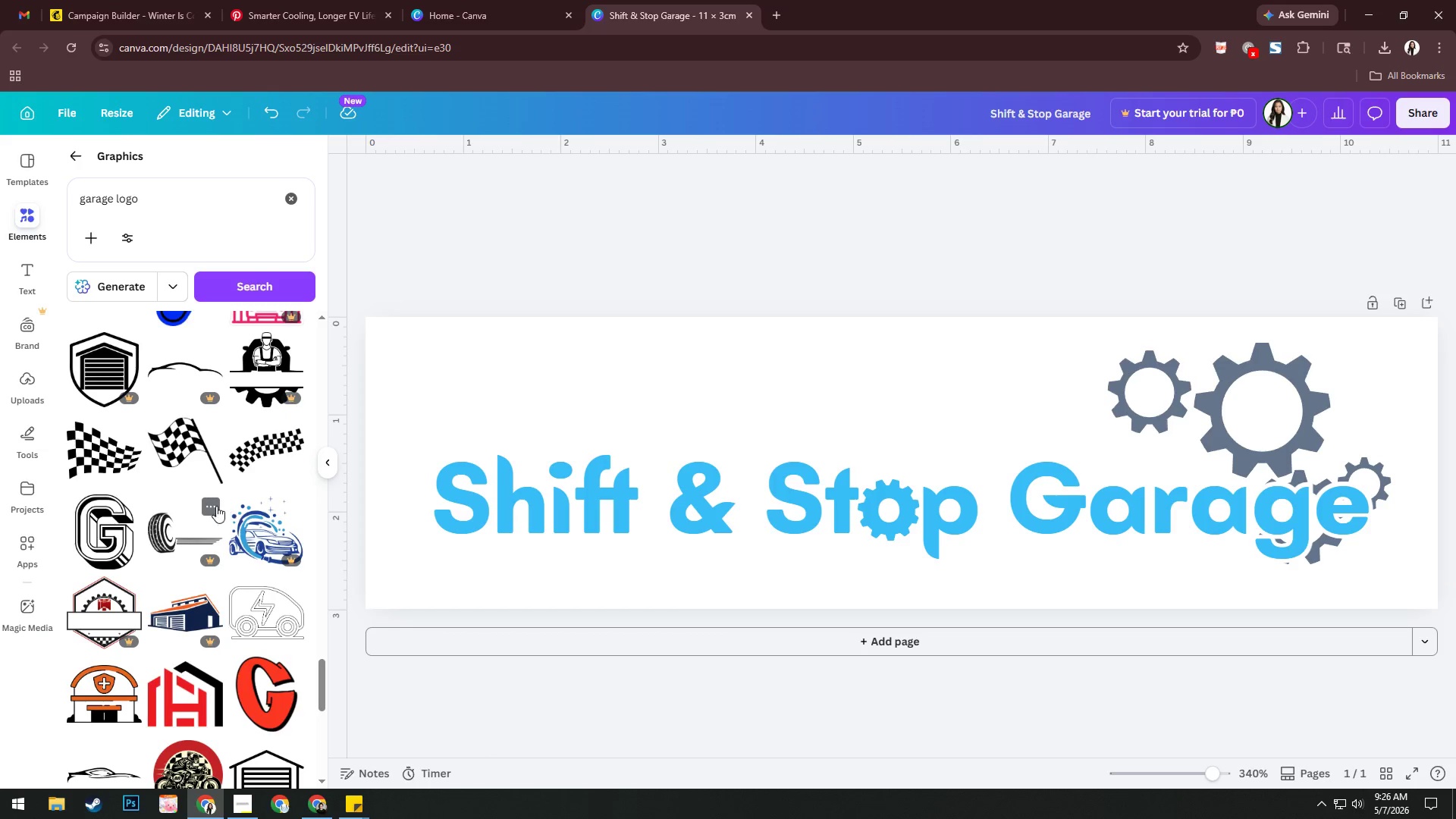 
scroll: coordinate [238, 496], scroll_direction: down, amount: 17.0
 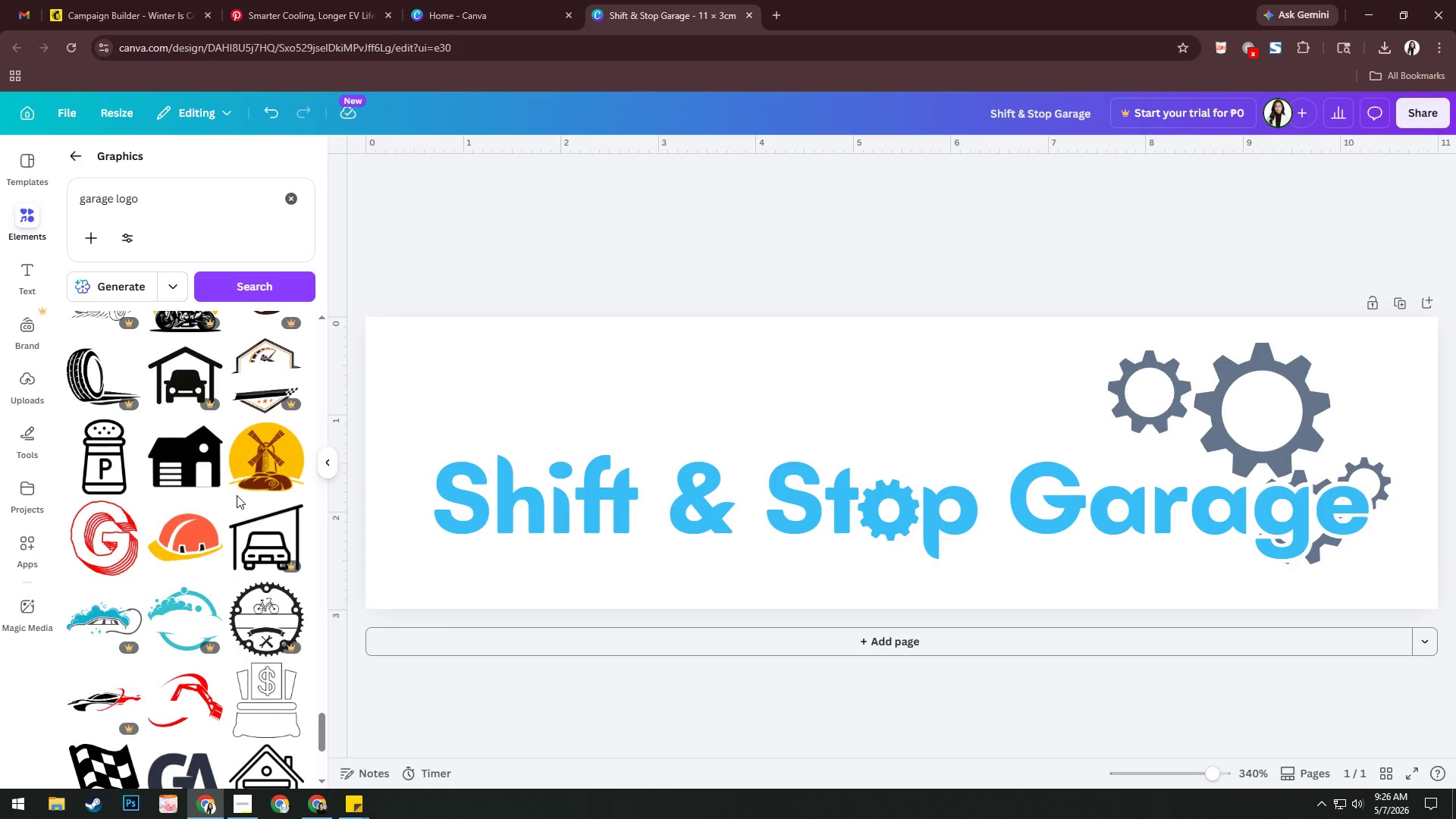 
scroll: coordinate [182, 358], scroll_direction: down, amount: 19.0
 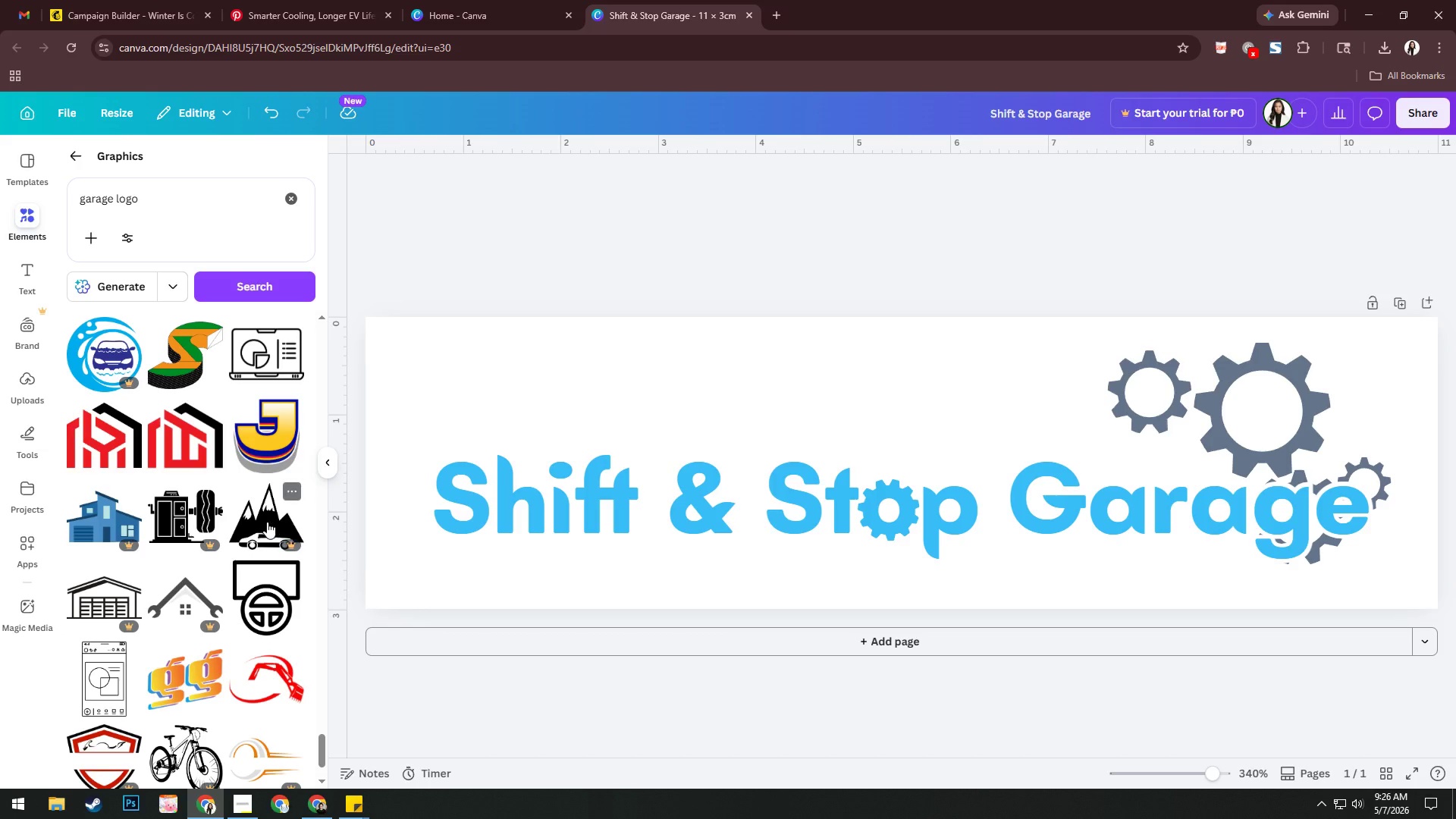 
scroll: coordinate [256, 506], scroll_direction: up, amount: 9.0
 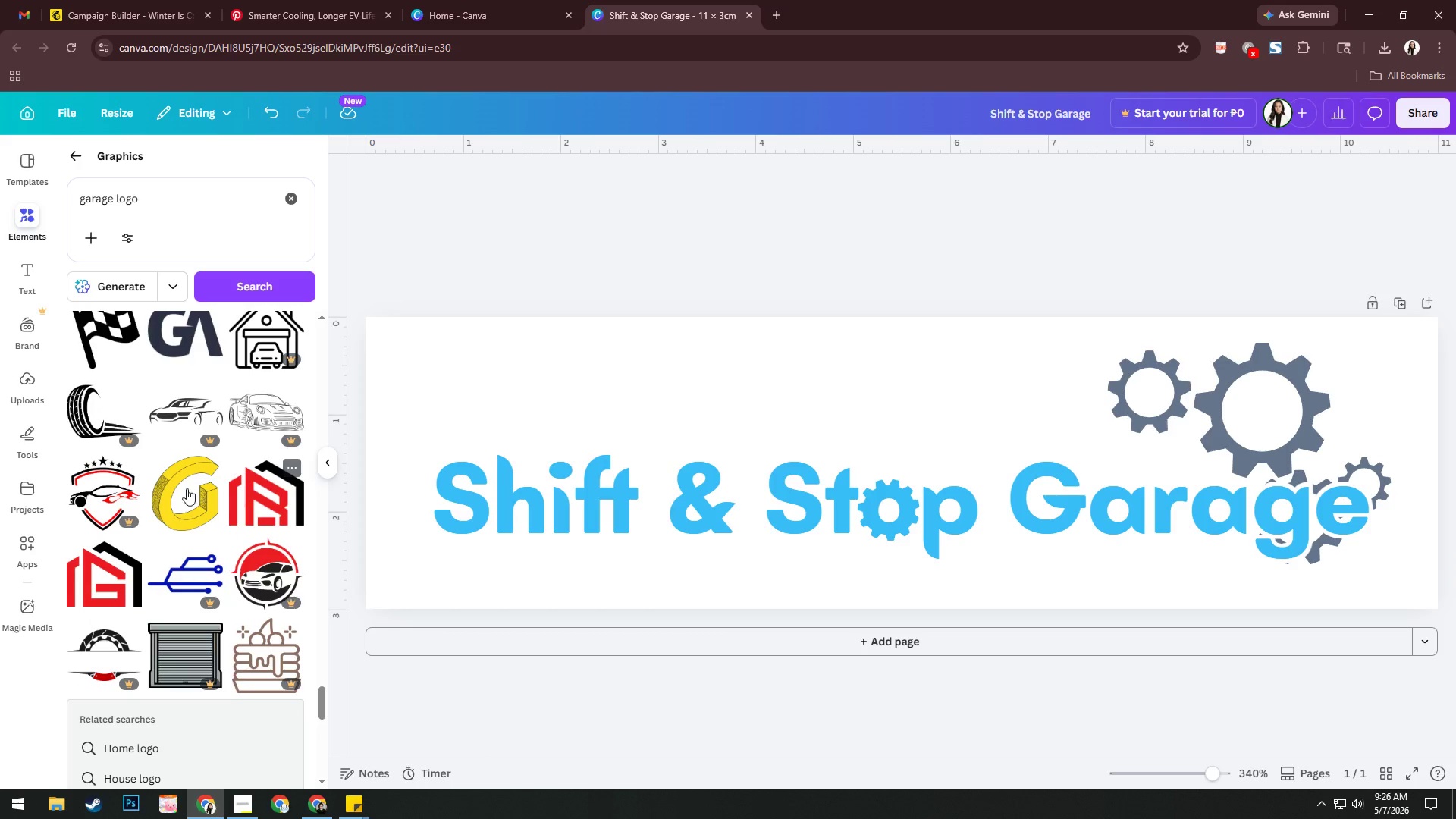 
left_click_drag(start_coordinate=[196, 181], to_coordinate=[0, 181])
 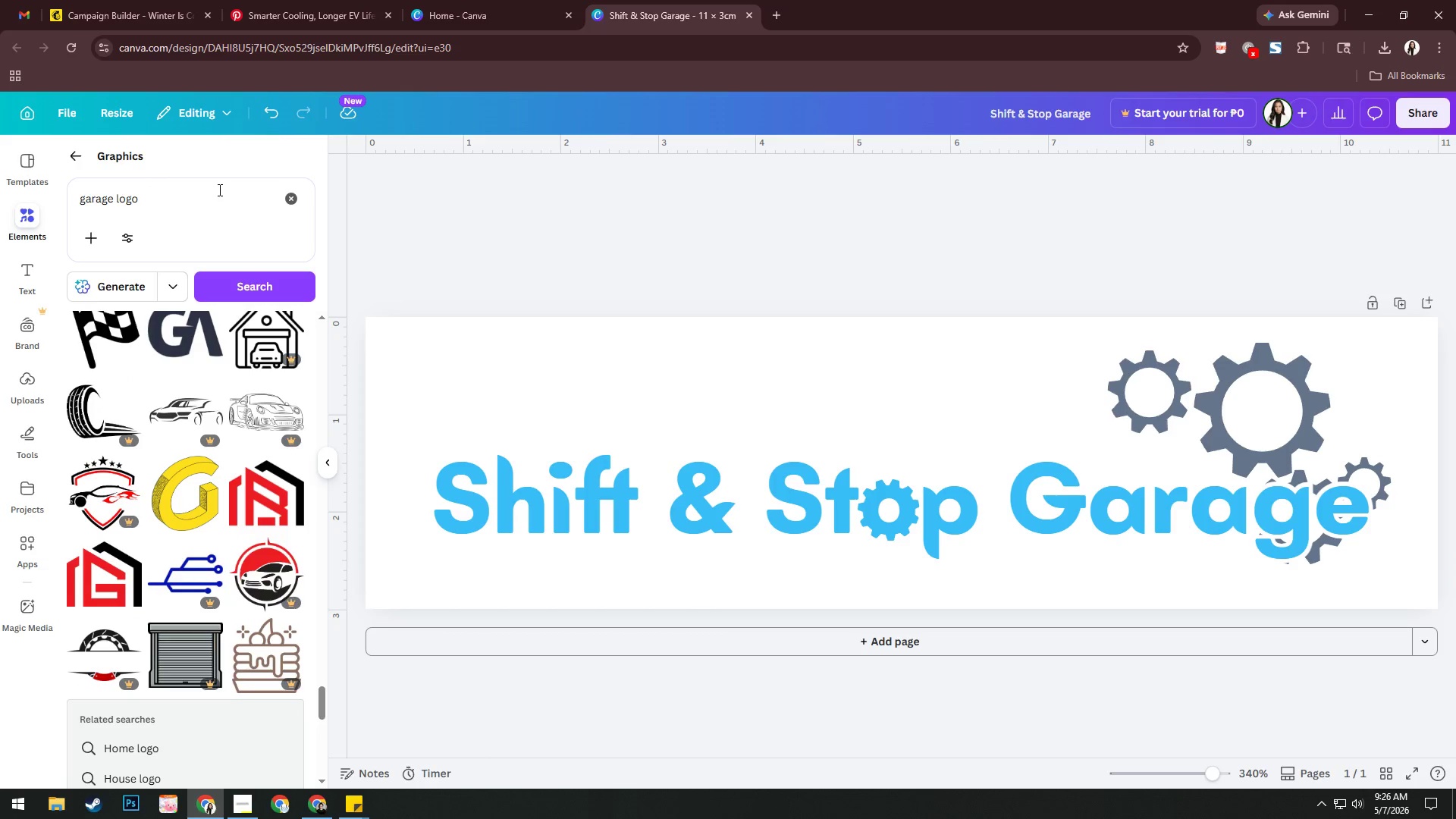 
left_click_drag(start_coordinate=[220, 188], to_coordinate=[0, 212])
 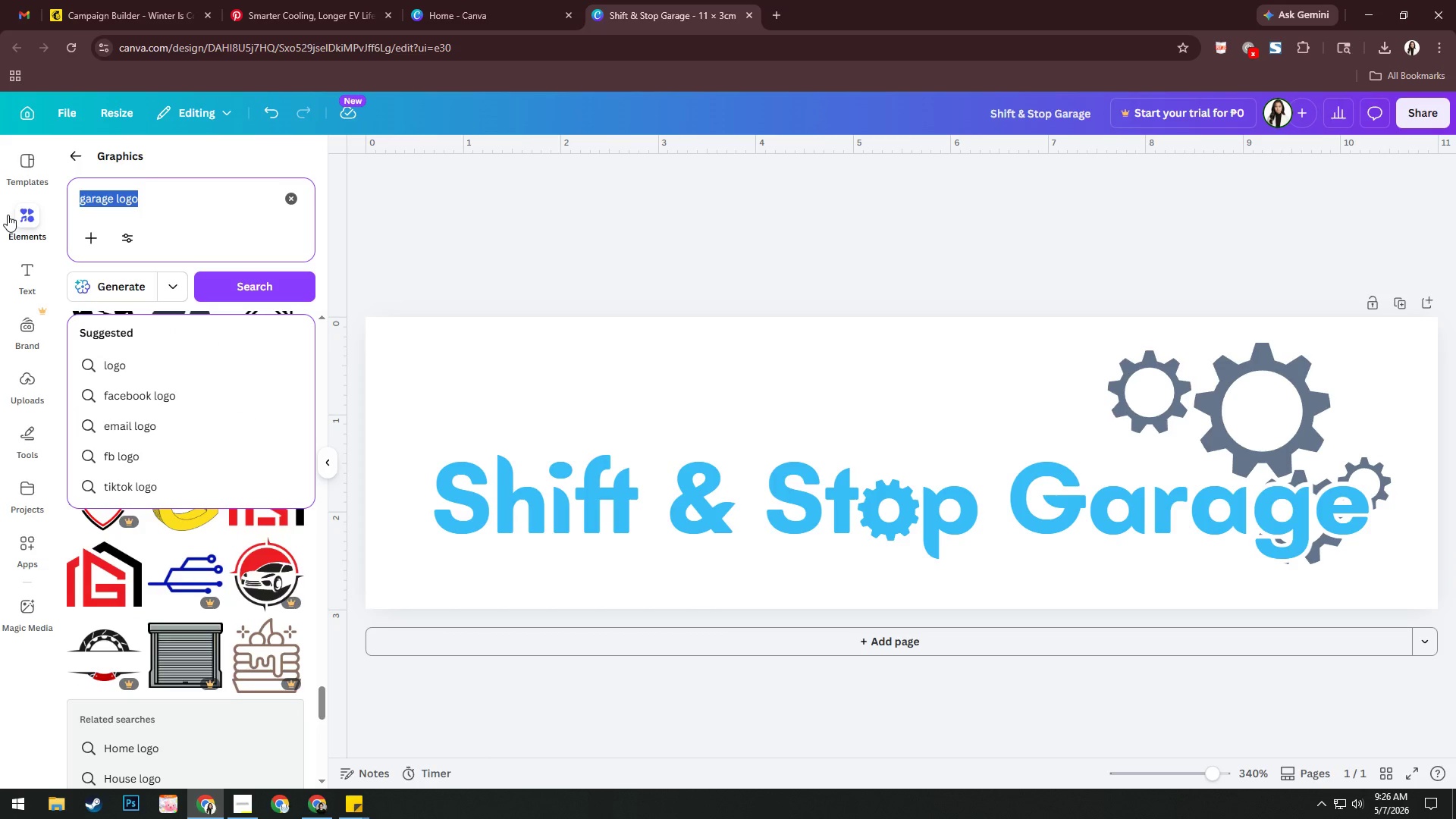 
type(wheel)
 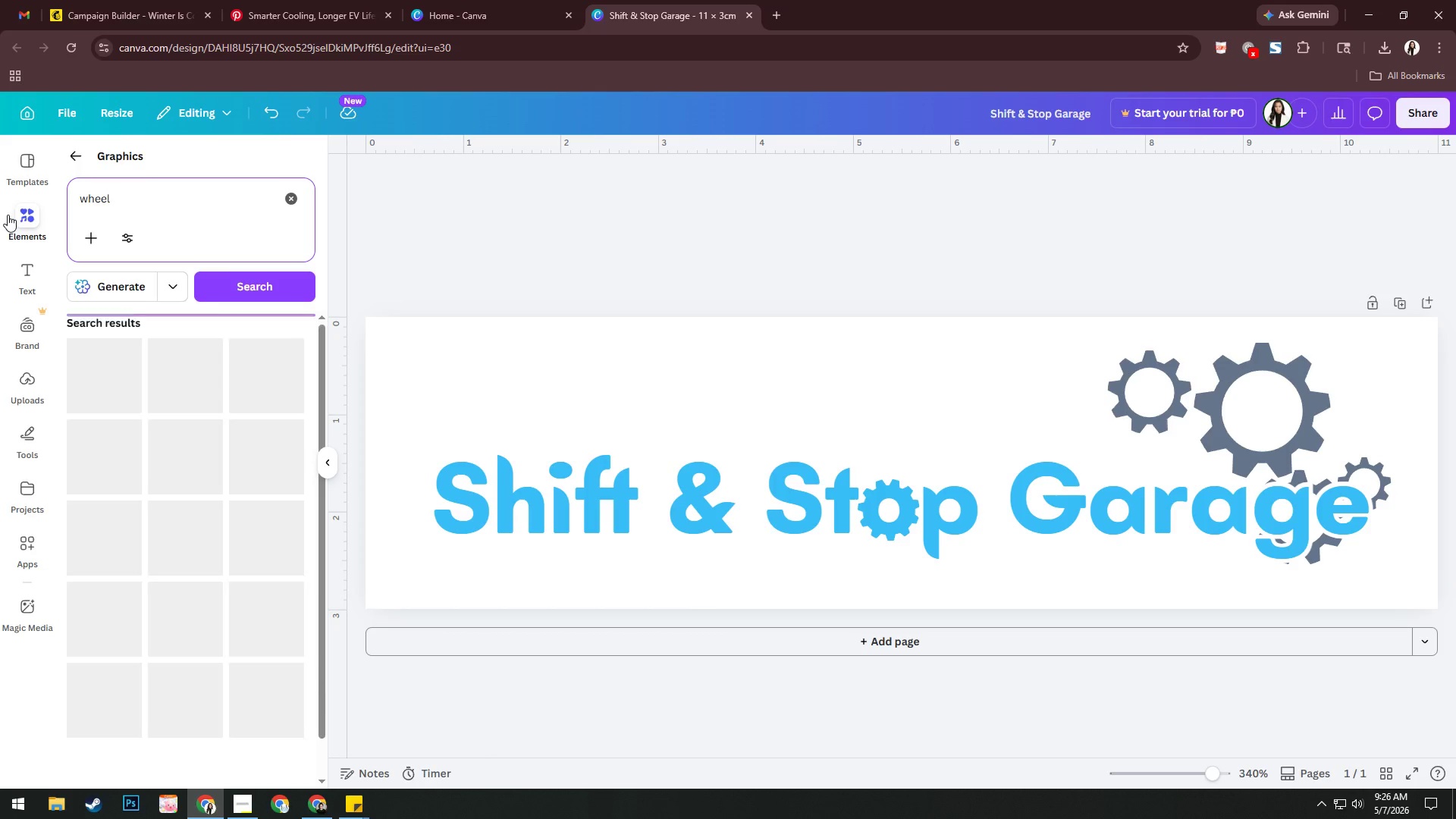 
key(Enter)
 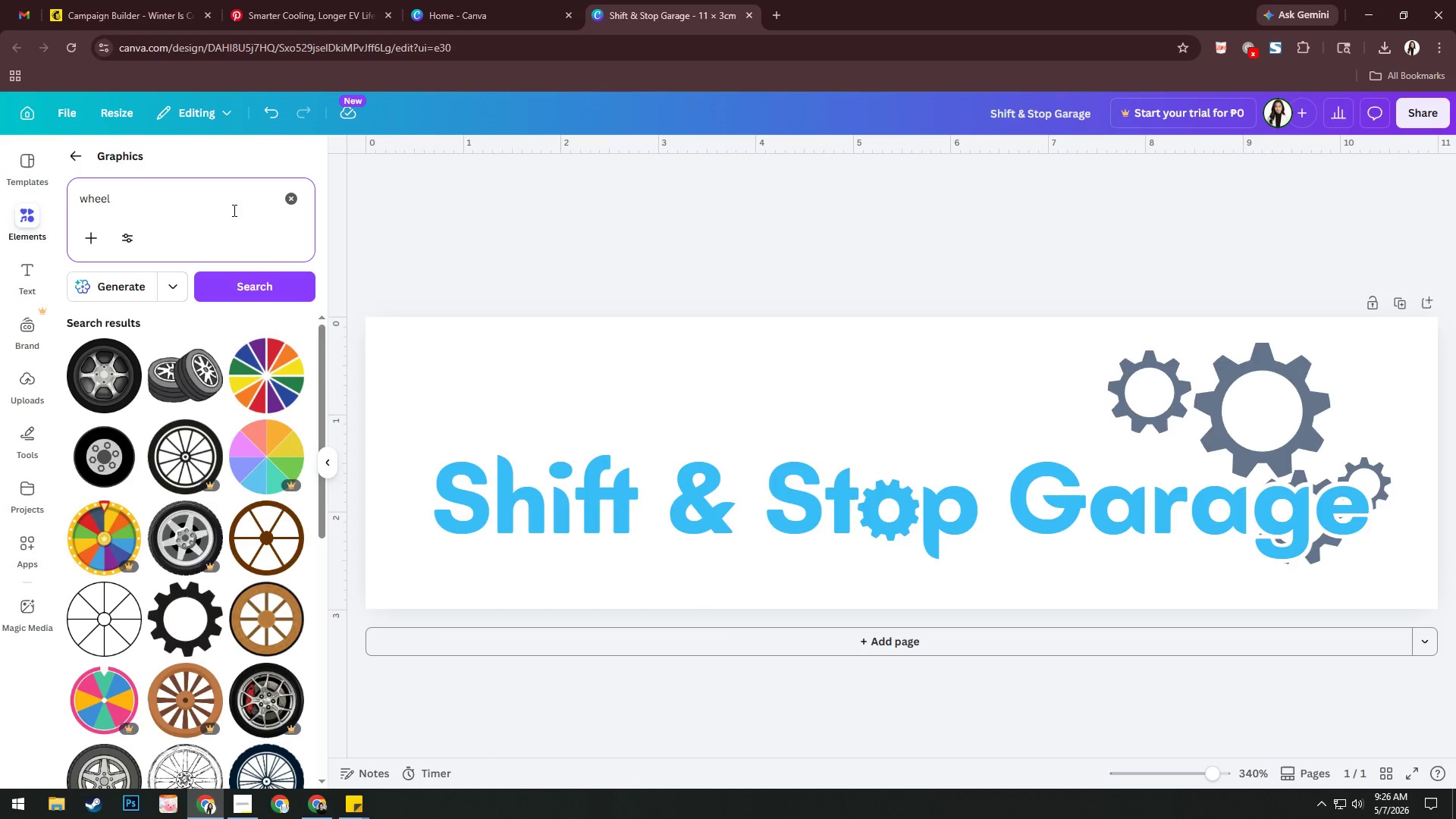 
left_click([218, 212])
 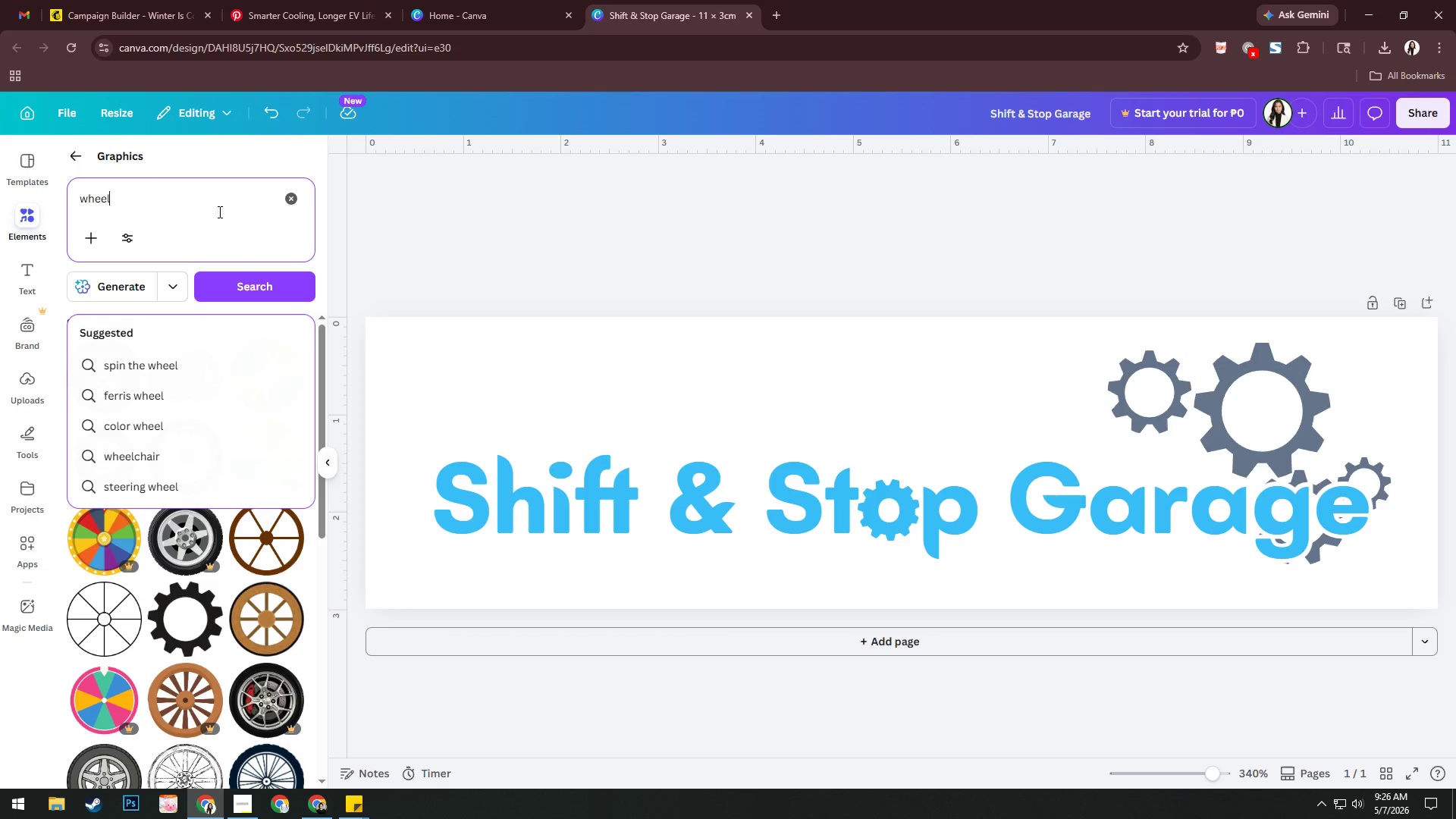 
type( fast)
key(NumpadEnter)
 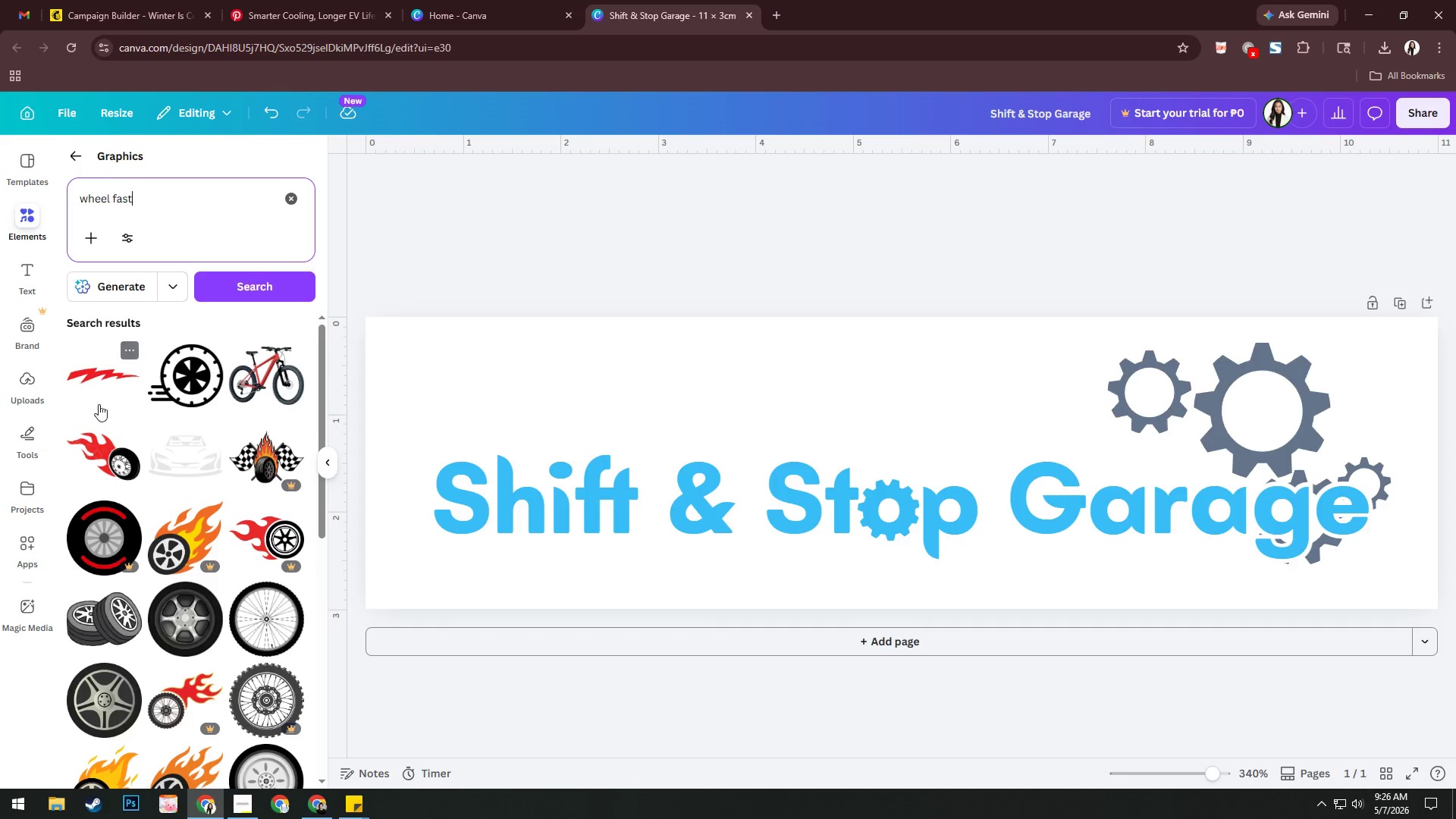 
scroll: coordinate [161, 441], scroll_direction: down, amount: 9.0
 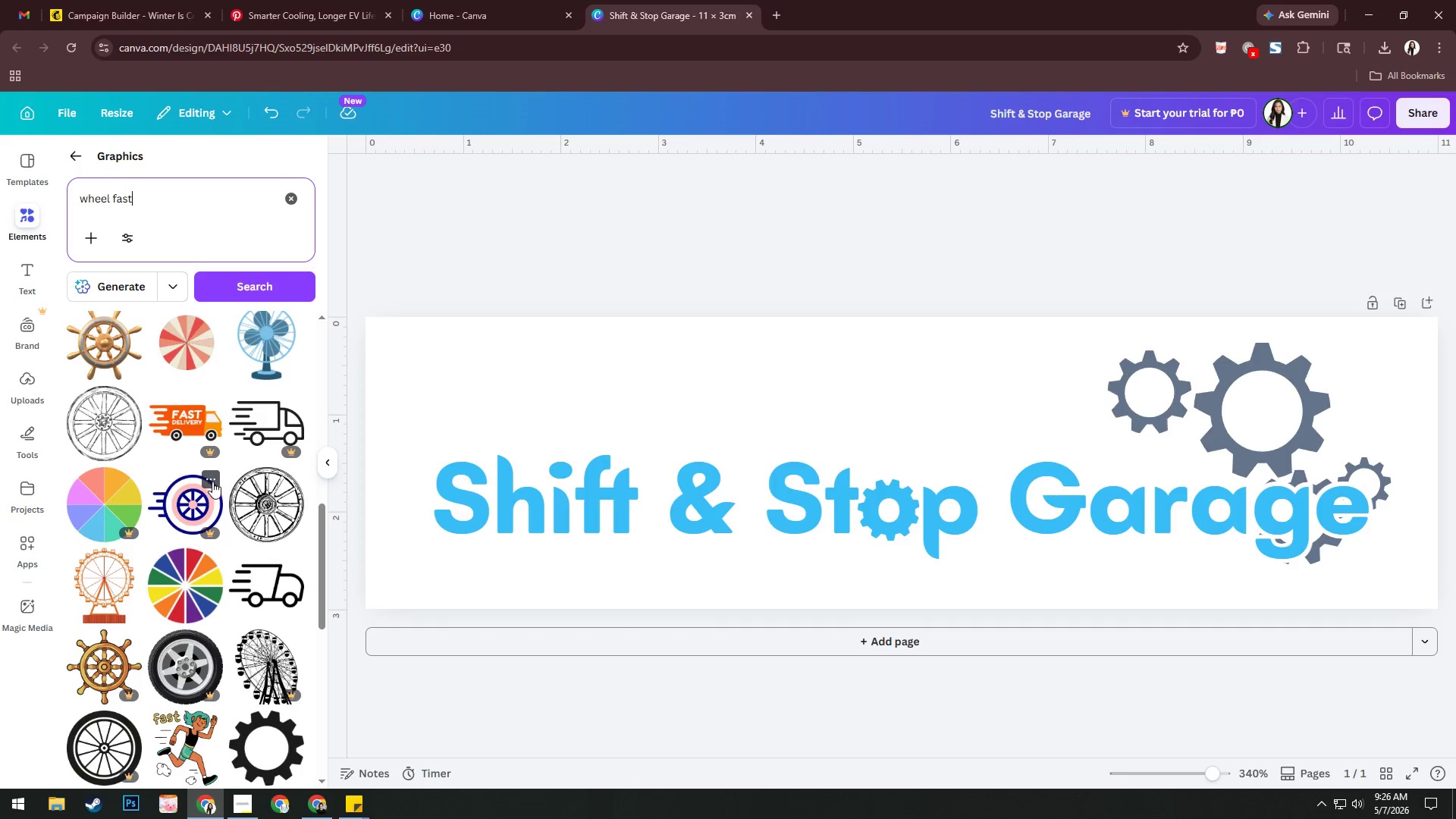 
scroll: coordinate [107, 168], scroll_direction: up, amount: 12.0
 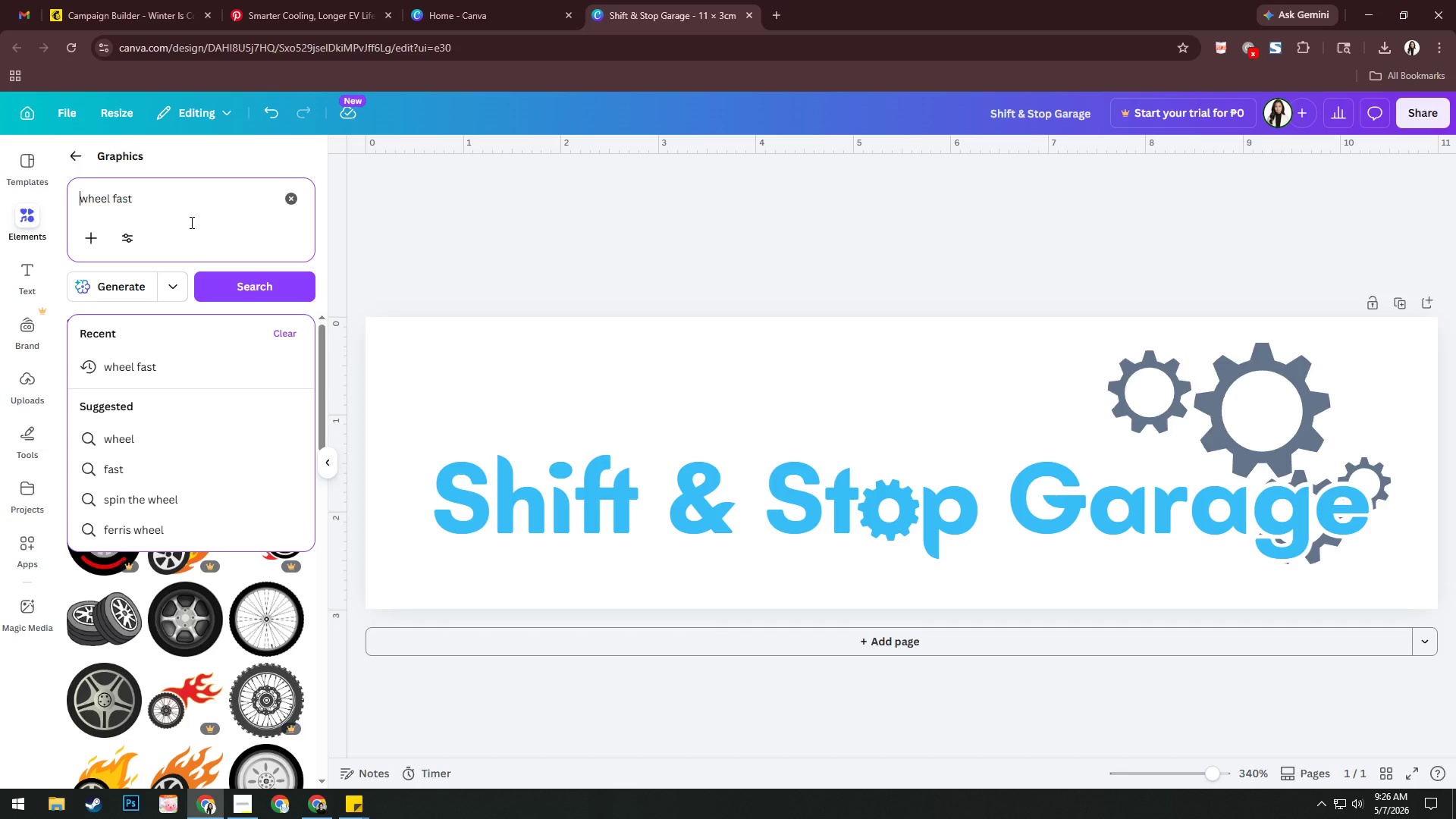 
type(car )
 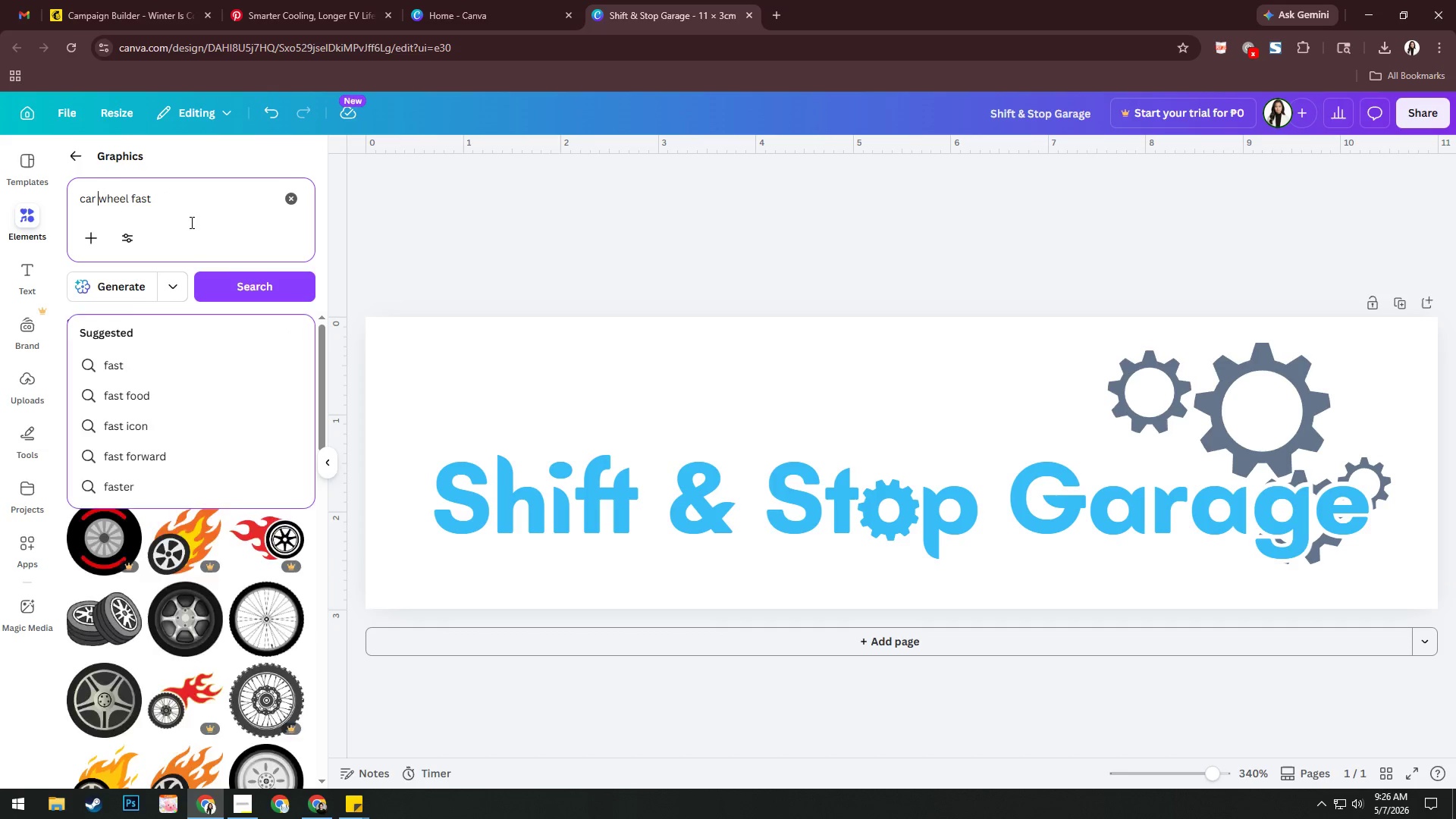 
key(Enter)
 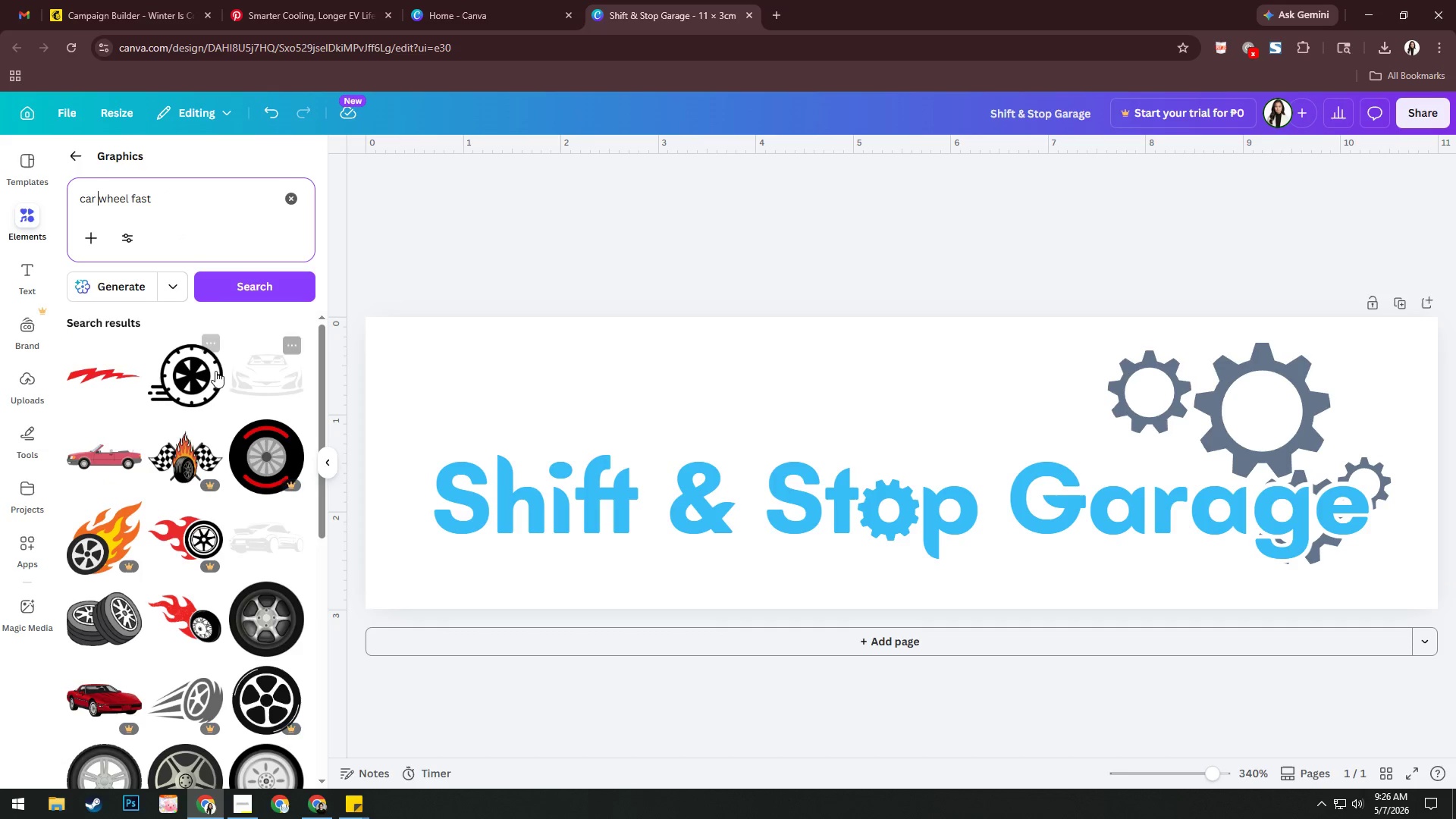 
scroll: coordinate [228, 491], scroll_direction: down, amount: 10.0
 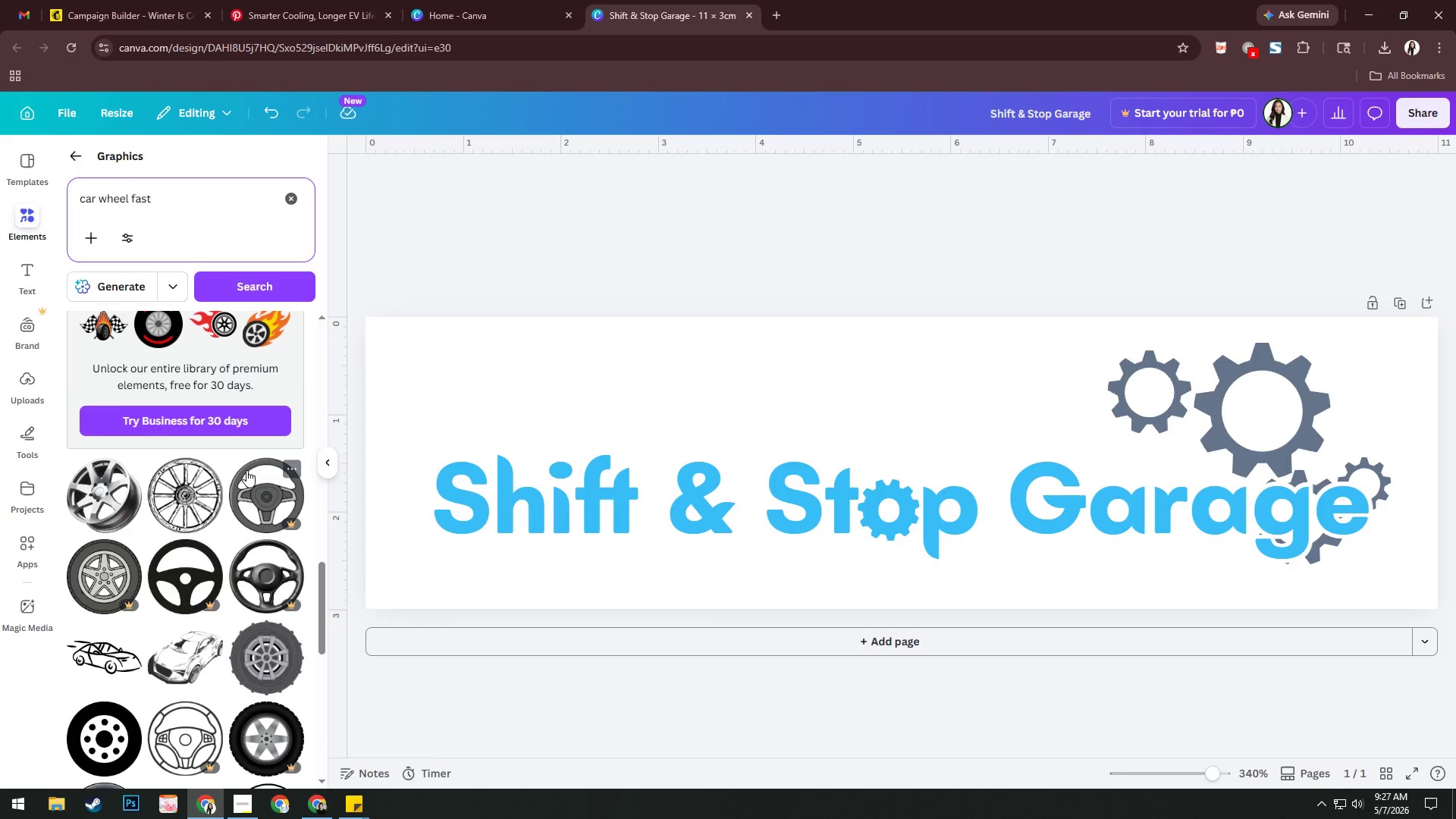 
scroll: coordinate [241, 465], scroll_direction: down, amount: 17.0
 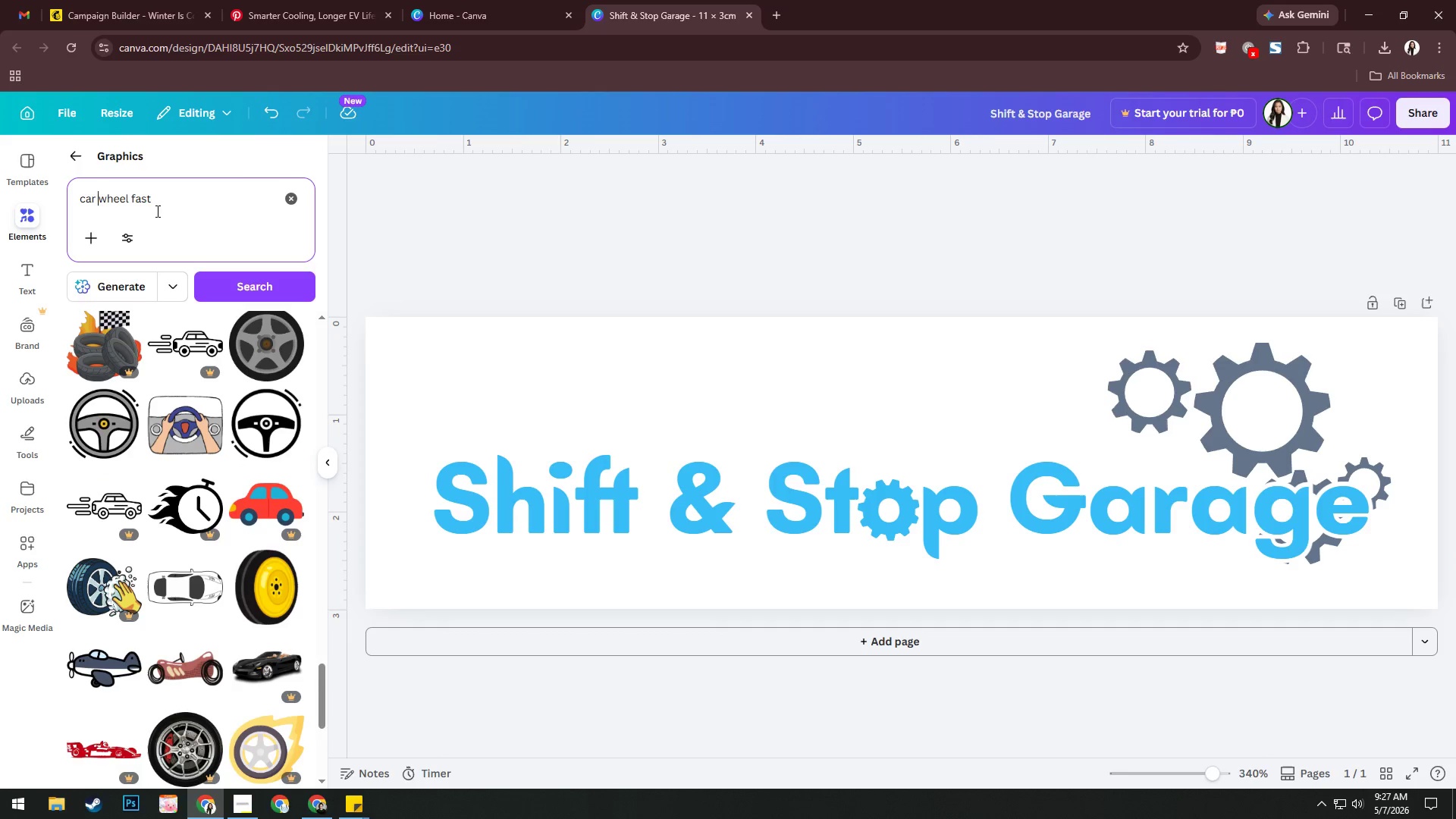 
left_click_drag(start_coordinate=[171, 199], to_coordinate=[48, 189])
 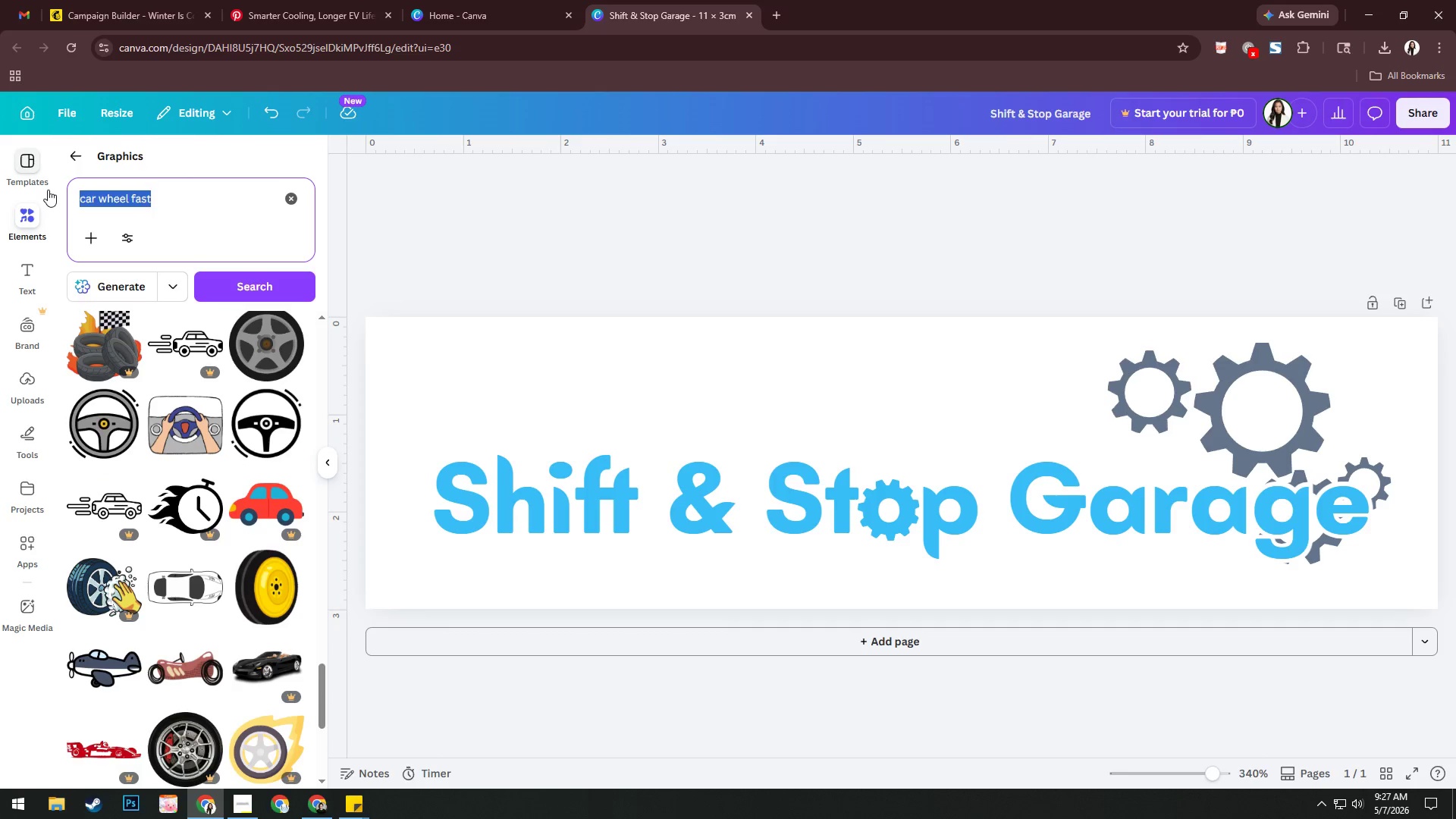 
type(pitstop)
 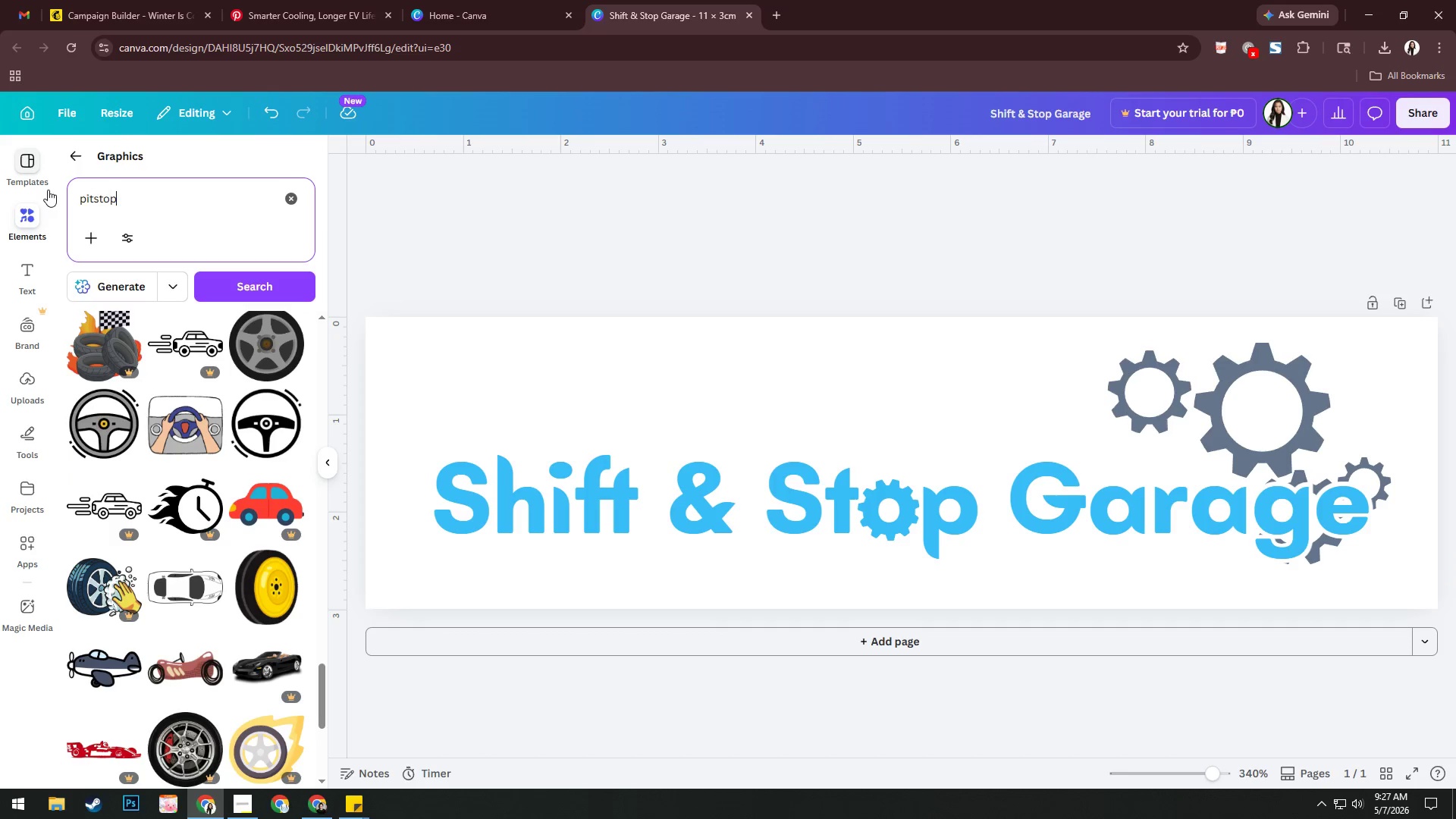 
key(Enter)
 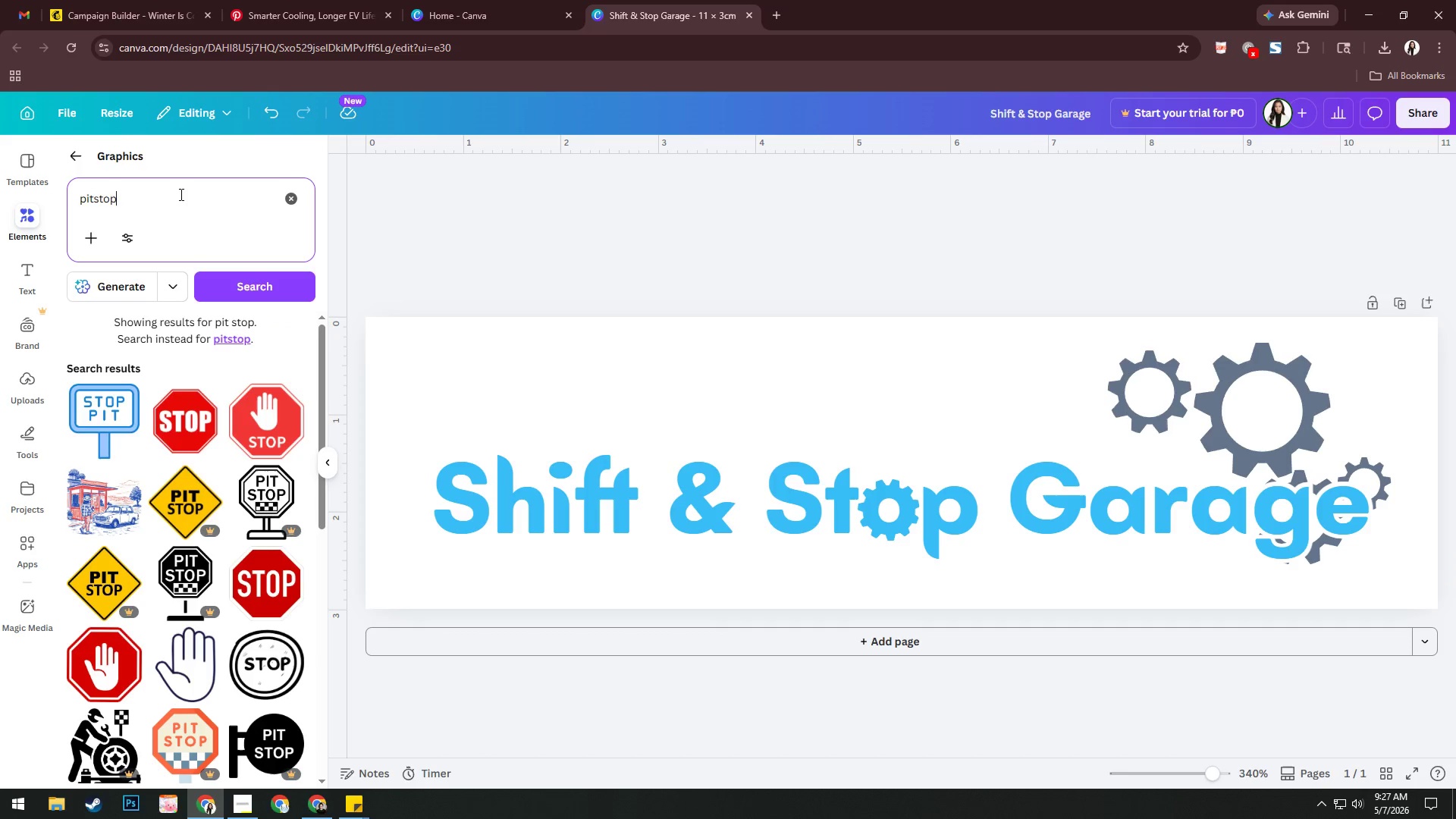 
scroll: coordinate [139, 278], scroll_direction: down, amount: 4.0
 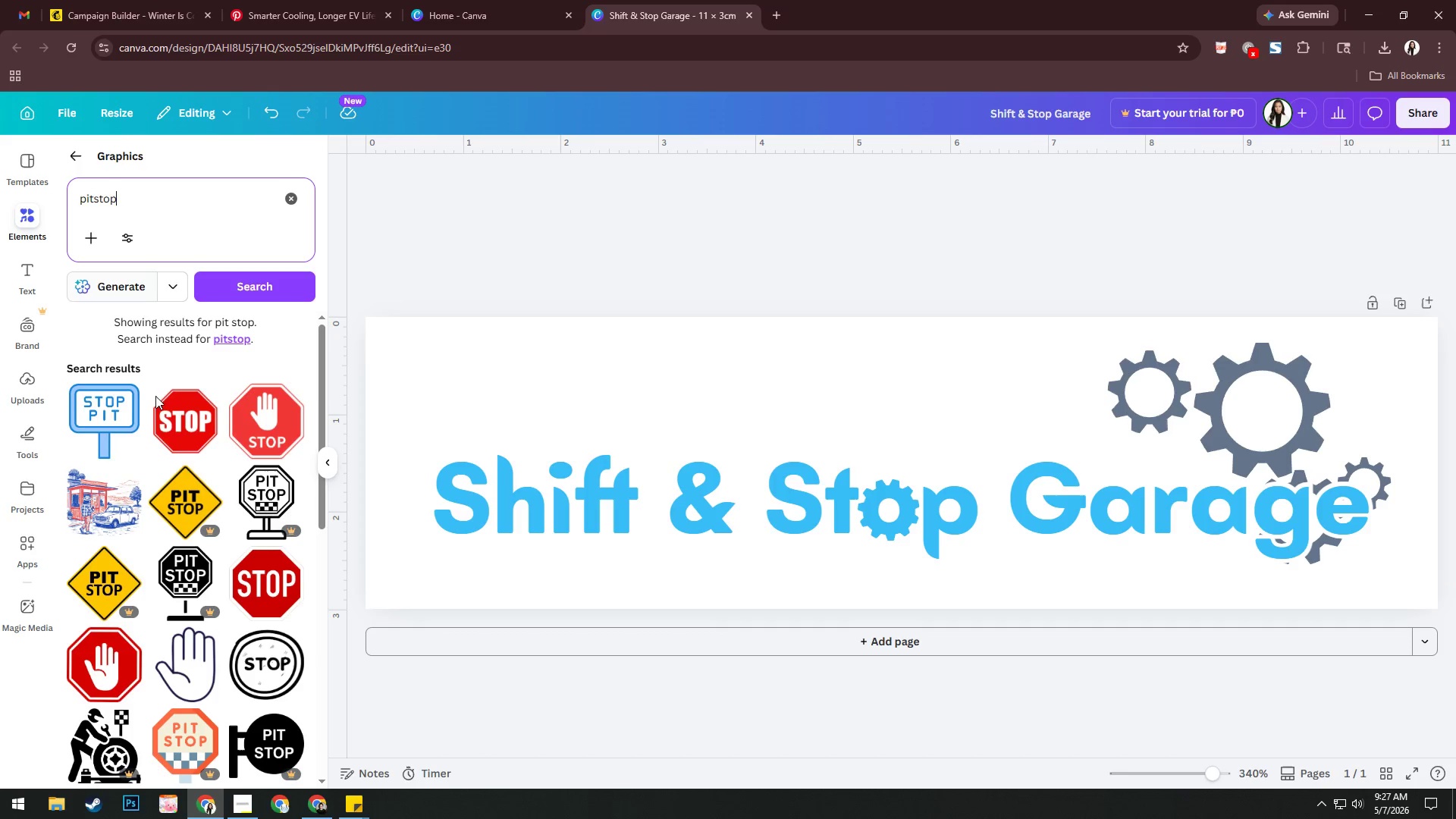 
scroll: coordinate [237, 490], scroll_direction: up, amount: 1.0
 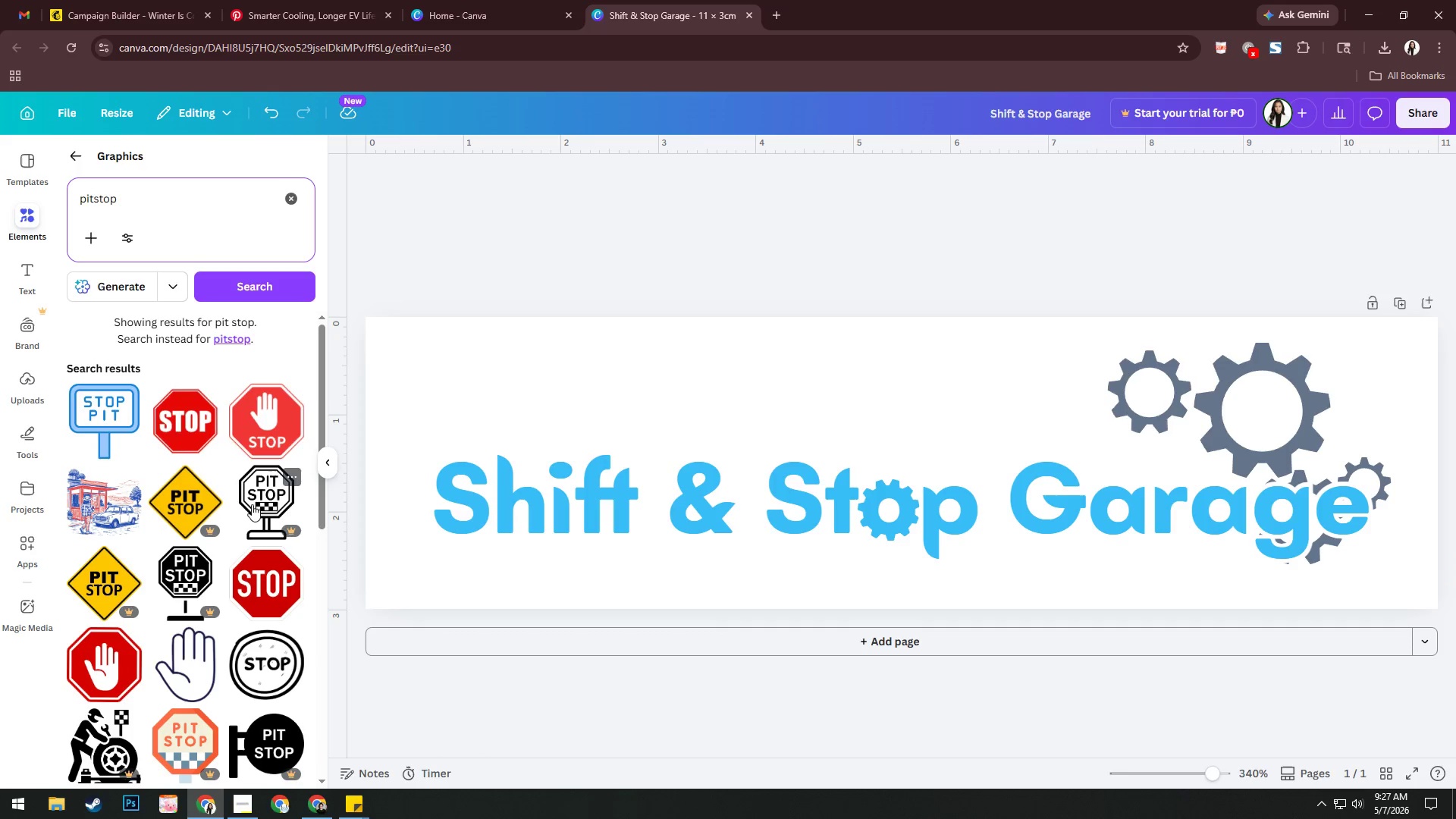 
scroll: coordinate [250, 509], scroll_direction: down, amount: 4.0
 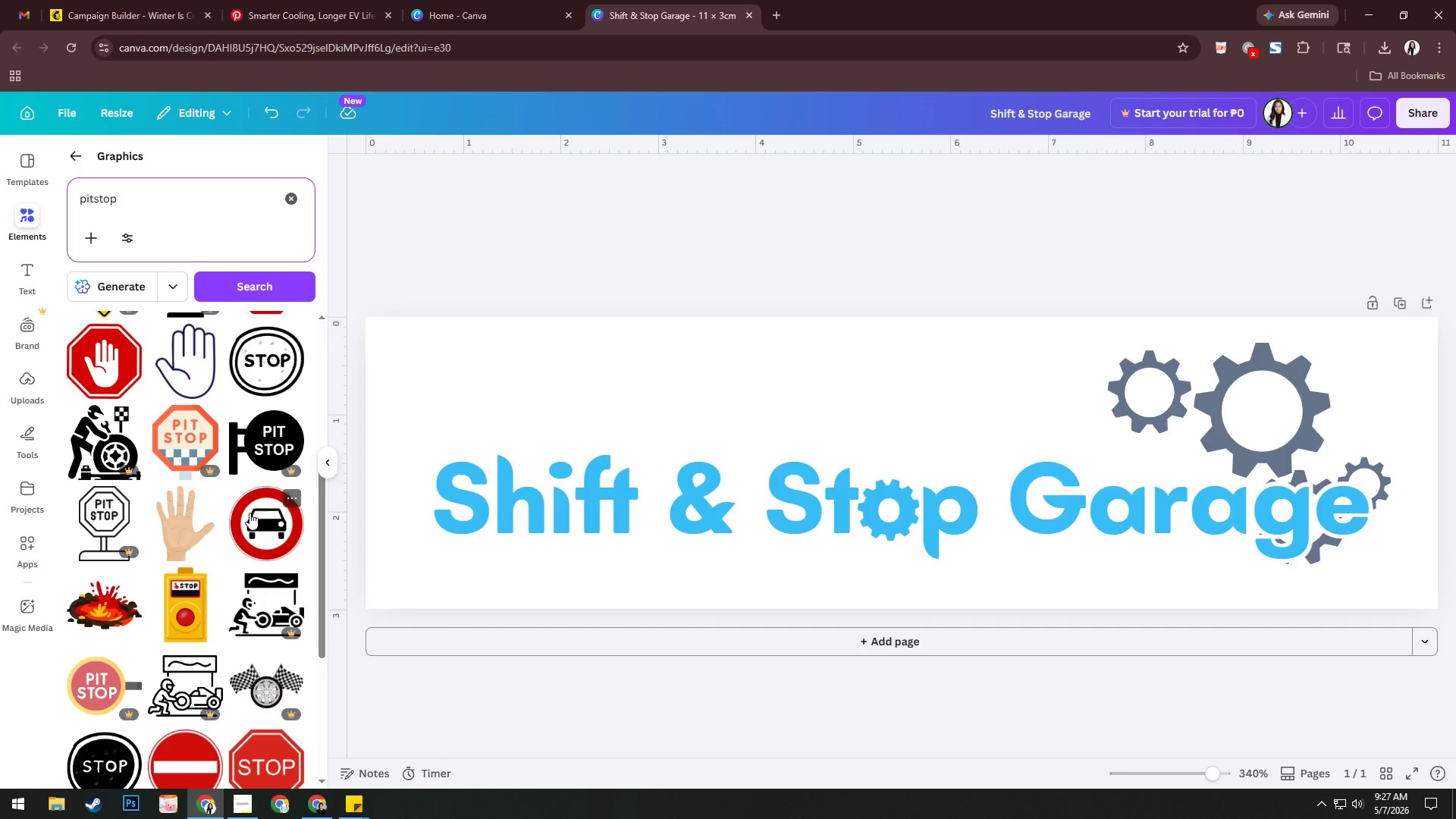 
scroll: coordinate [244, 516], scroll_direction: none, amount: 0.0
 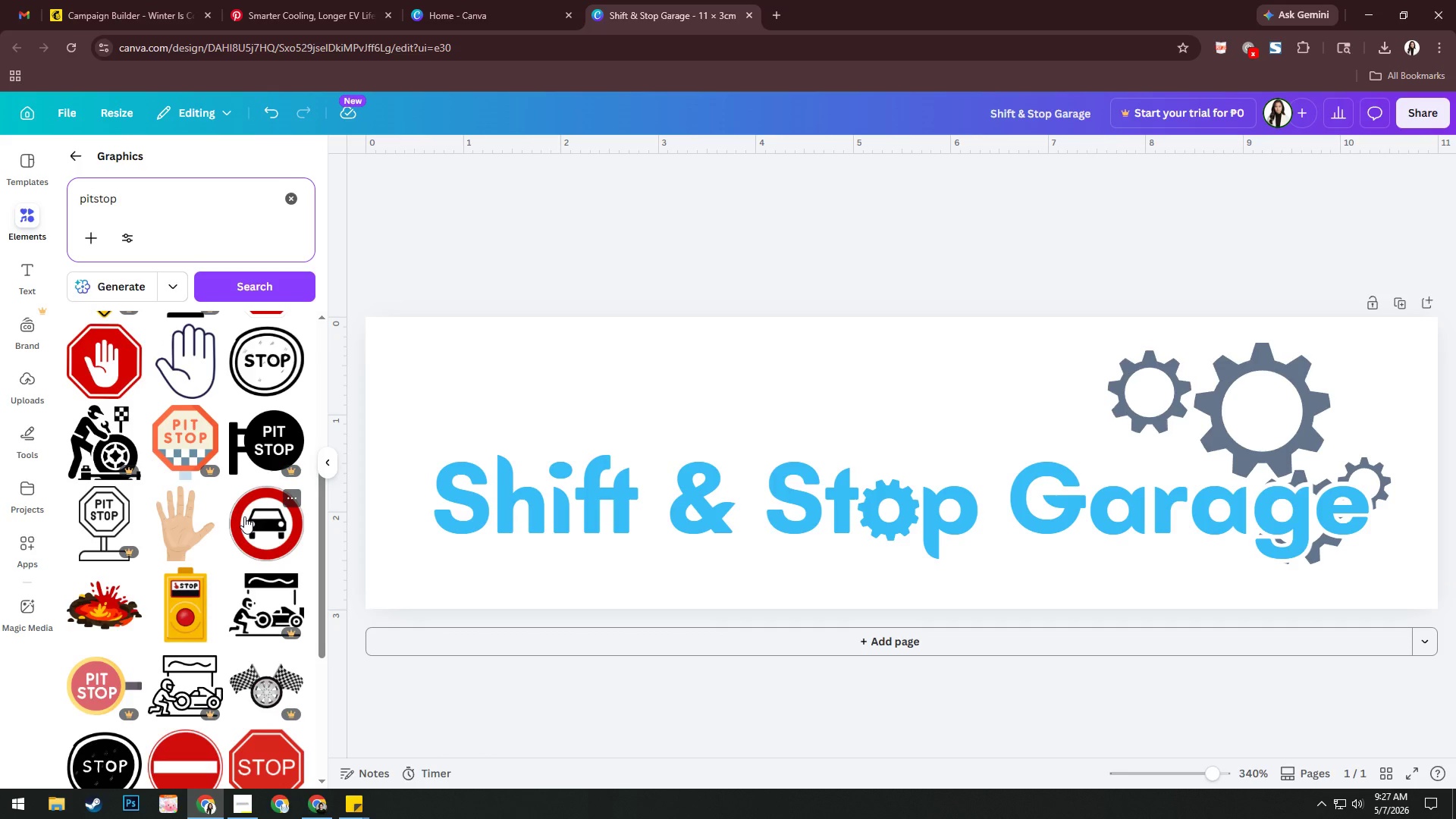 
scroll: coordinate [242, 519], scroll_direction: down, amount: 17.0
 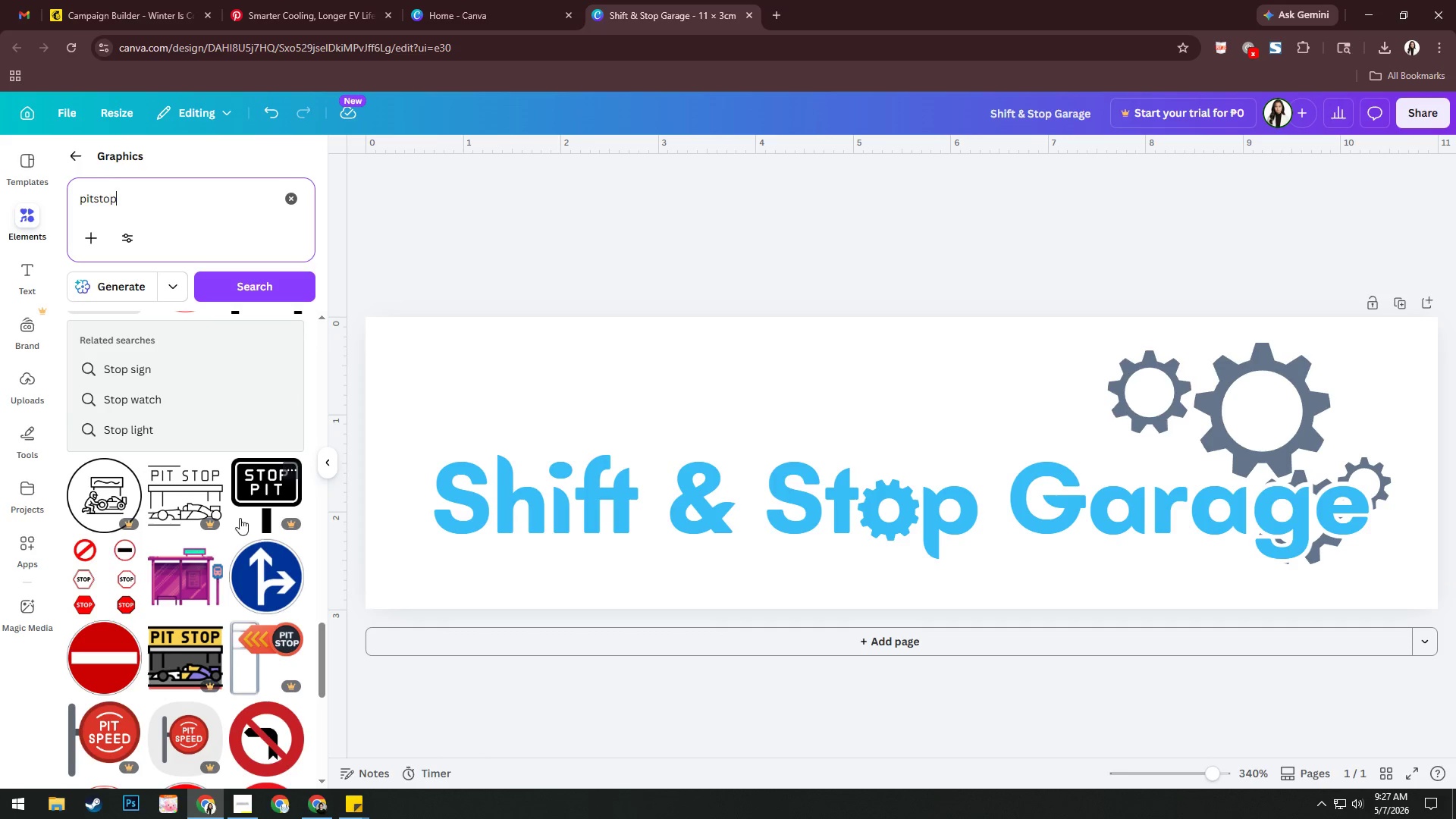 
scroll: coordinate [222, 515], scroll_direction: down, amount: 13.0
 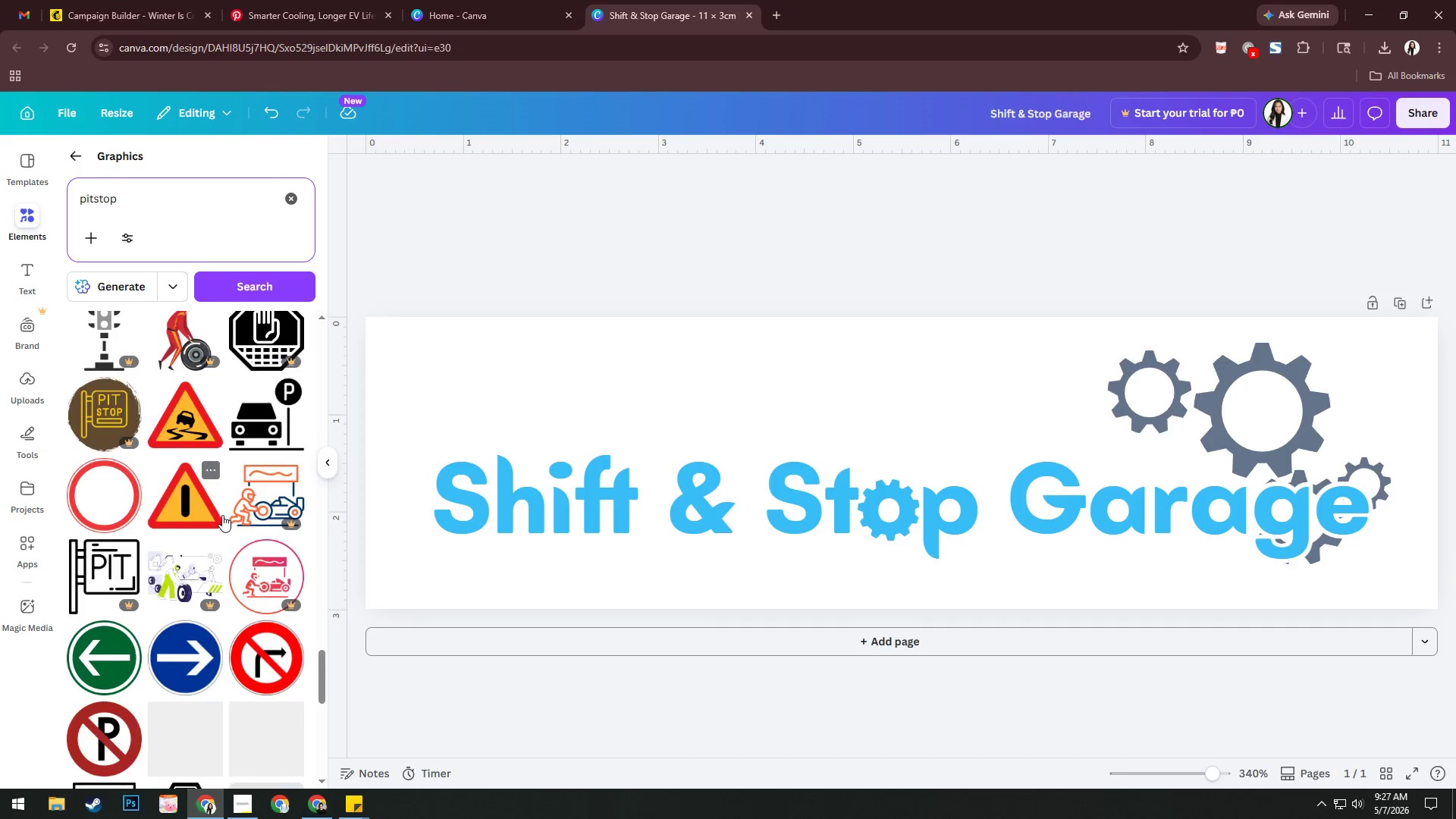 
mouse_move([253, 528])
 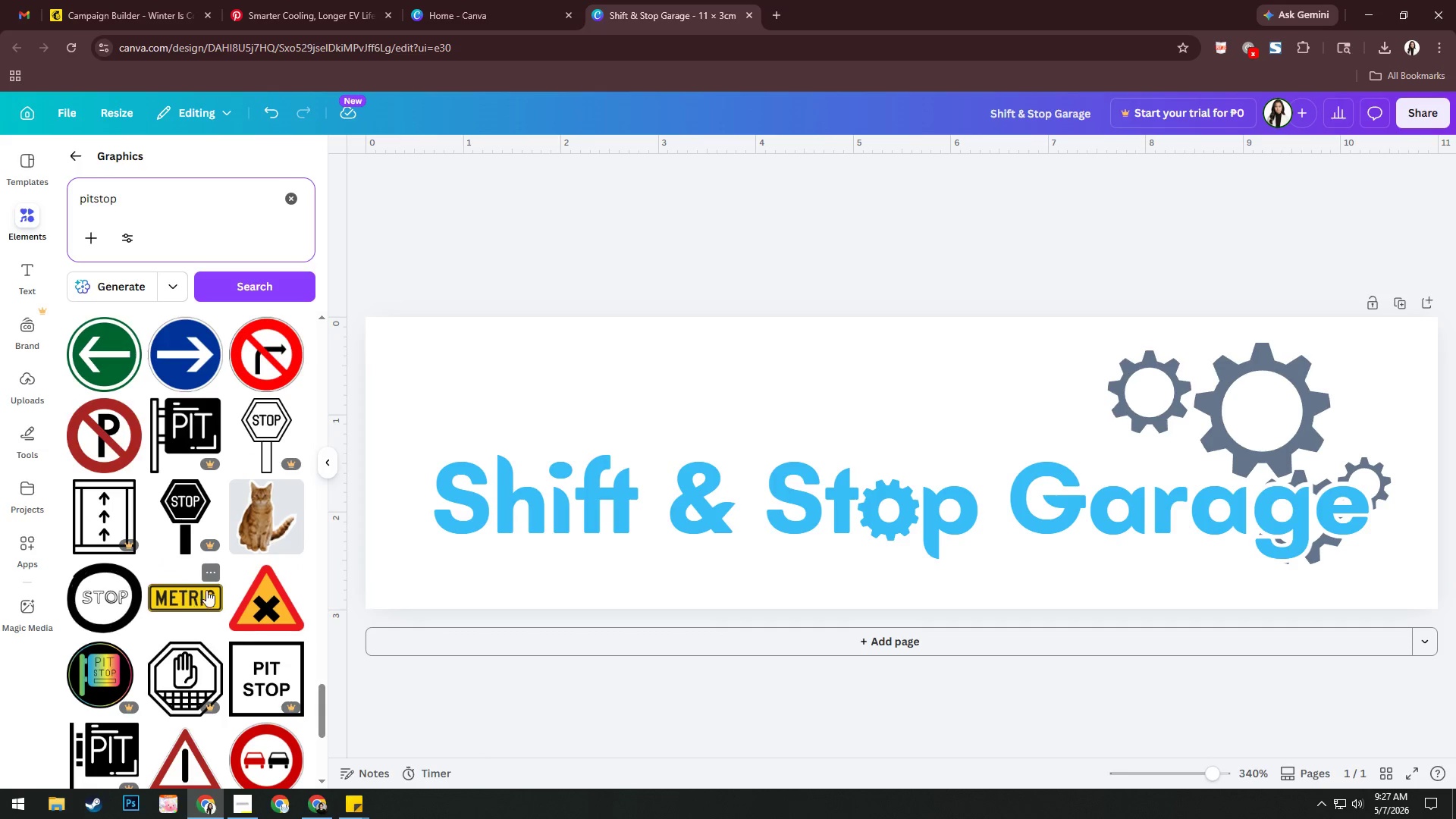 
mouse_move([317, 571])
 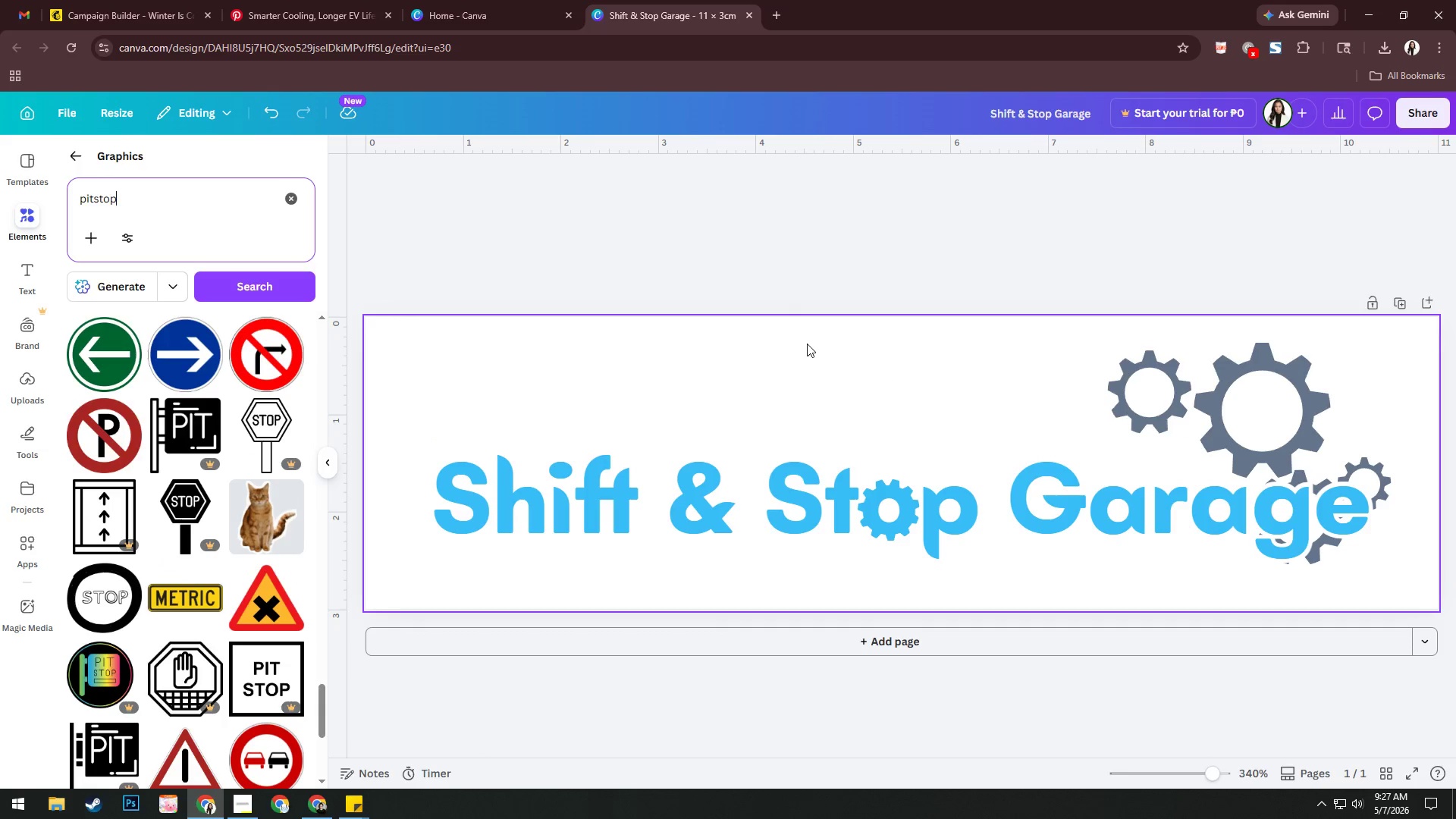 
left_click([808, 345])
 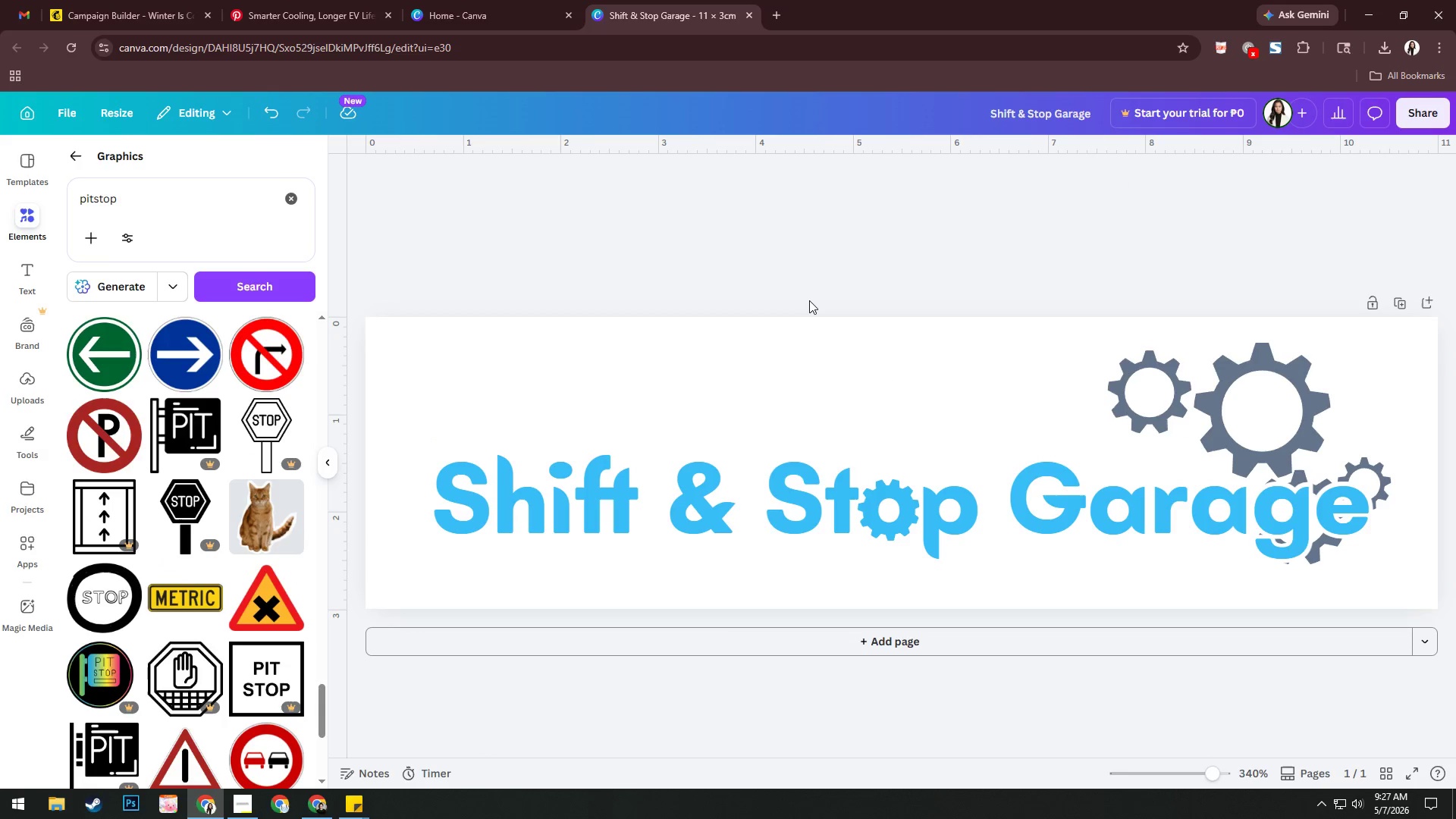 
wait(9.77)
 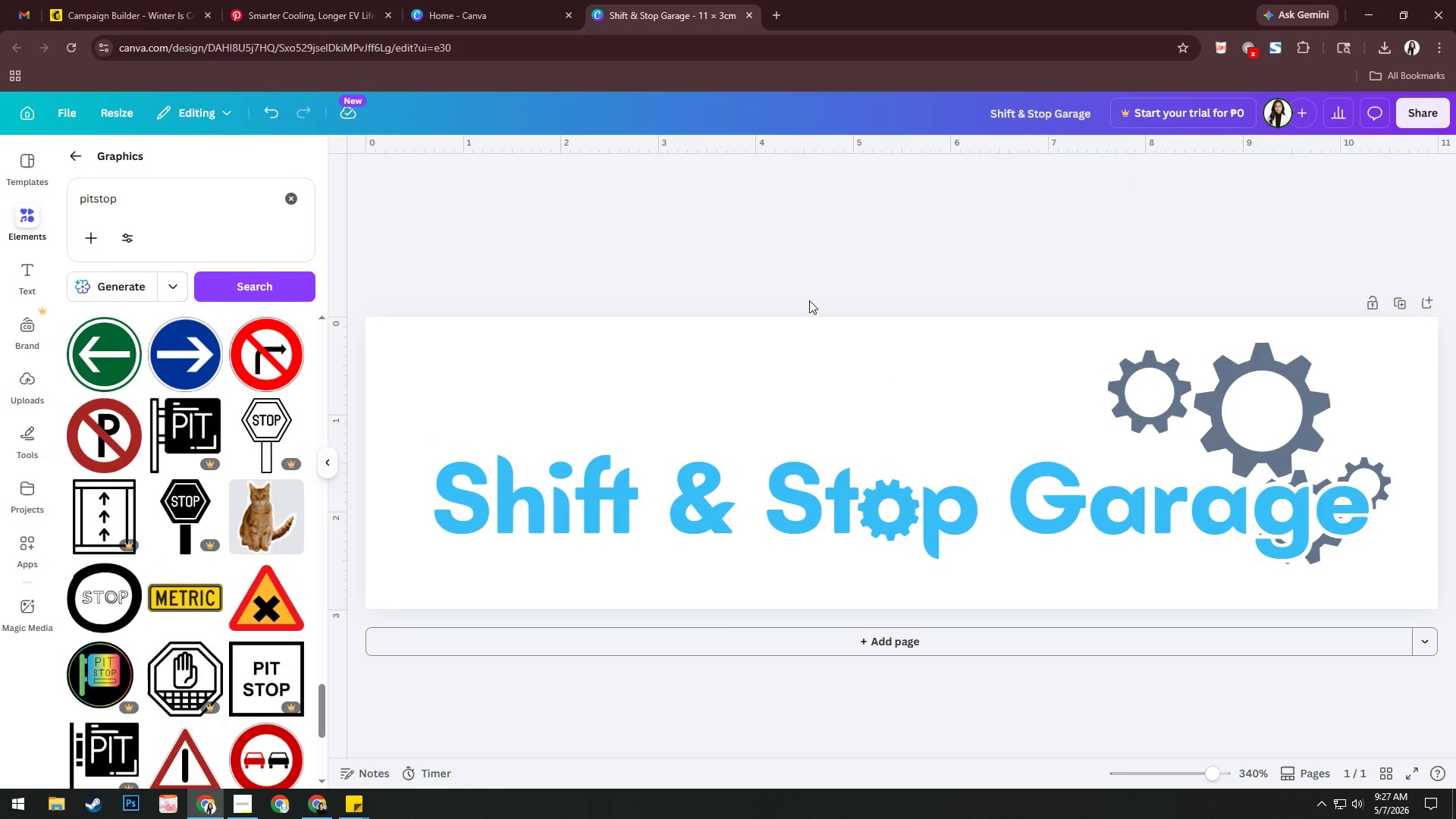 
left_click([1426, 116])
 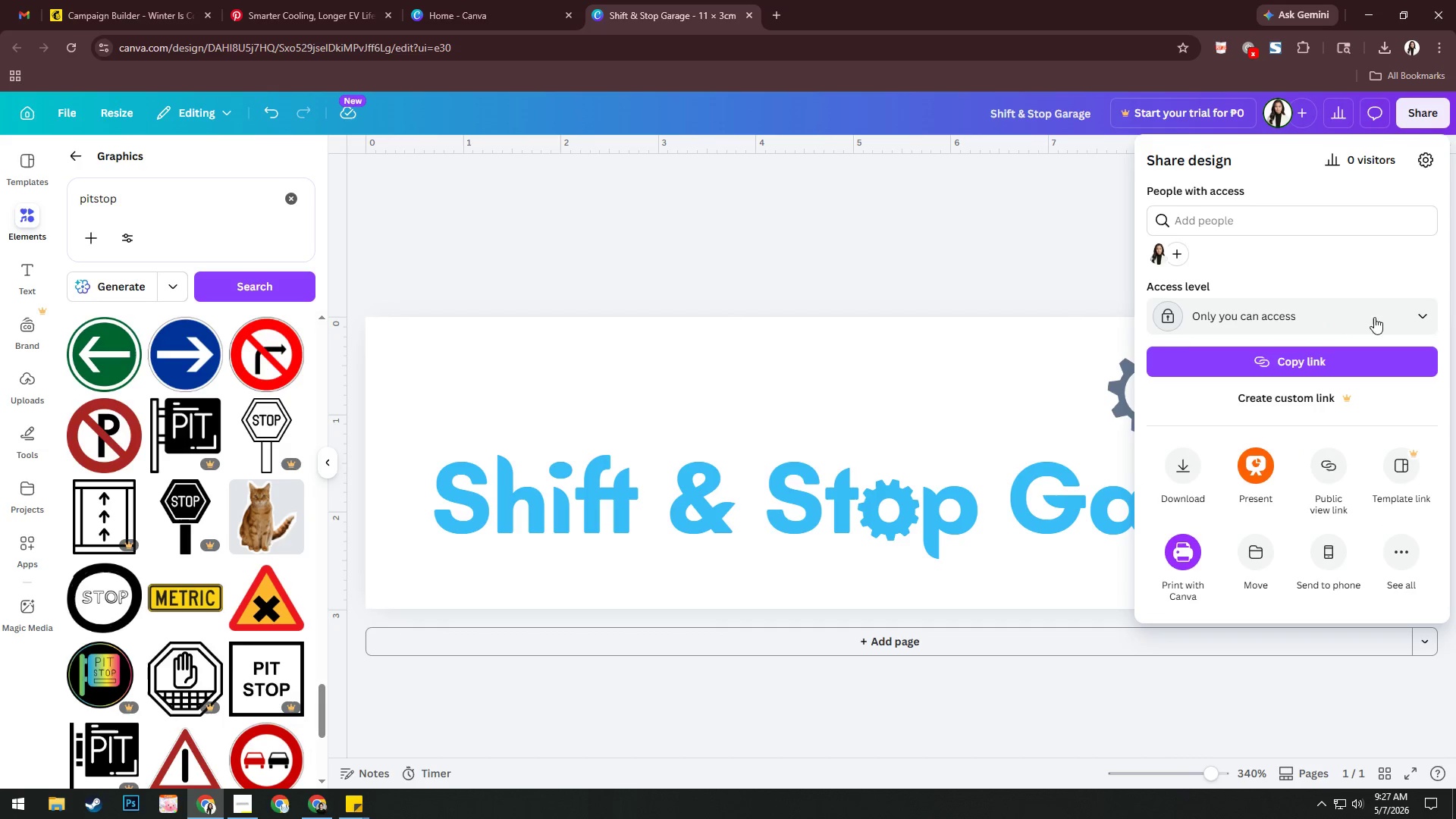 
left_click([1187, 466])
 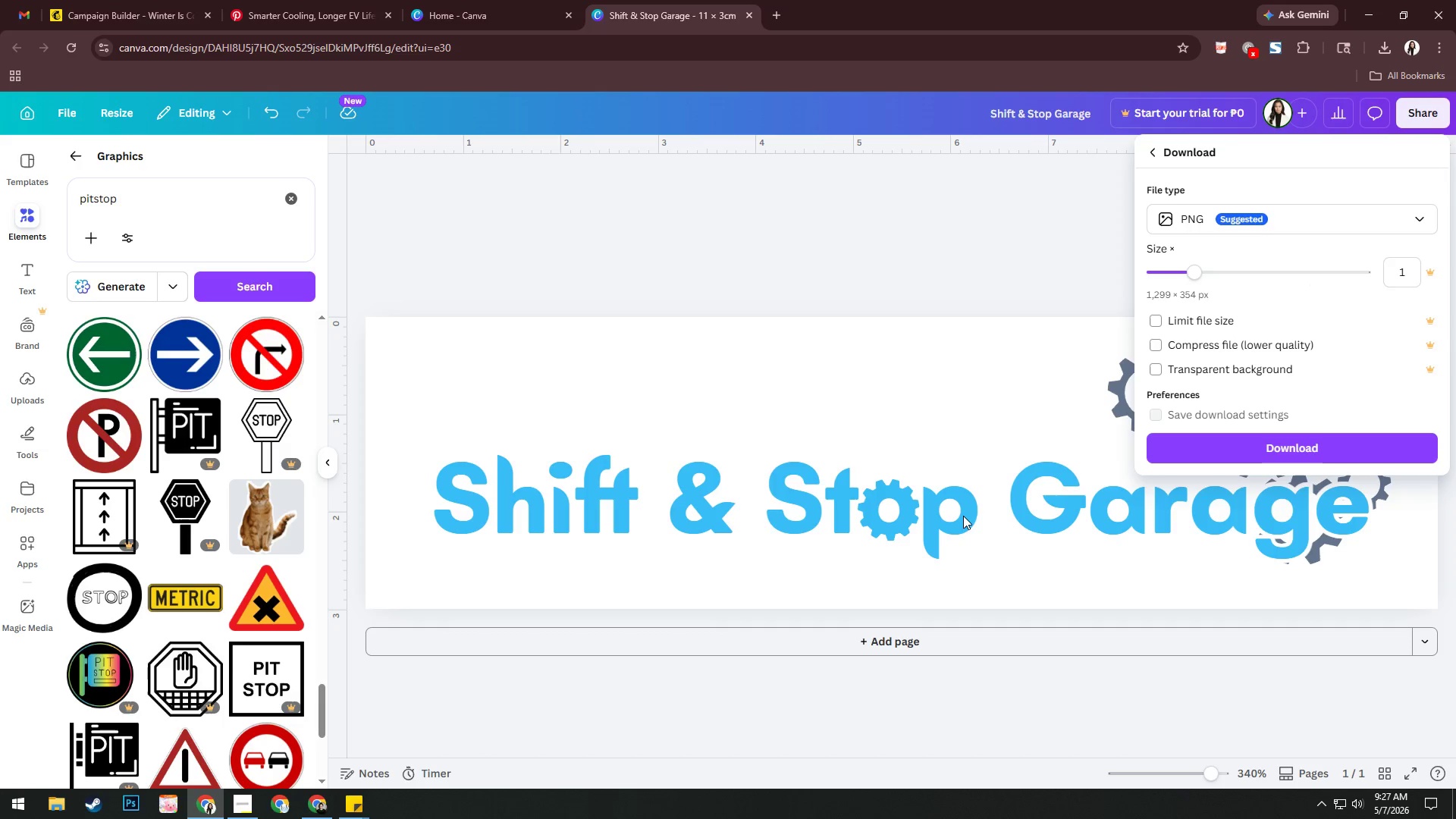 
wait(9.61)
 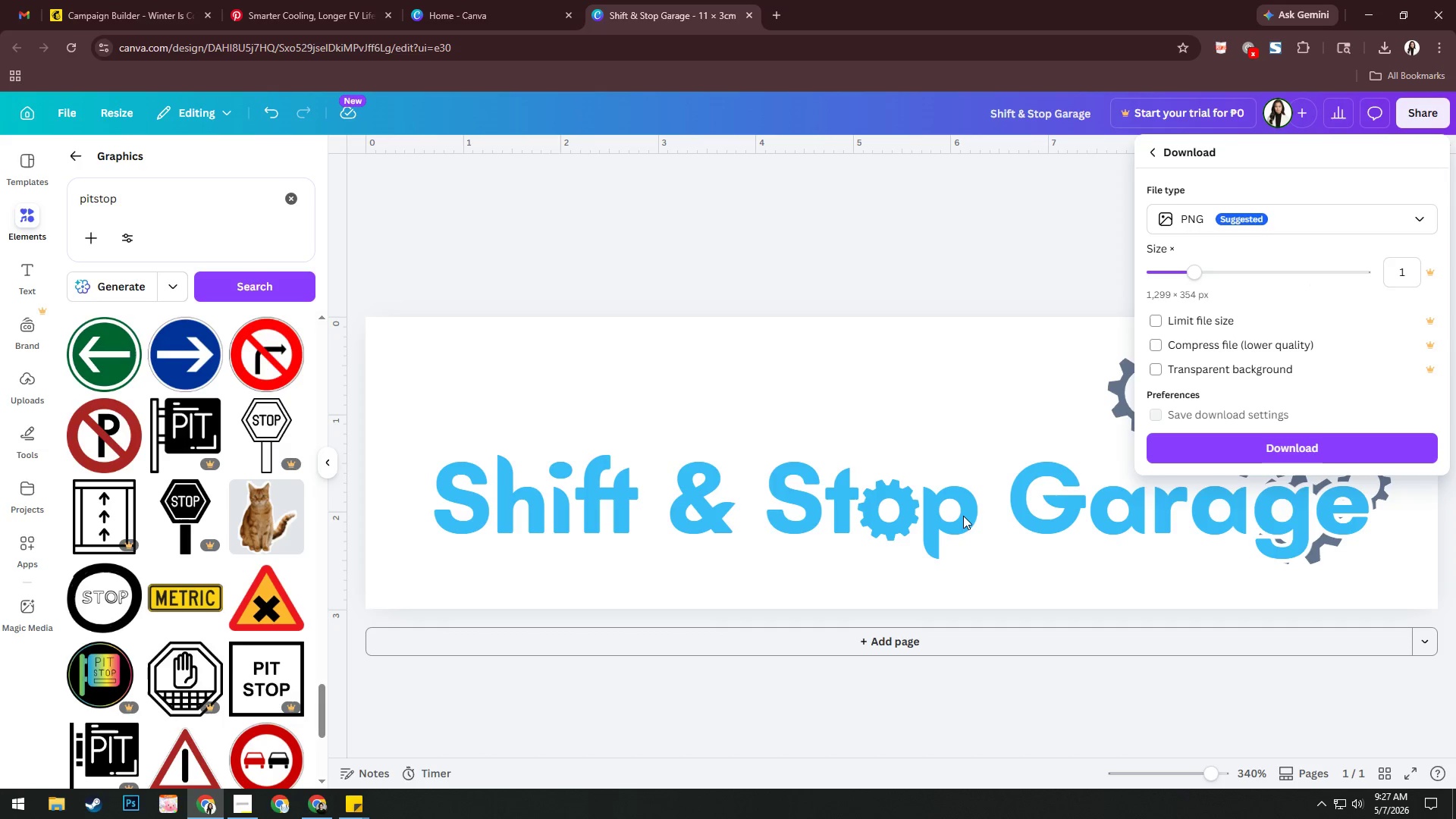 
double_click([1159, 403])
 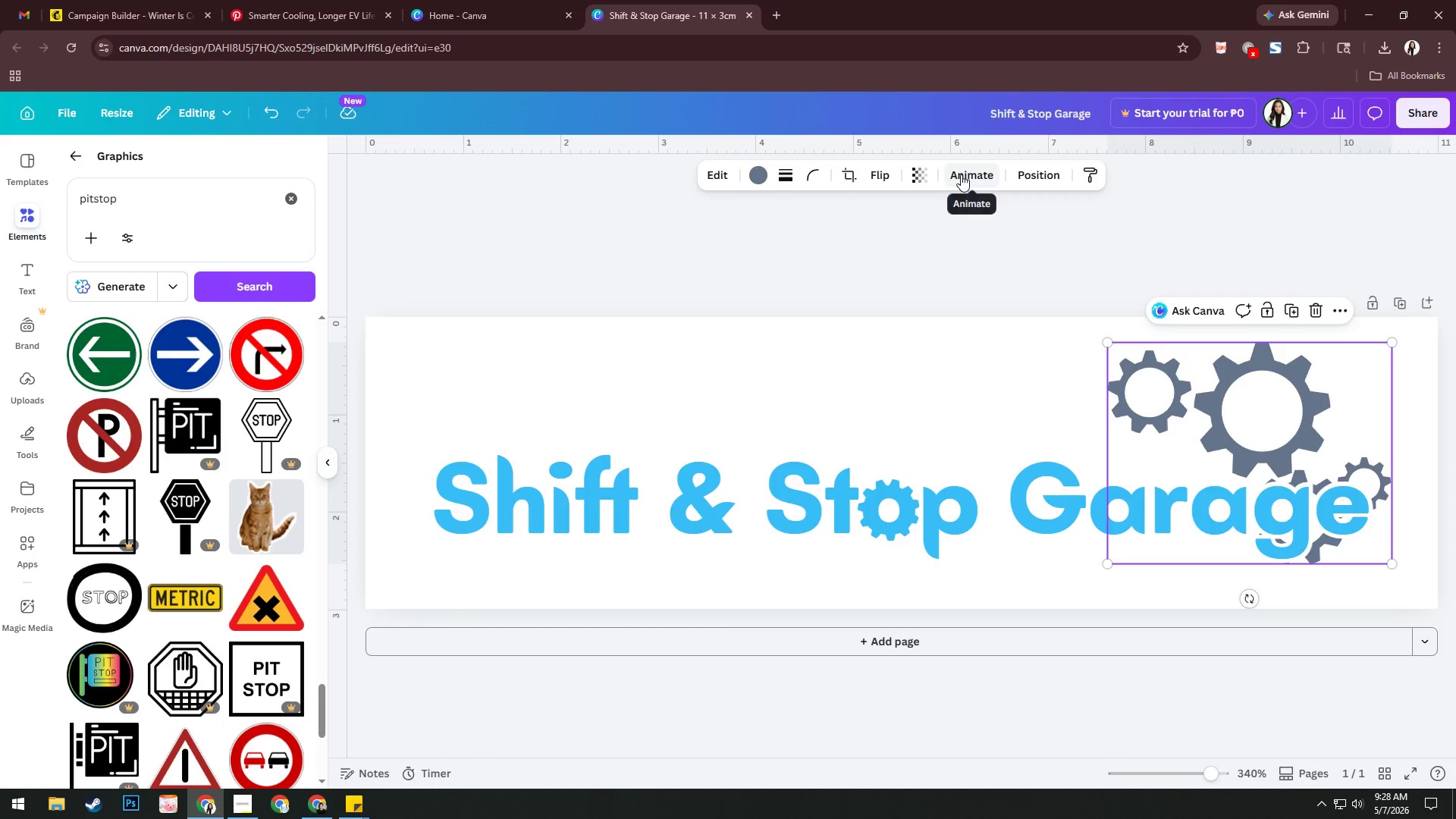 
left_click([964, 174])
 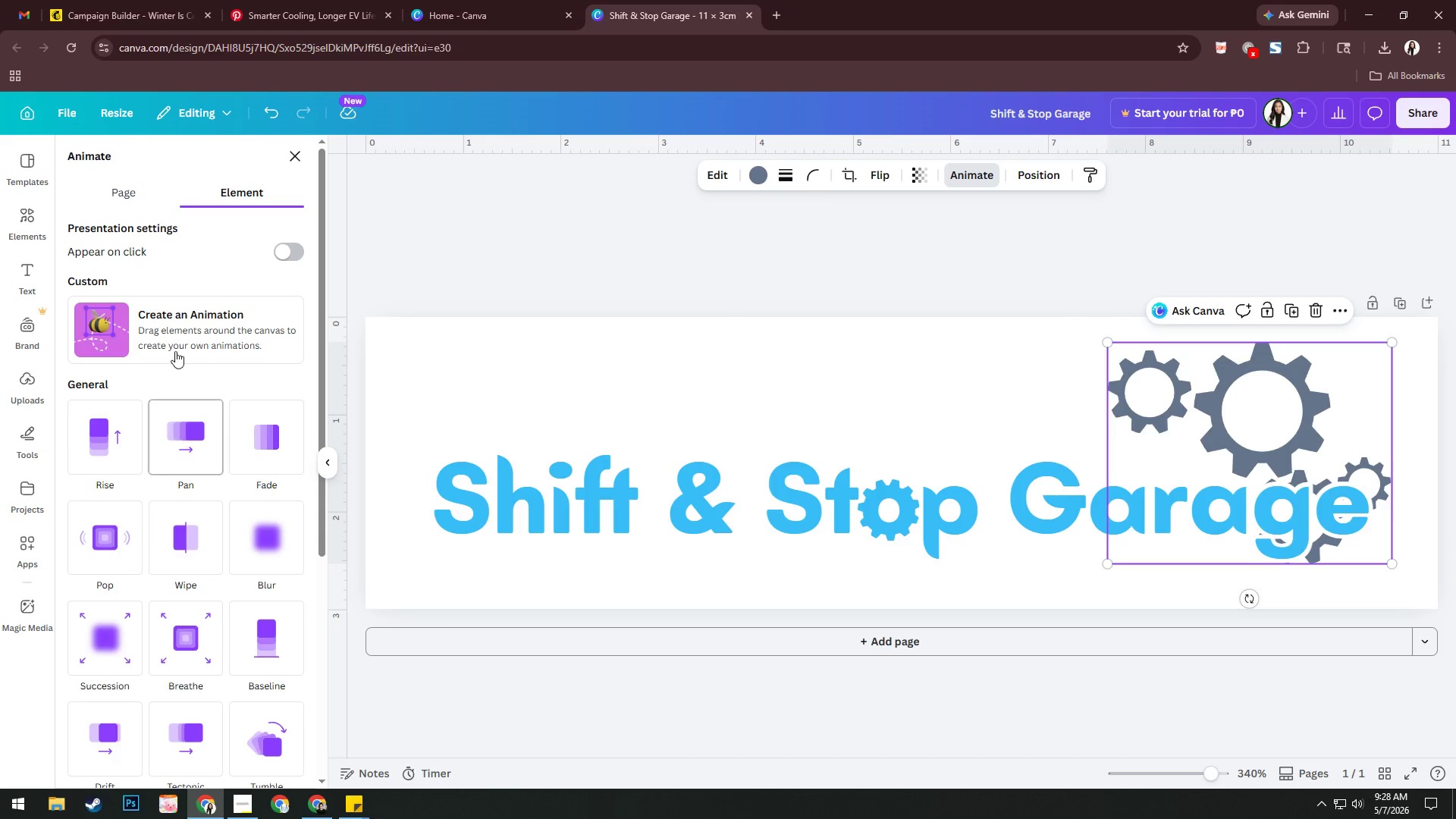 
scroll: coordinate [243, 528], scroll_direction: down, amount: 3.0
 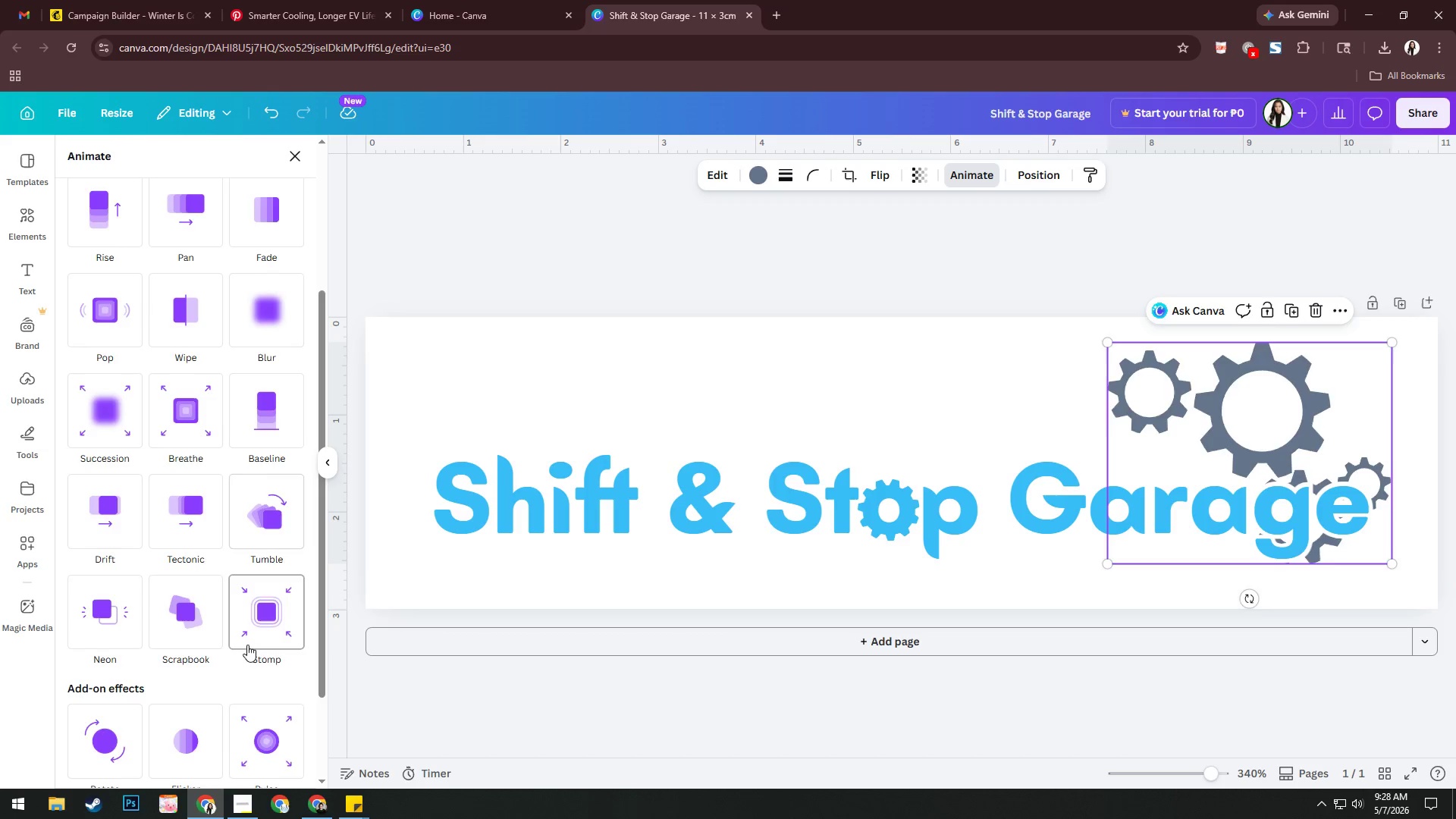 
scroll: coordinate [272, 566], scroll_direction: up, amount: 5.0
 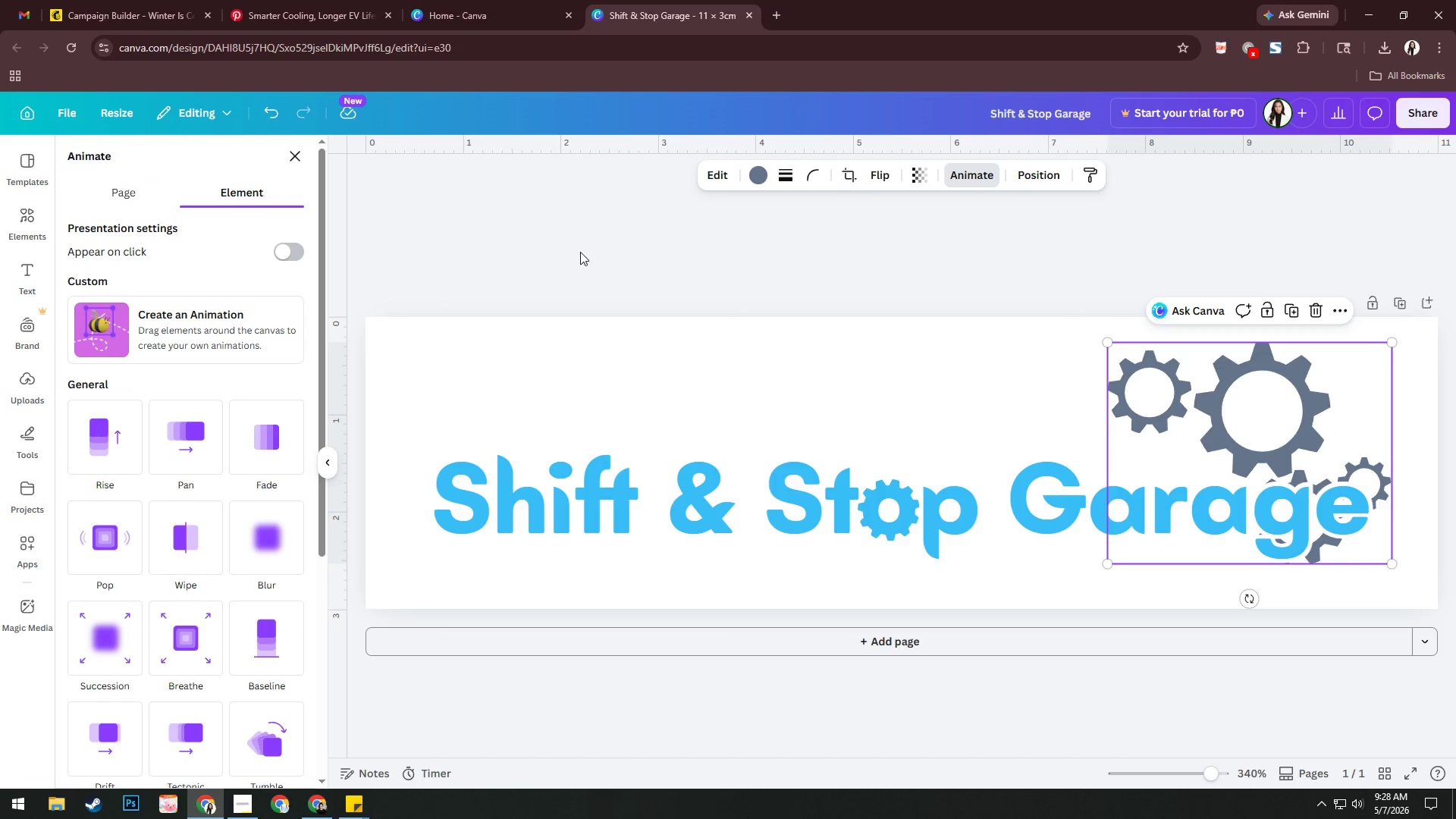 
left_click([915, 177])
 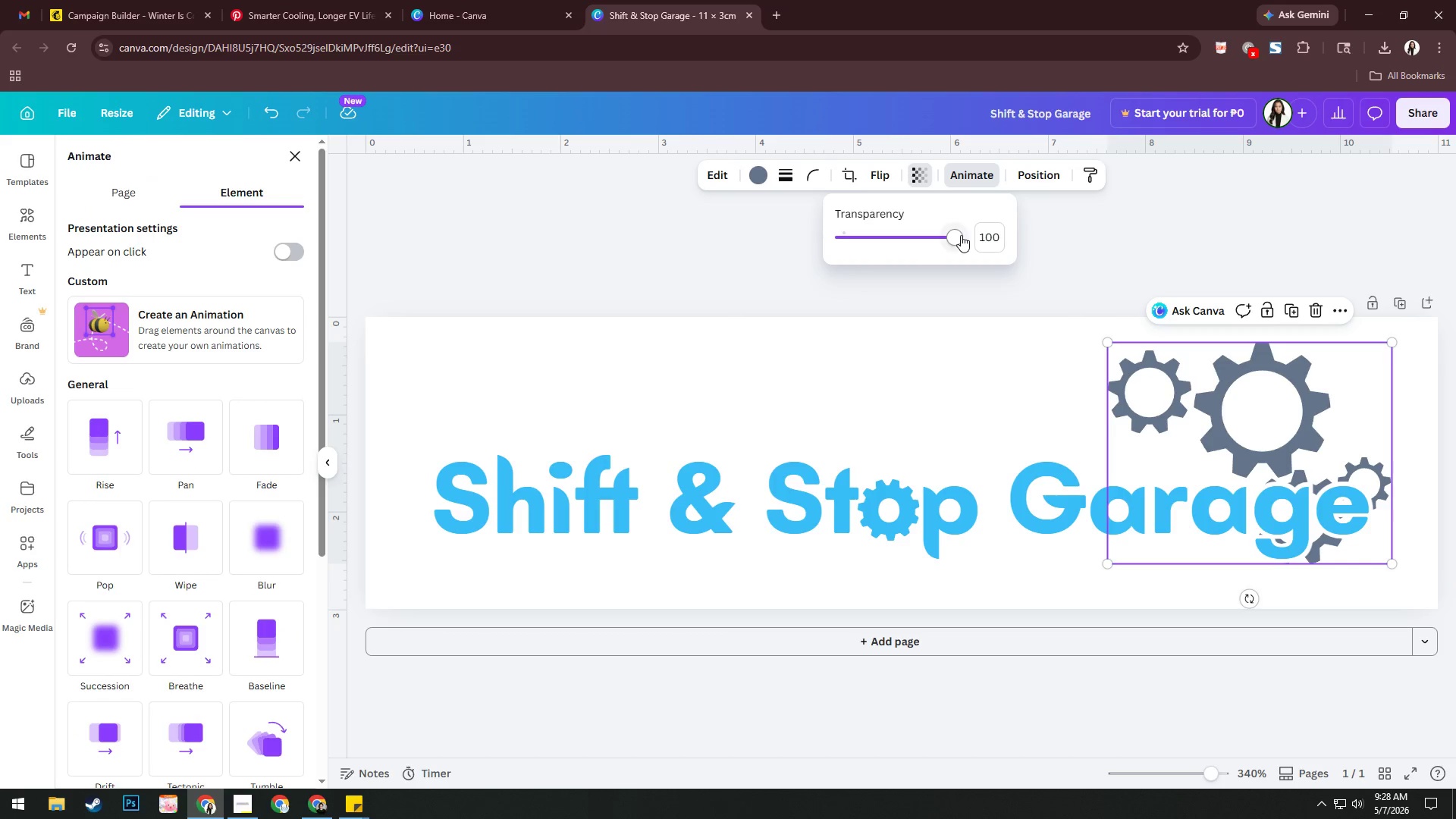 
left_click_drag(start_coordinate=[956, 237], to_coordinate=[951, 238])
 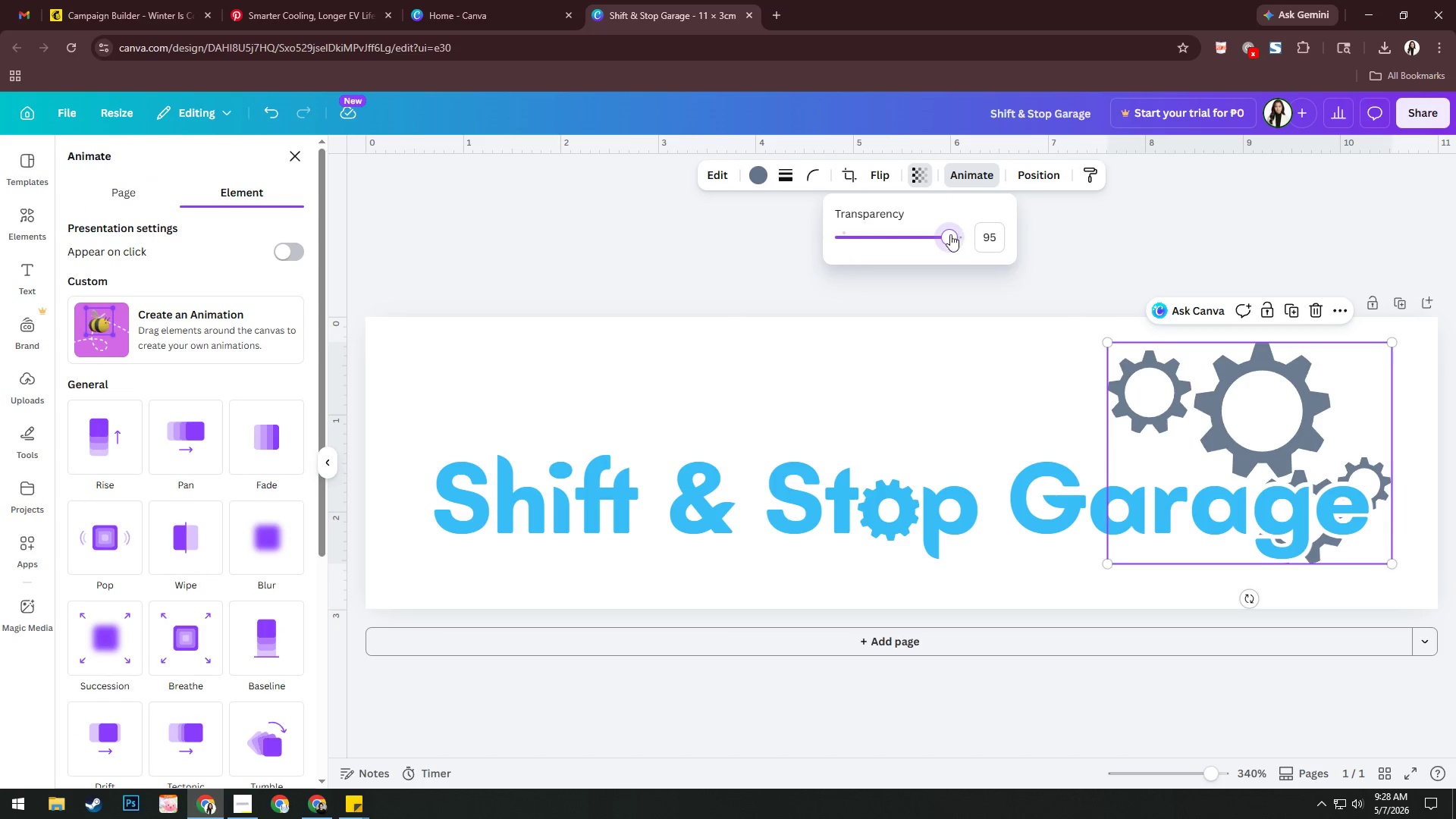 
left_click_drag(start_coordinate=[955, 237], to_coordinate=[1009, 237])
 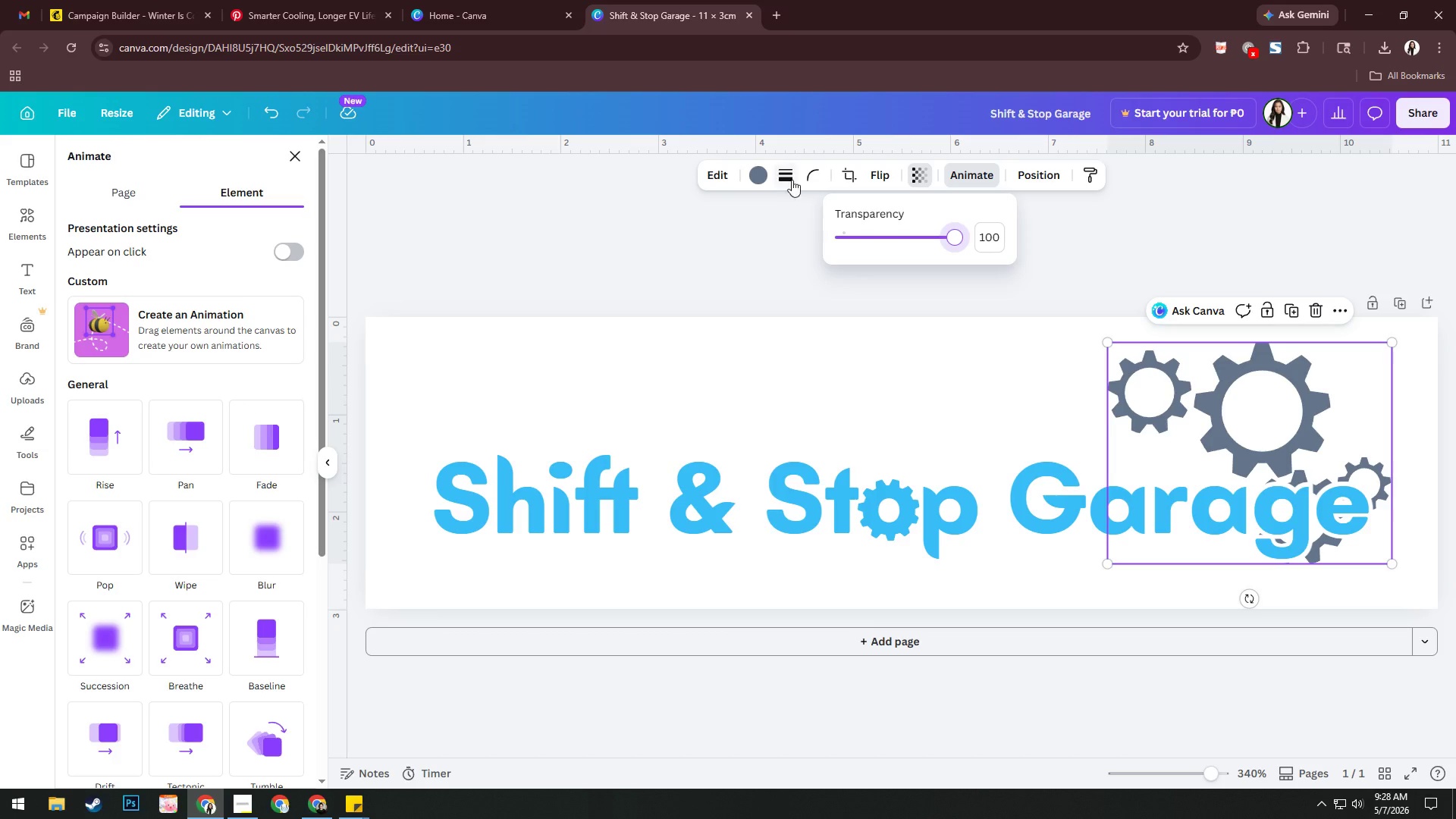 
left_click([819, 174])
 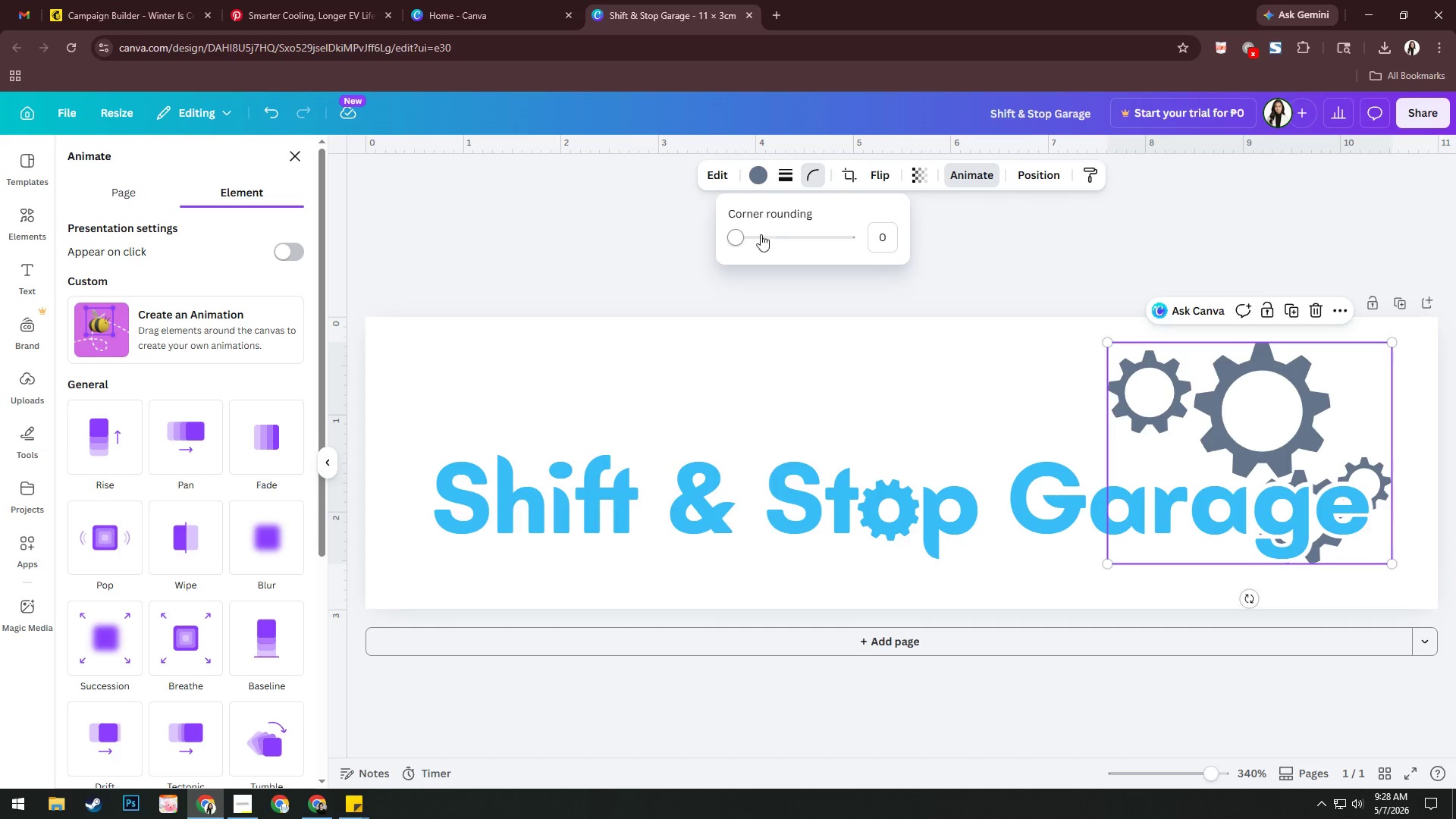 
left_click_drag(start_coordinate=[739, 235], to_coordinate=[638, 253])
 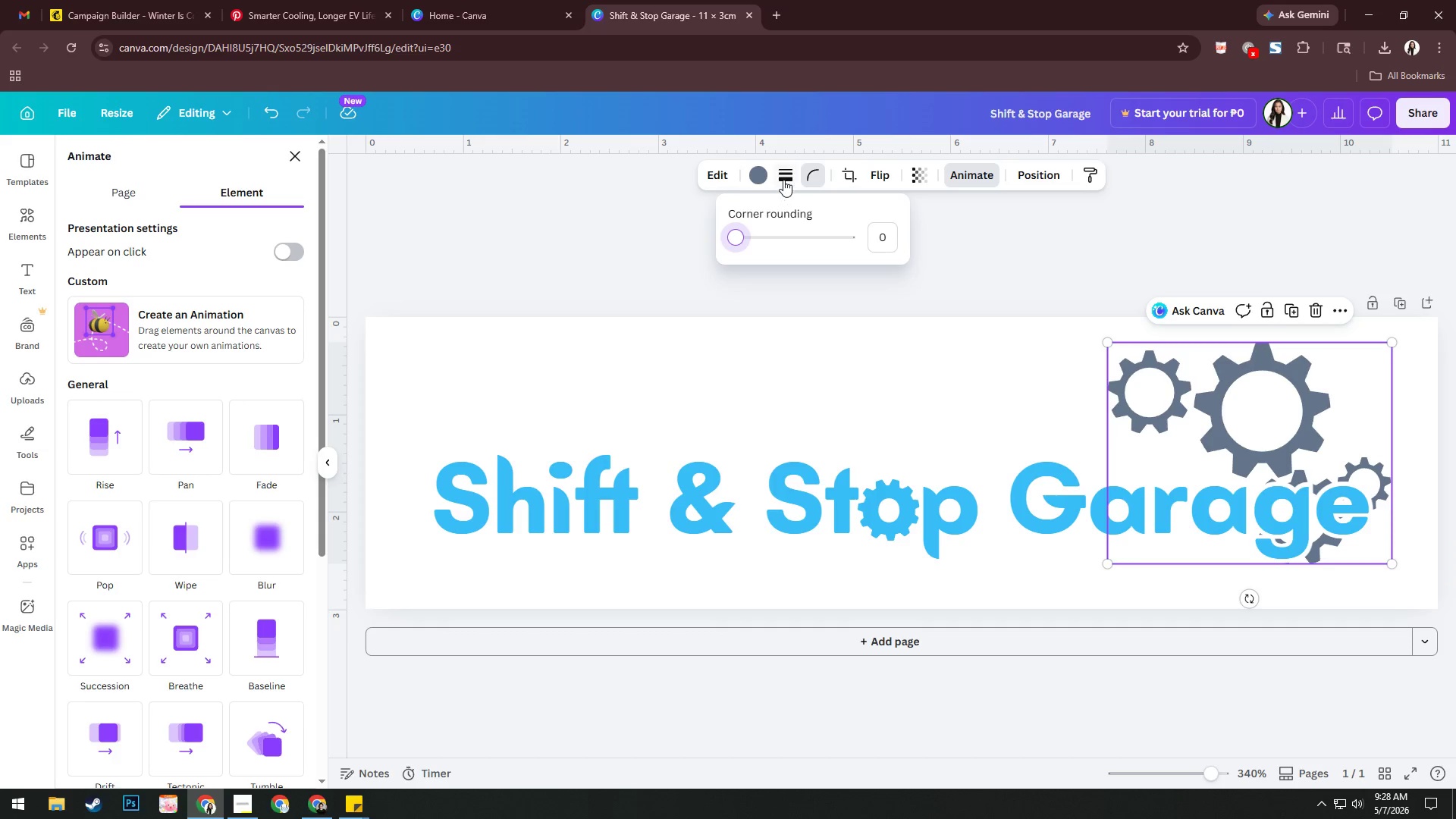 
left_click([784, 179])
 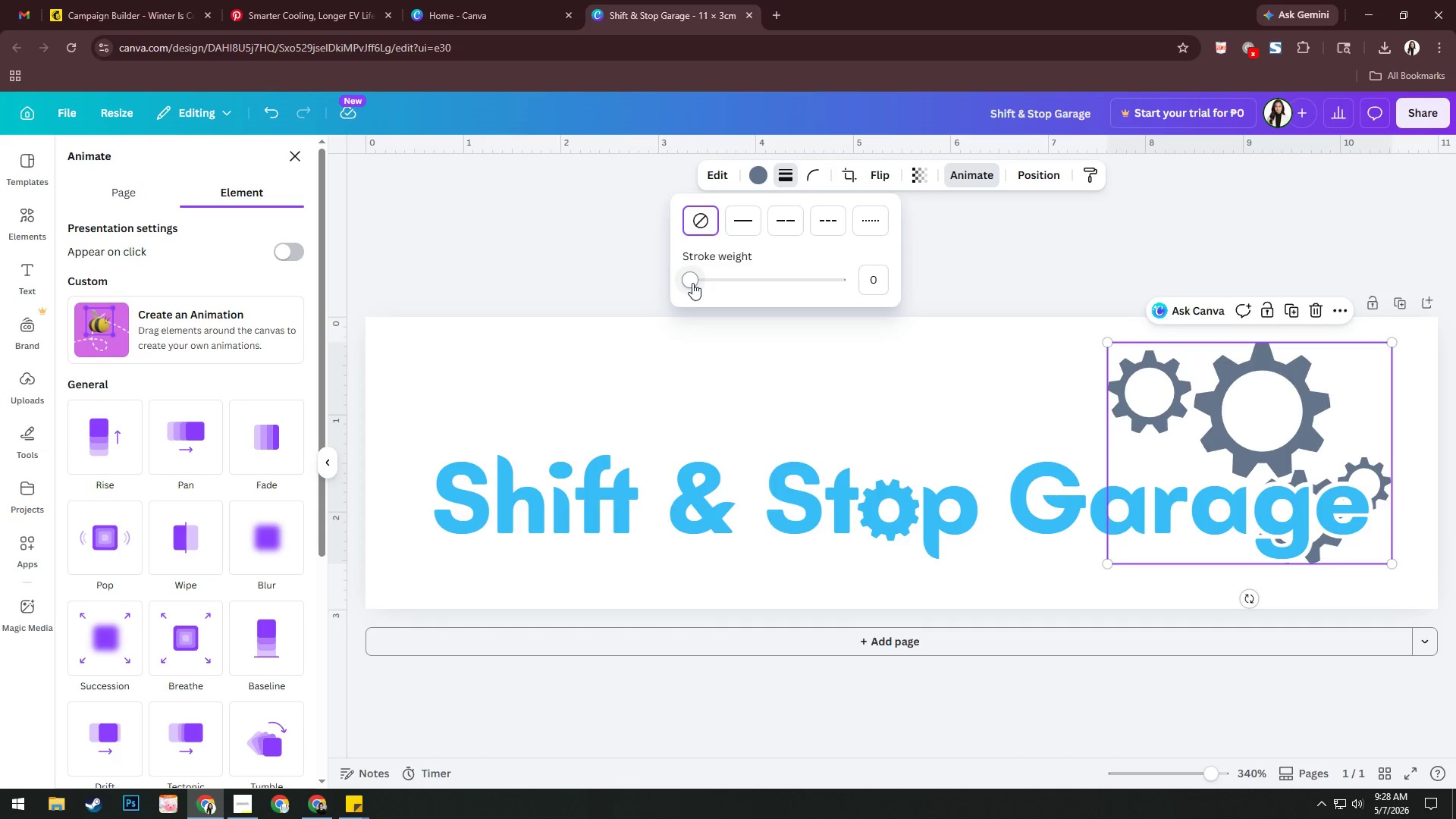 
left_click_drag(start_coordinate=[693, 282], to_coordinate=[632, 301])
 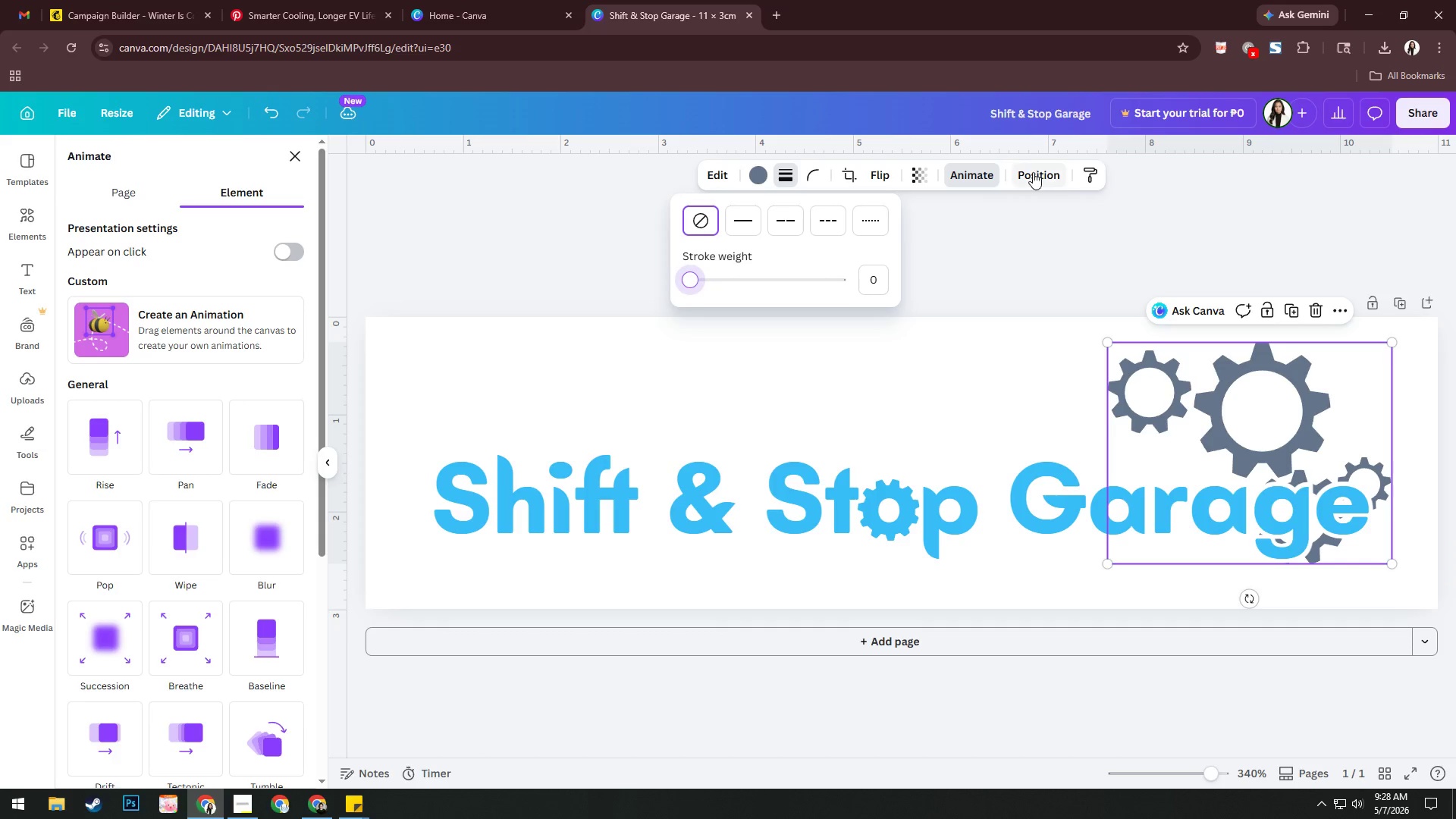 
wait(5.27)
 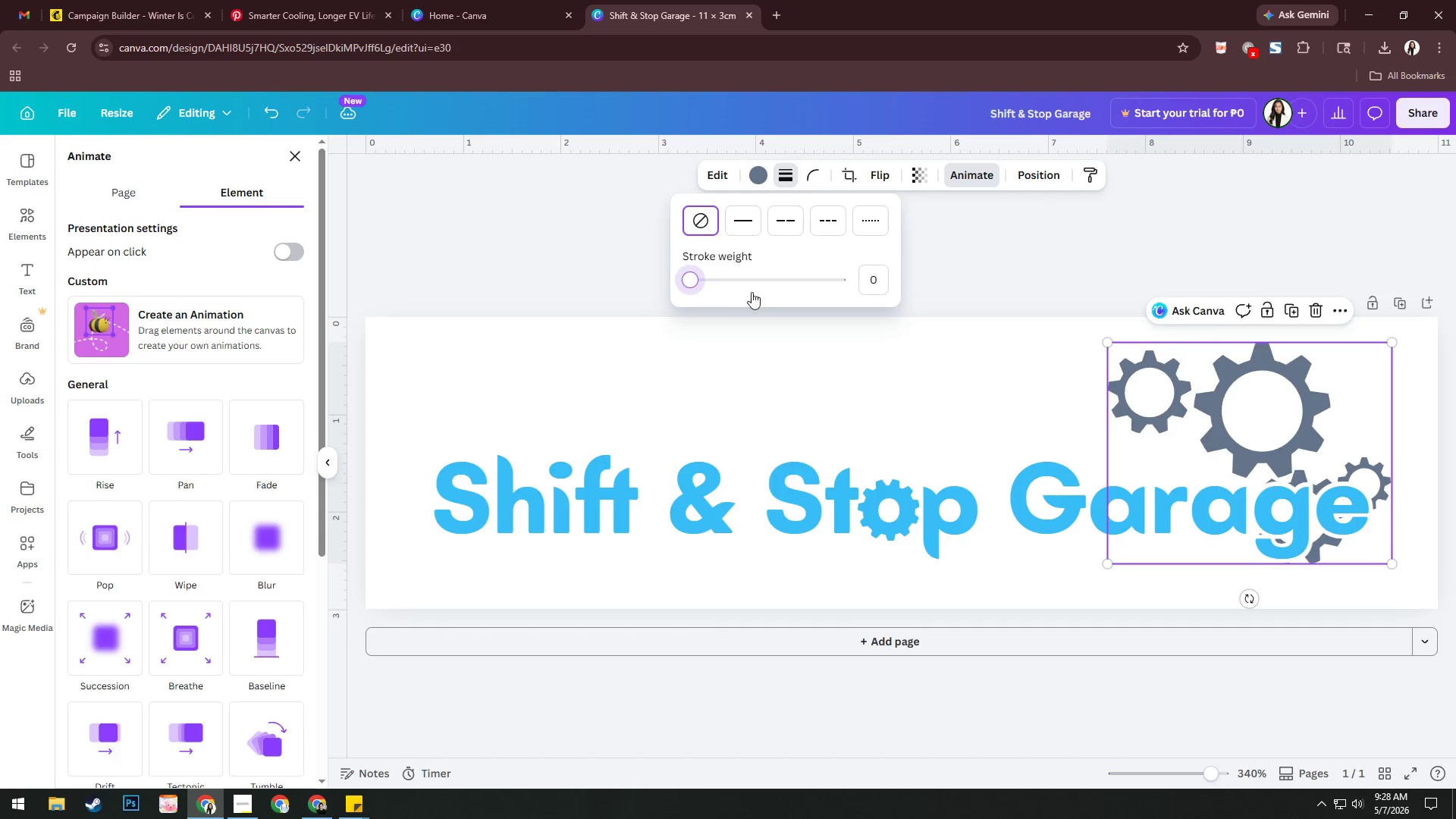 
left_click([1423, 108])
 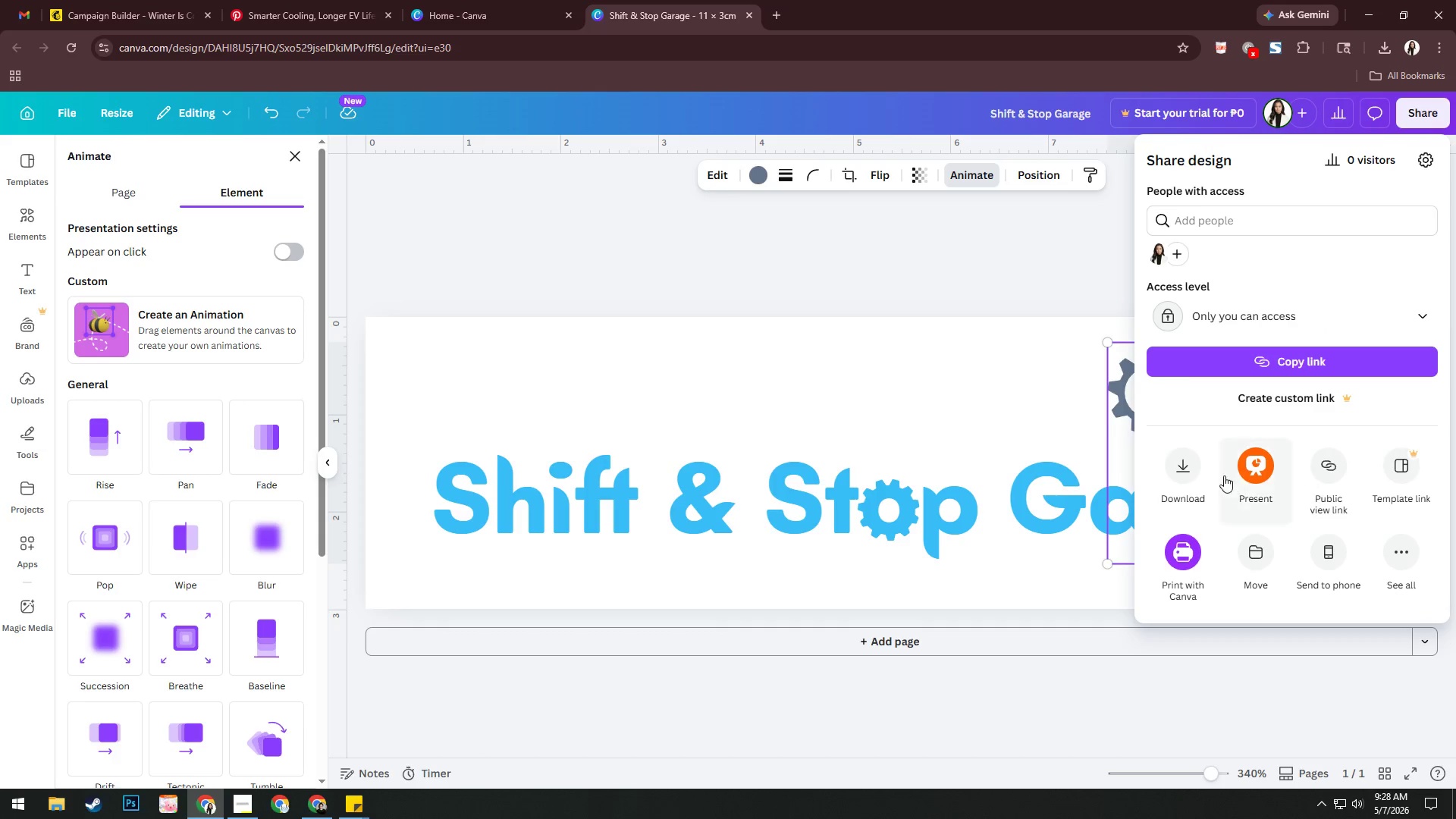 
left_click([1192, 472])
 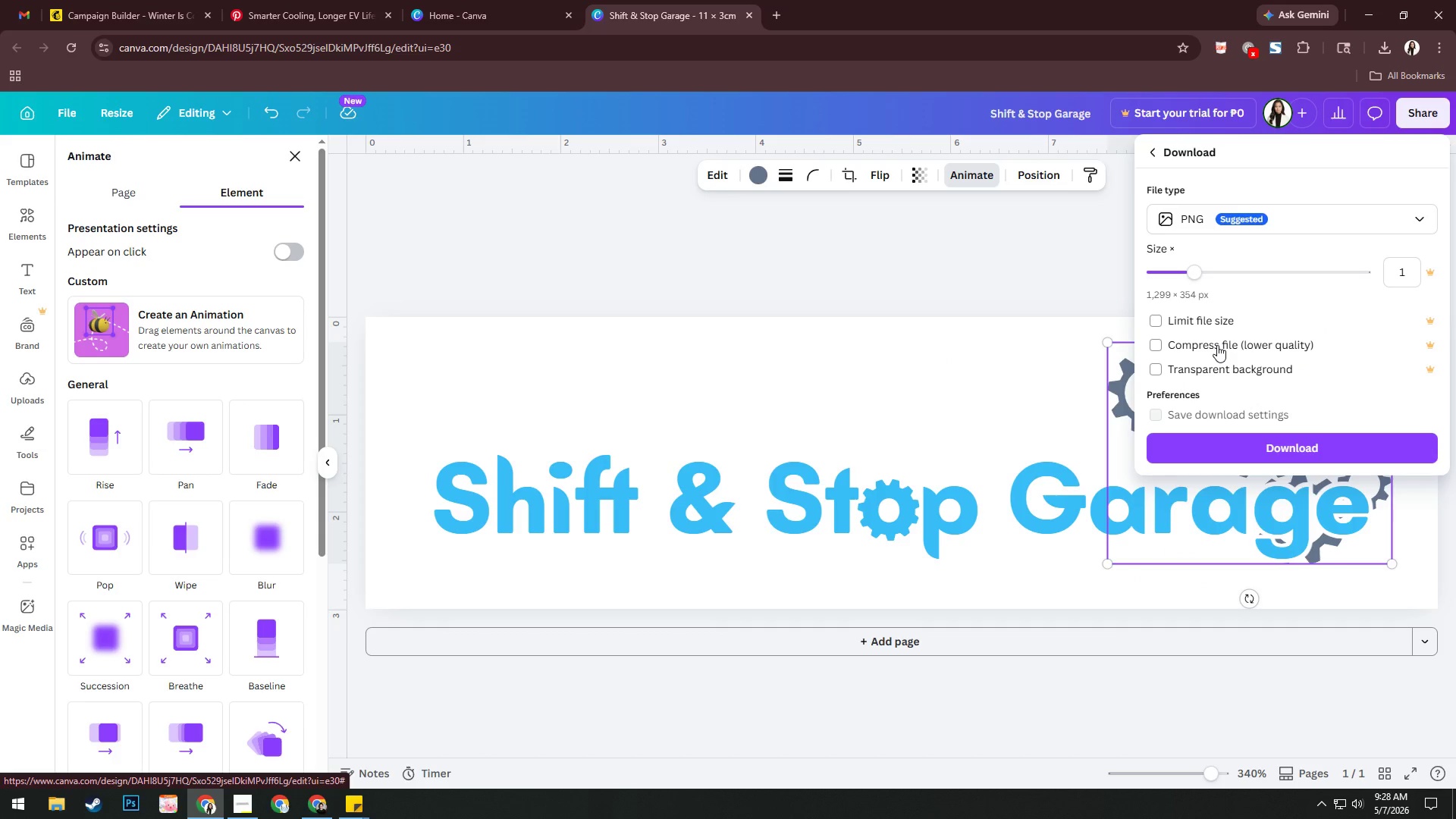 
wait(5.5)
 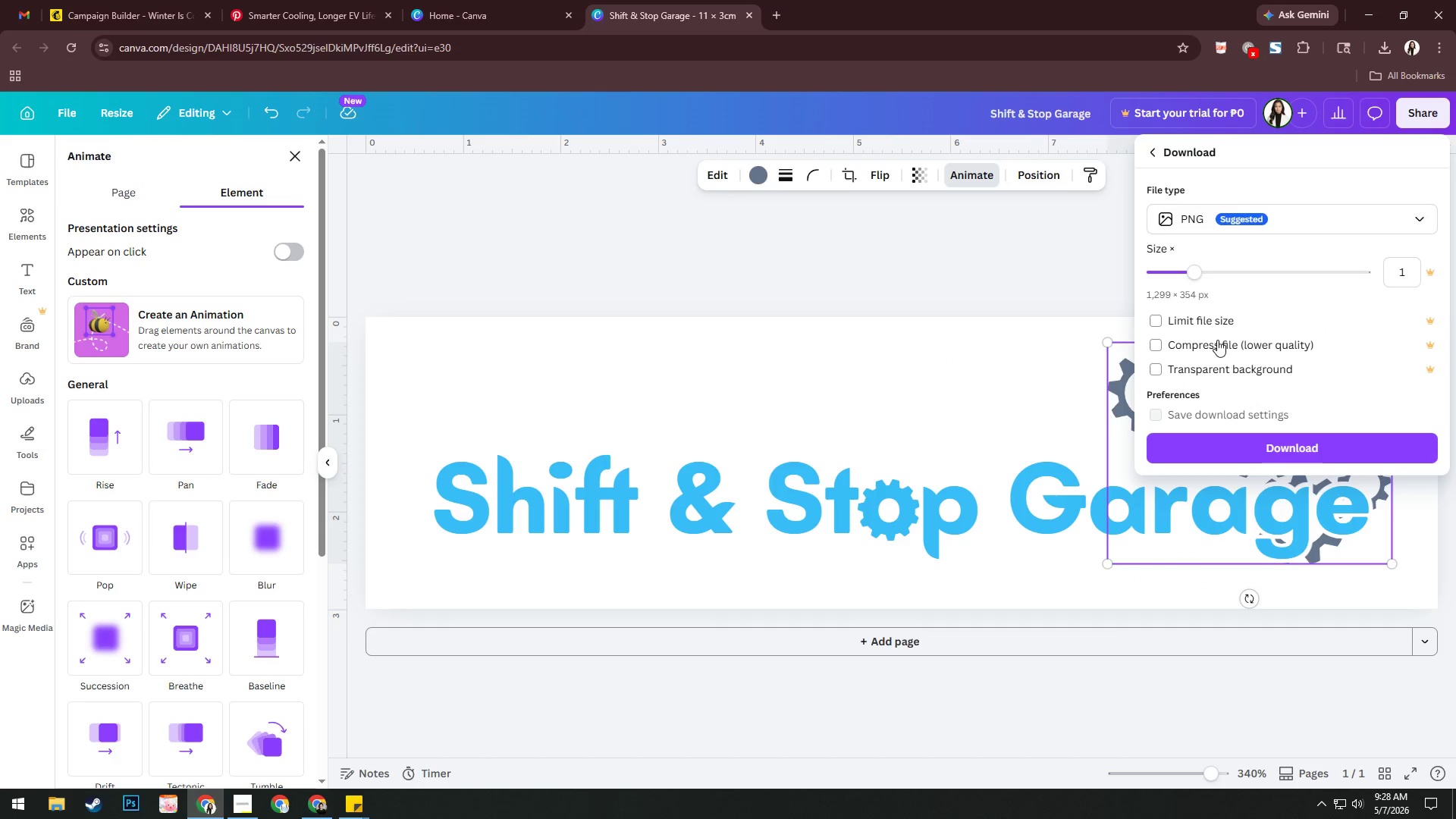 
left_click([1301, 441])
 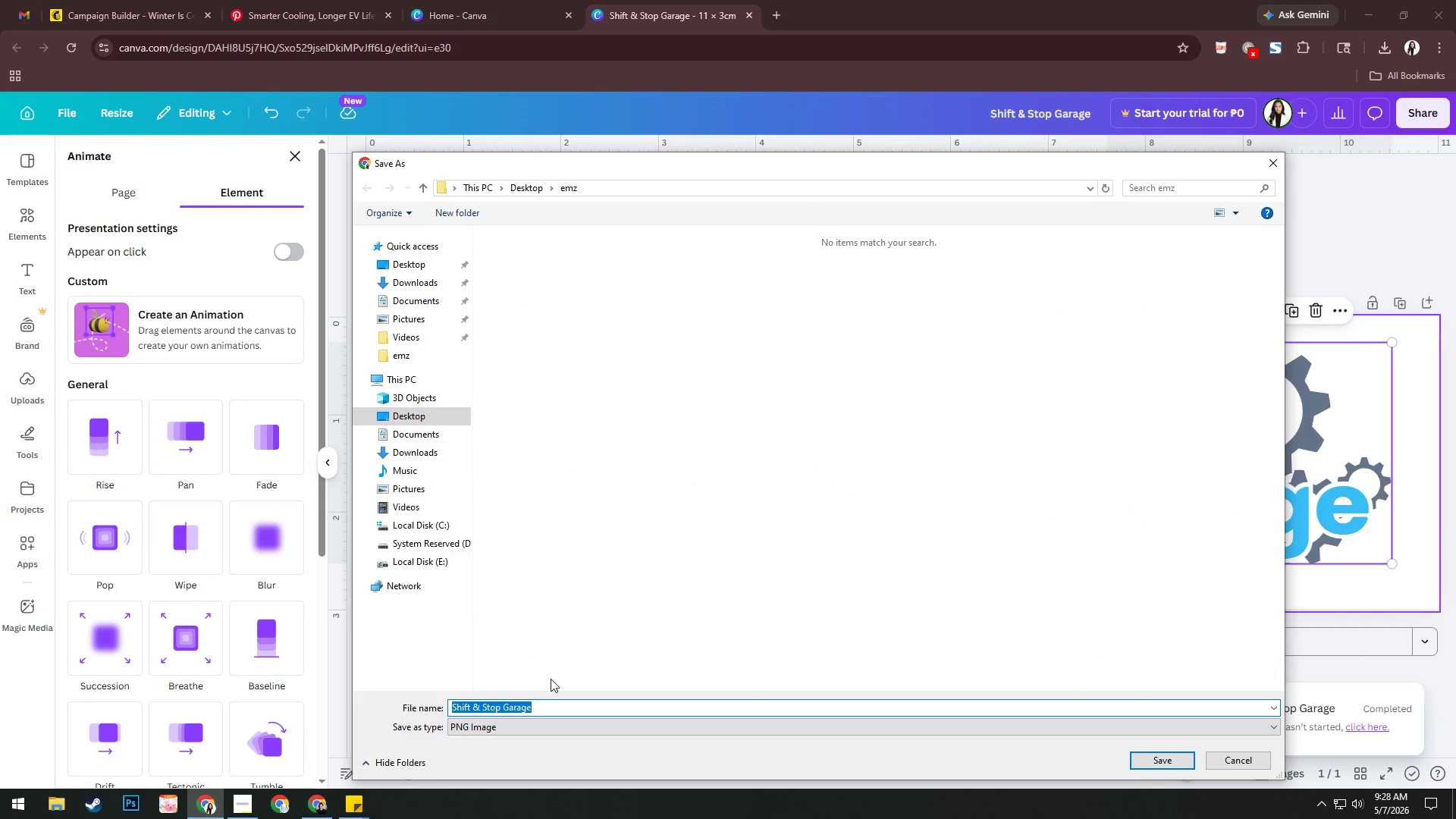 
wait(5.86)
 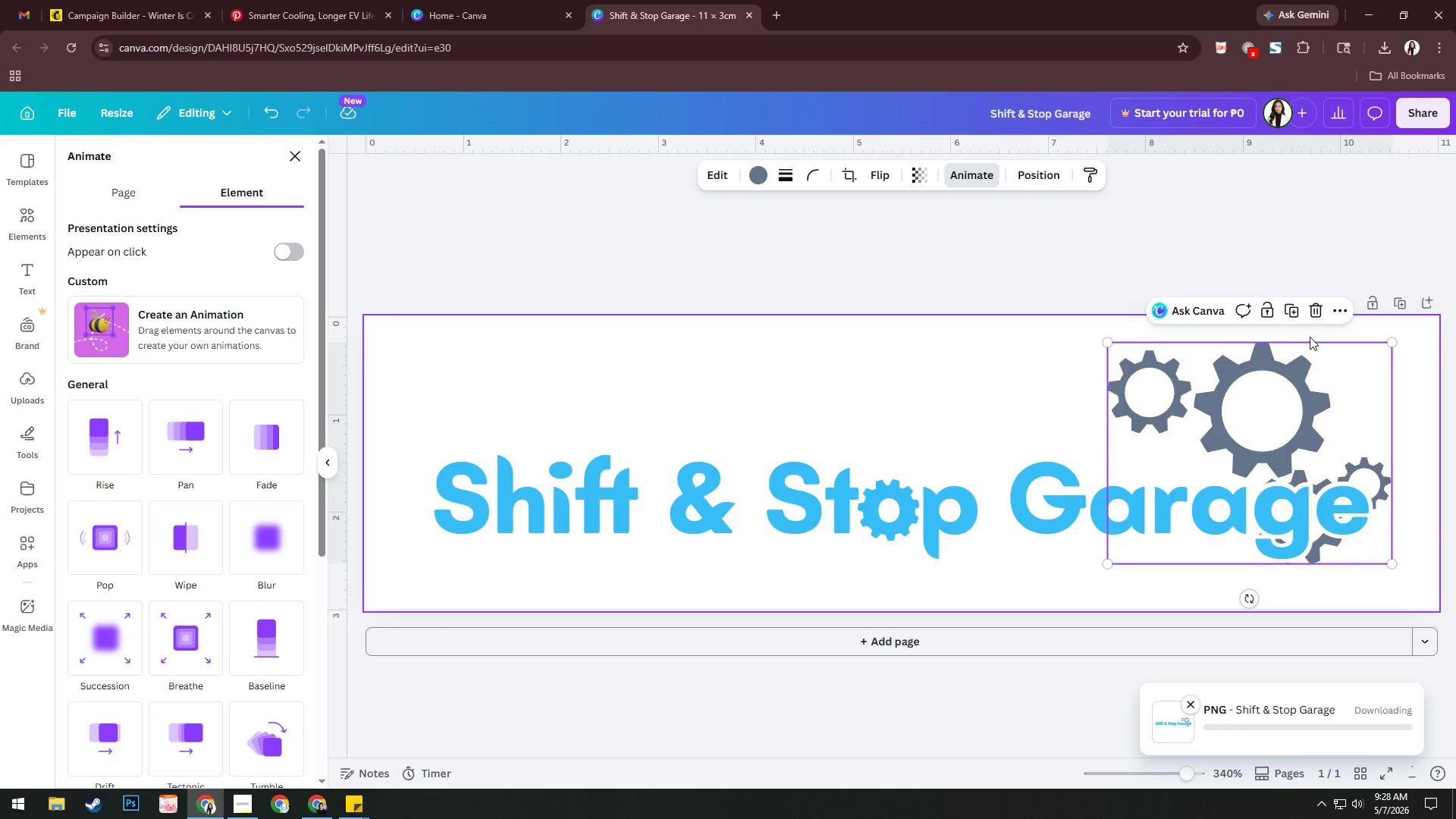 
left_click([1163, 761])
 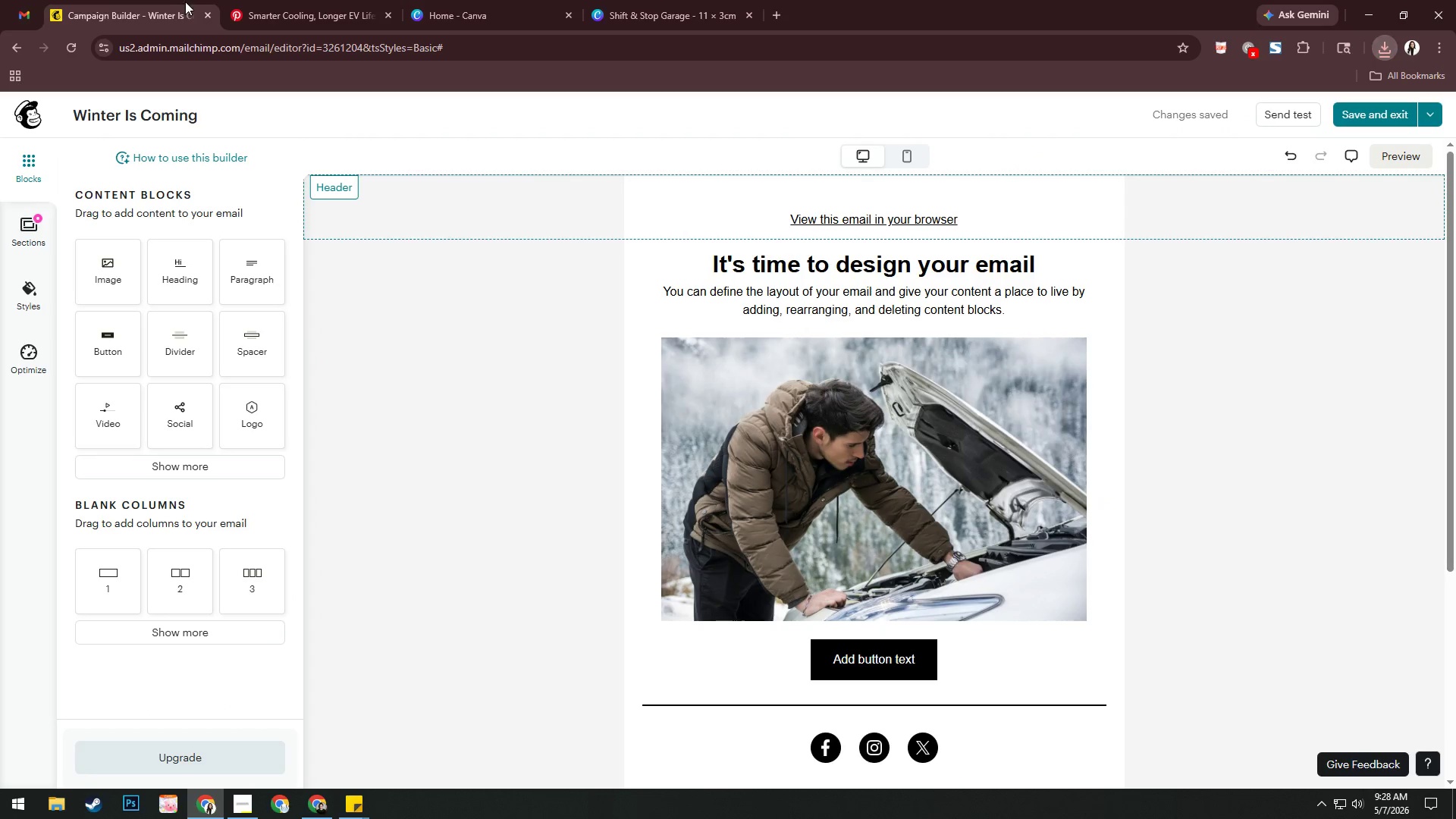 
scroll: coordinate [1056, 340], scroll_direction: up, amount: 10.0
 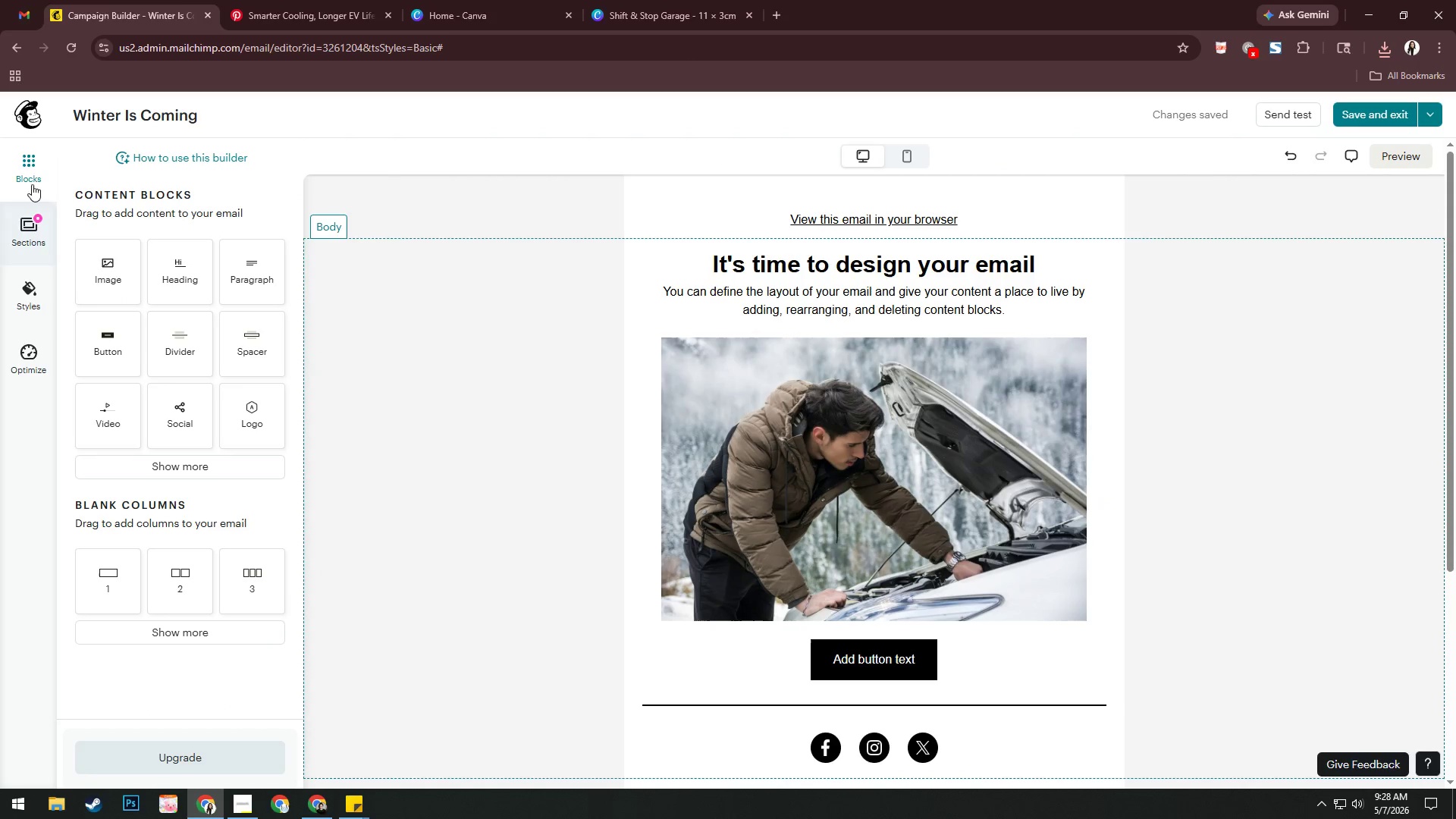 
left_click([445, 429])
 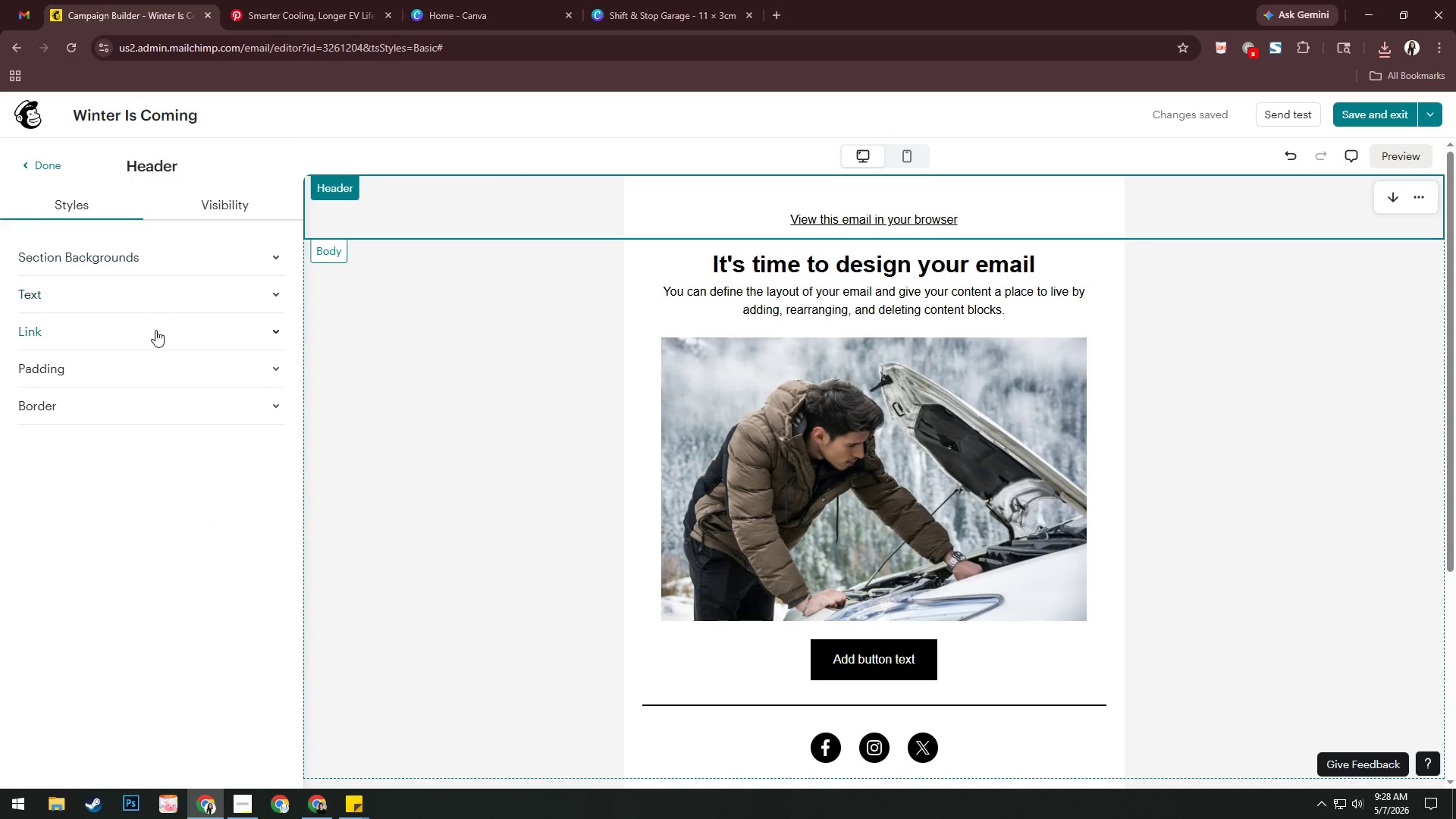 
scroll: coordinate [230, 598], scroll_direction: up, amount: 1.0
 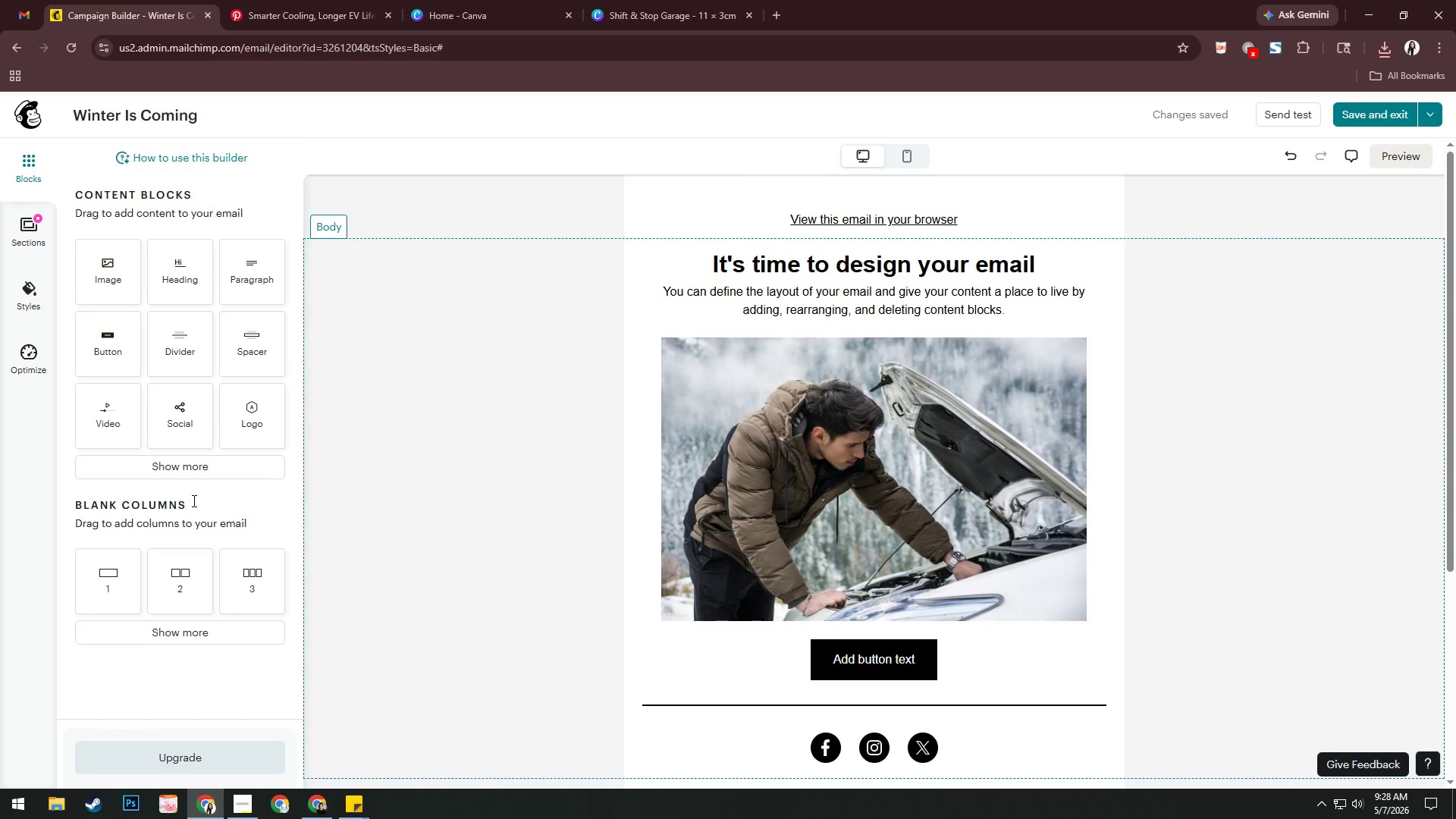 
left_click([204, 199])
 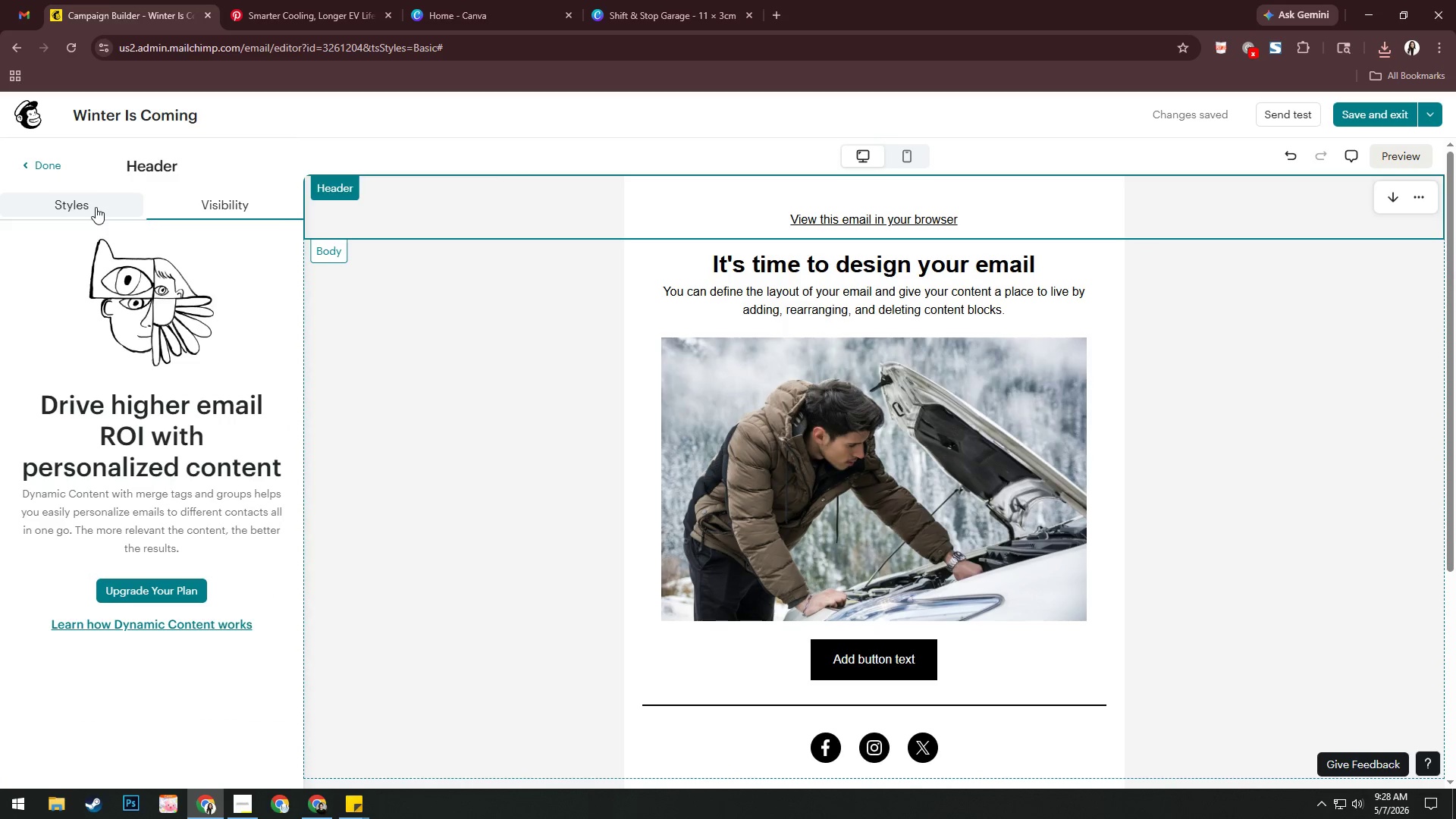 
left_click([96, 208])
 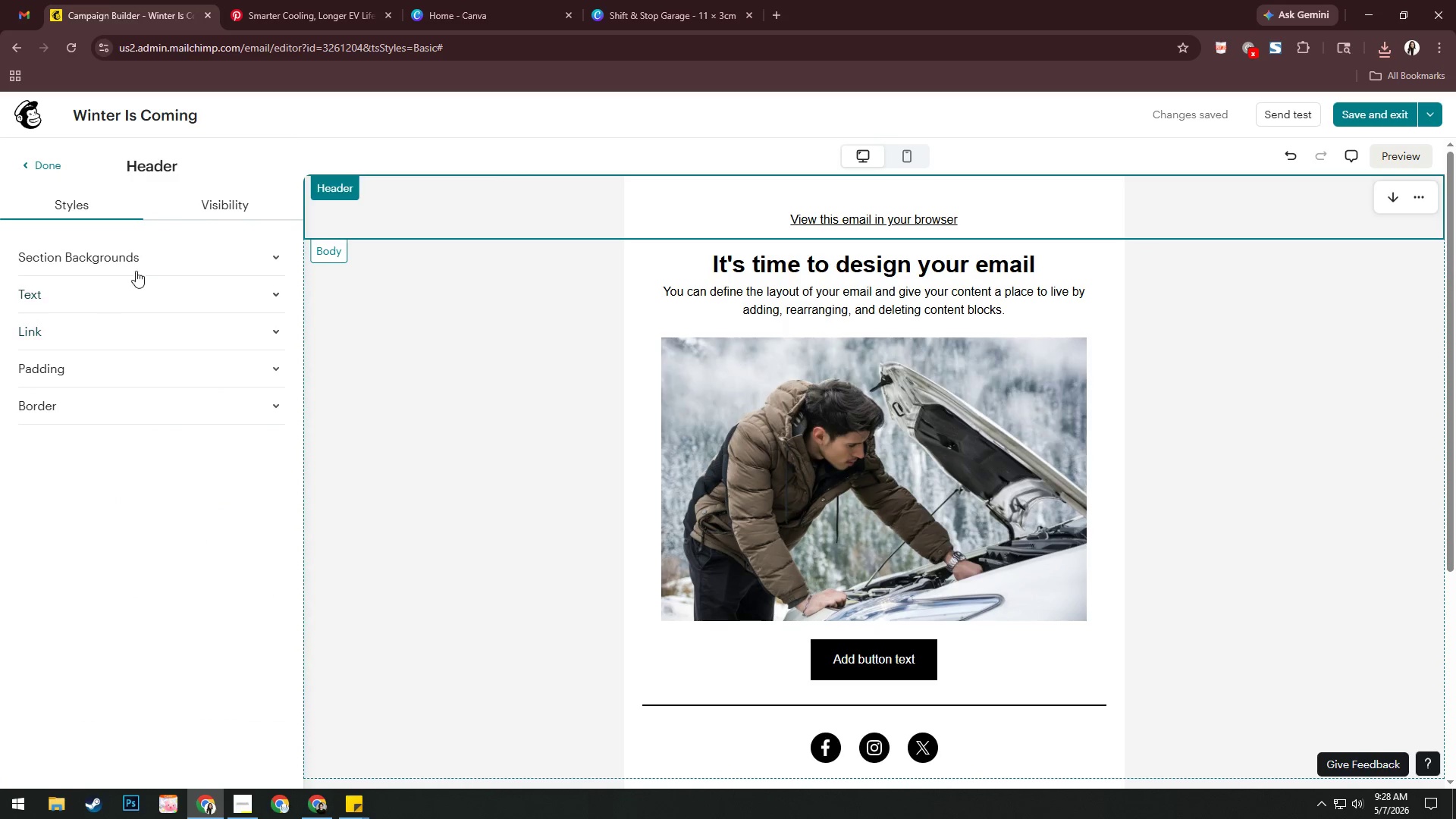 
left_click([149, 249])
 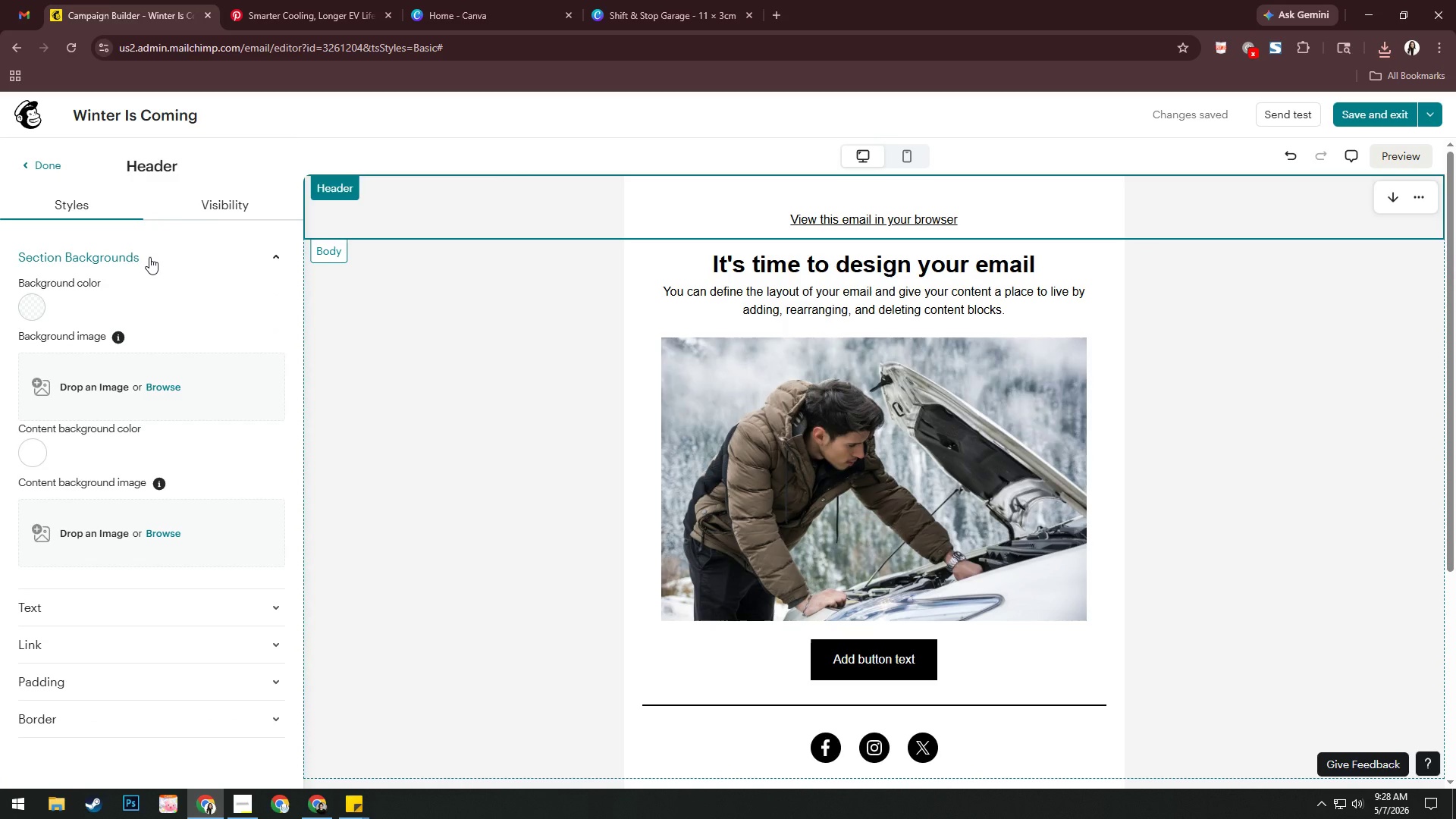 
left_click([149, 257])
 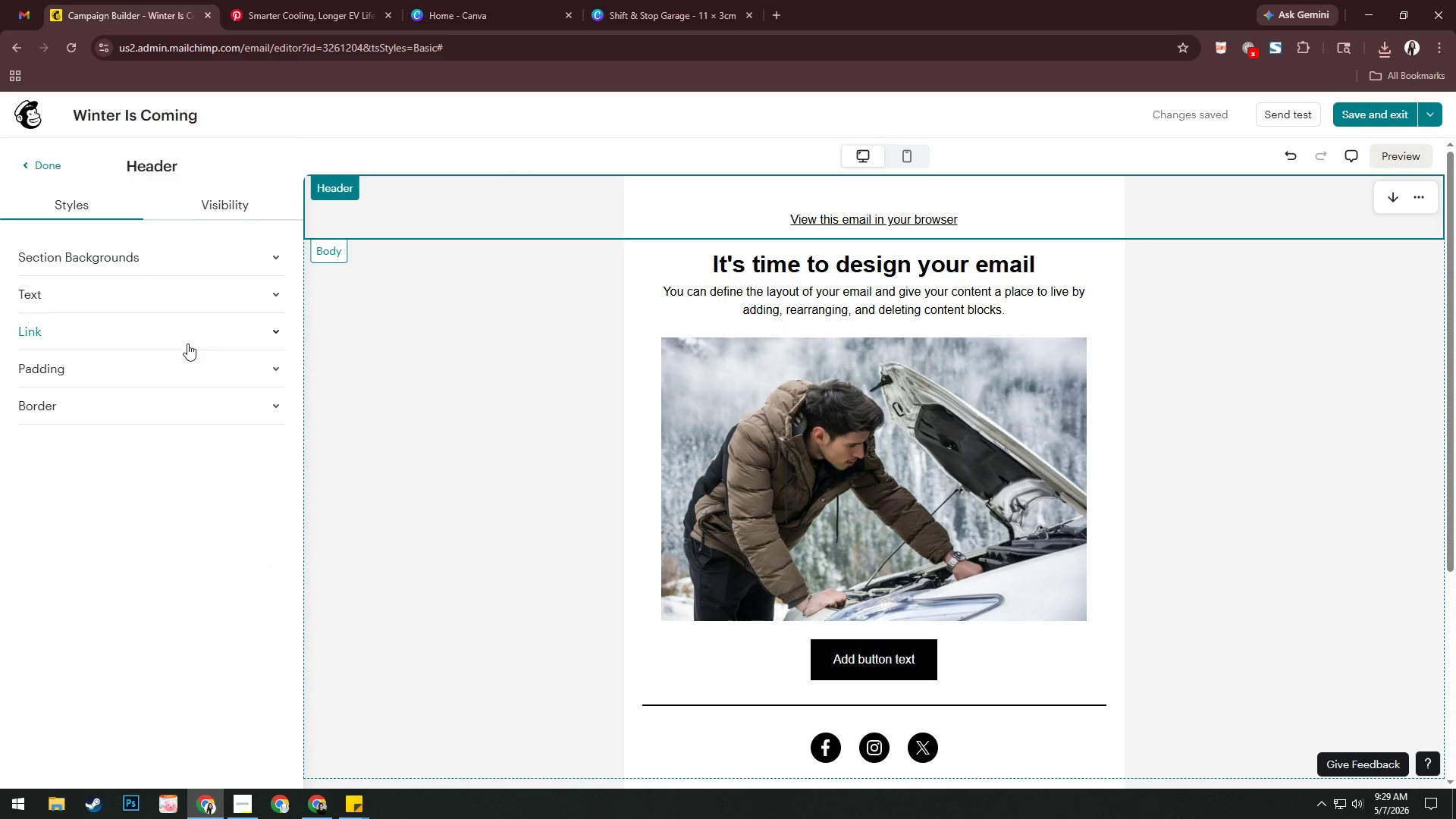 
left_click([231, 326])
 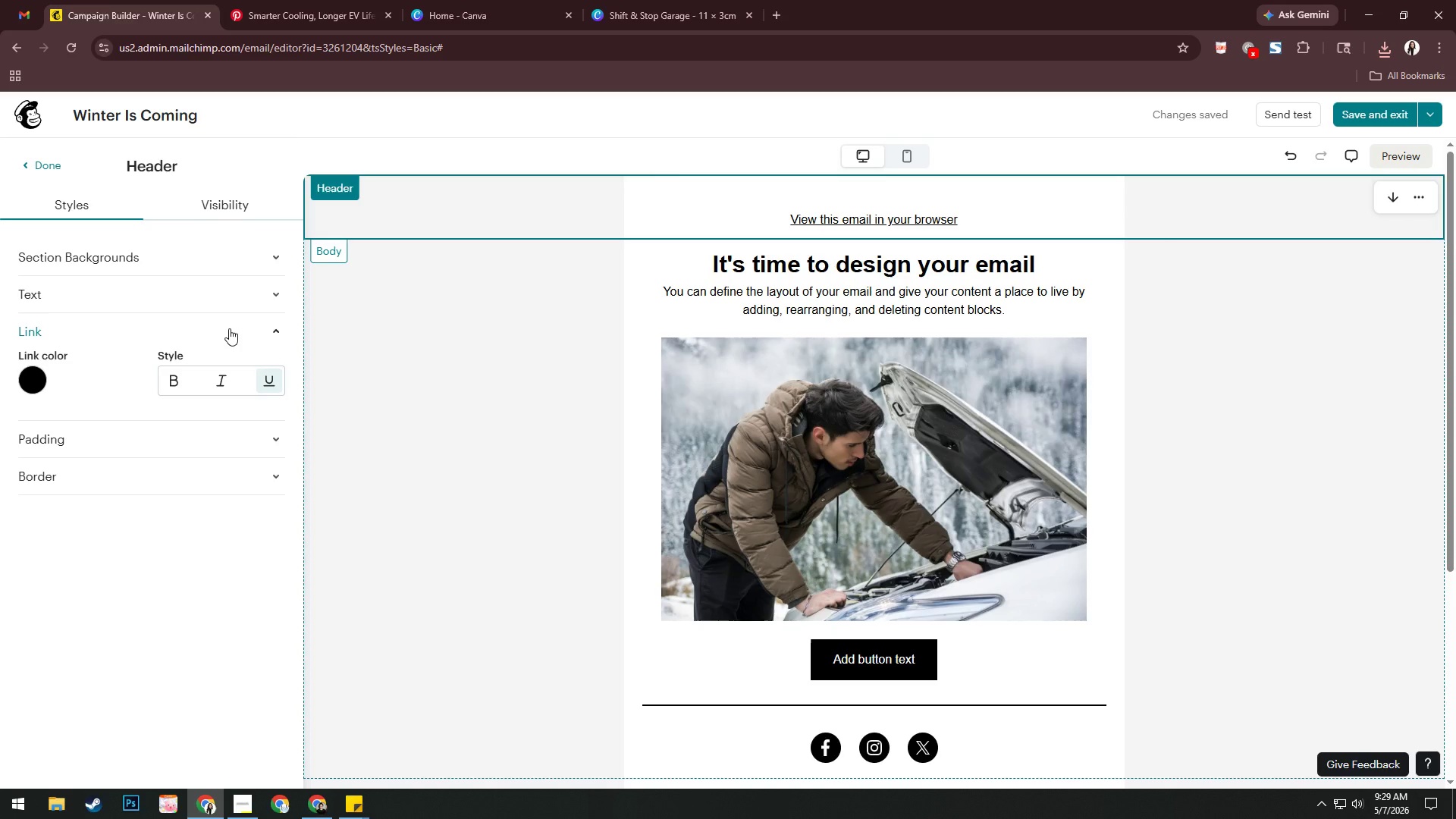 
left_click([228, 328])
 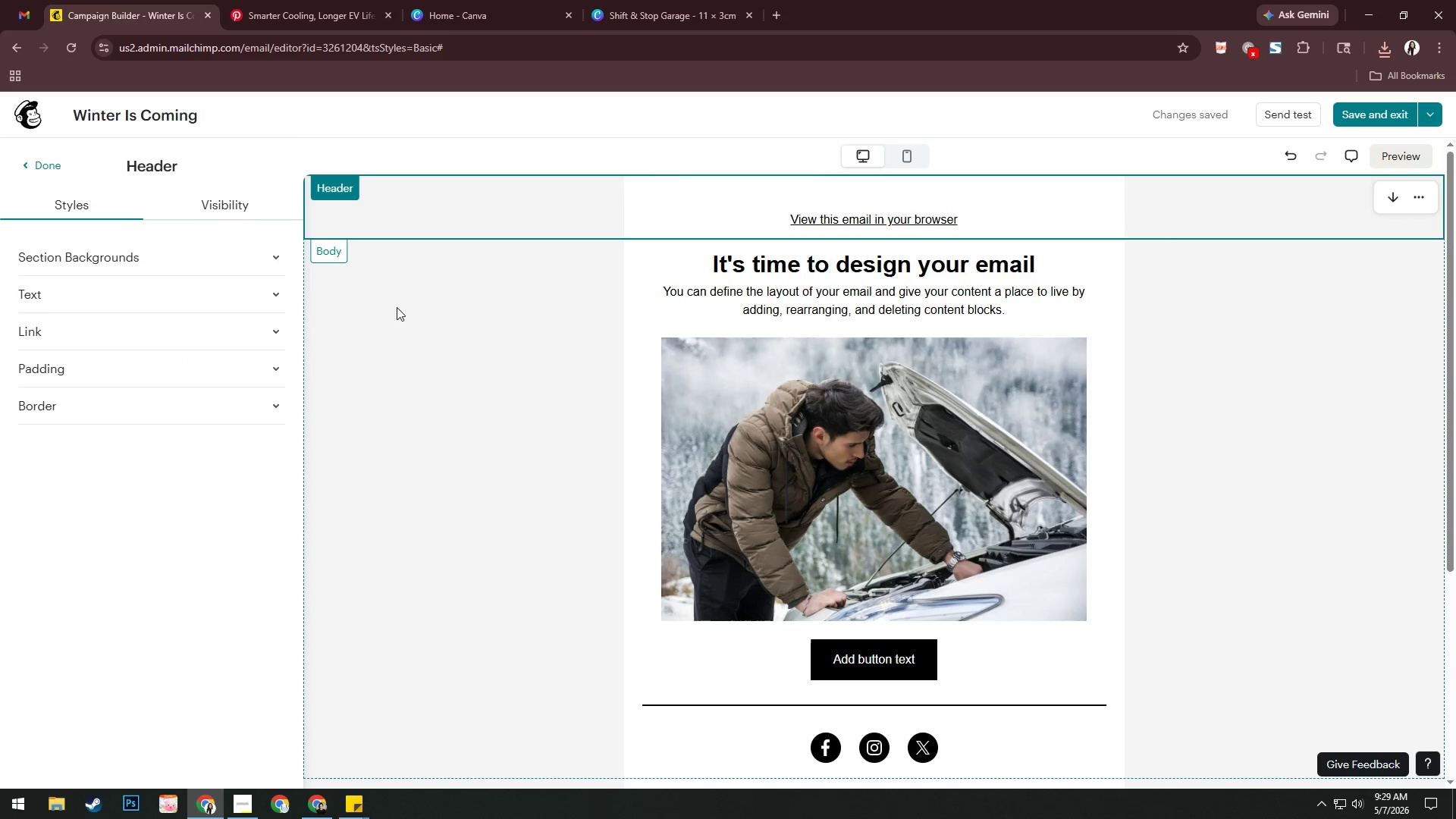 
scroll: coordinate [670, 381], scroll_direction: up, amount: 4.0
 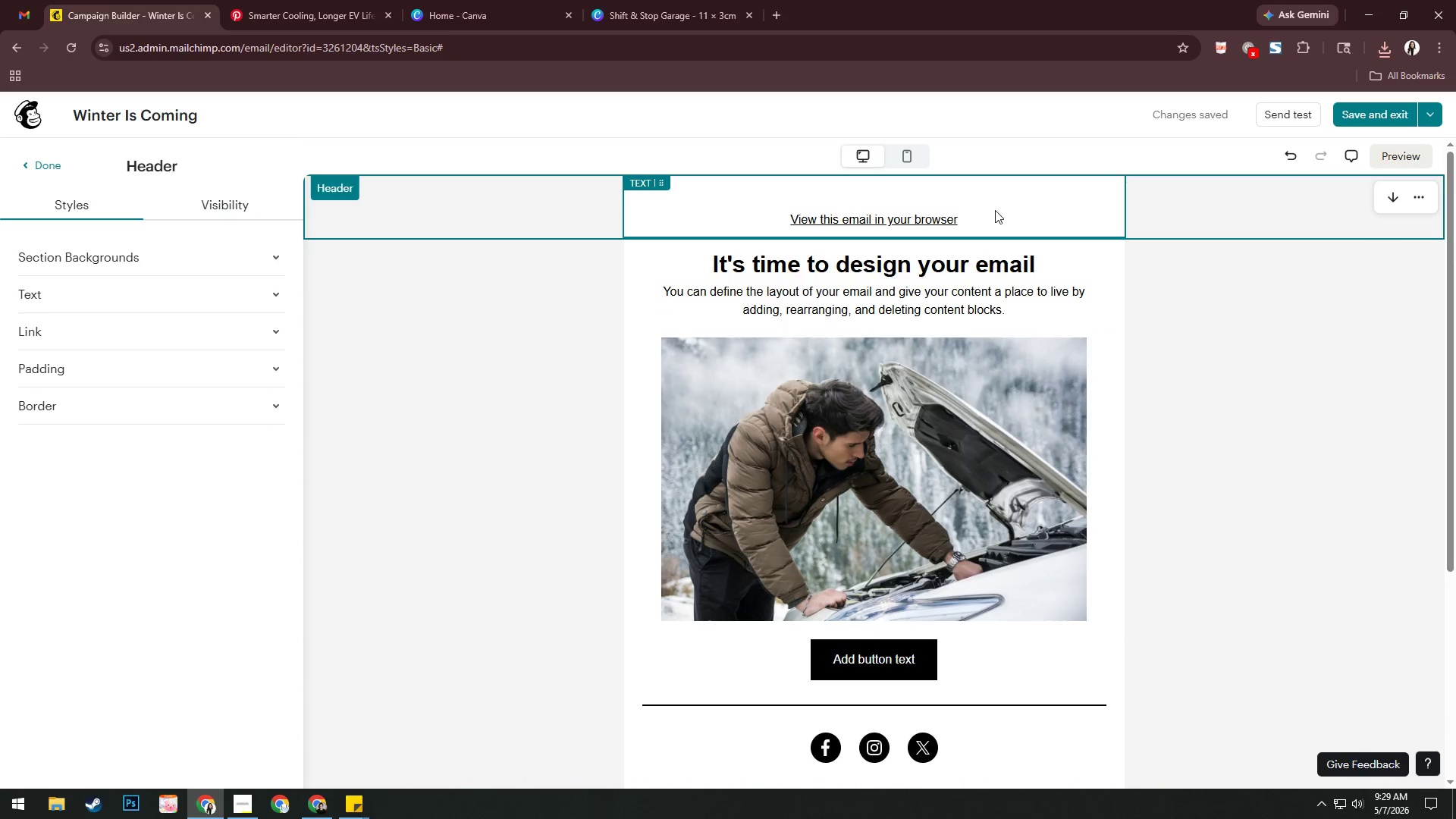 
left_click([994, 210])
 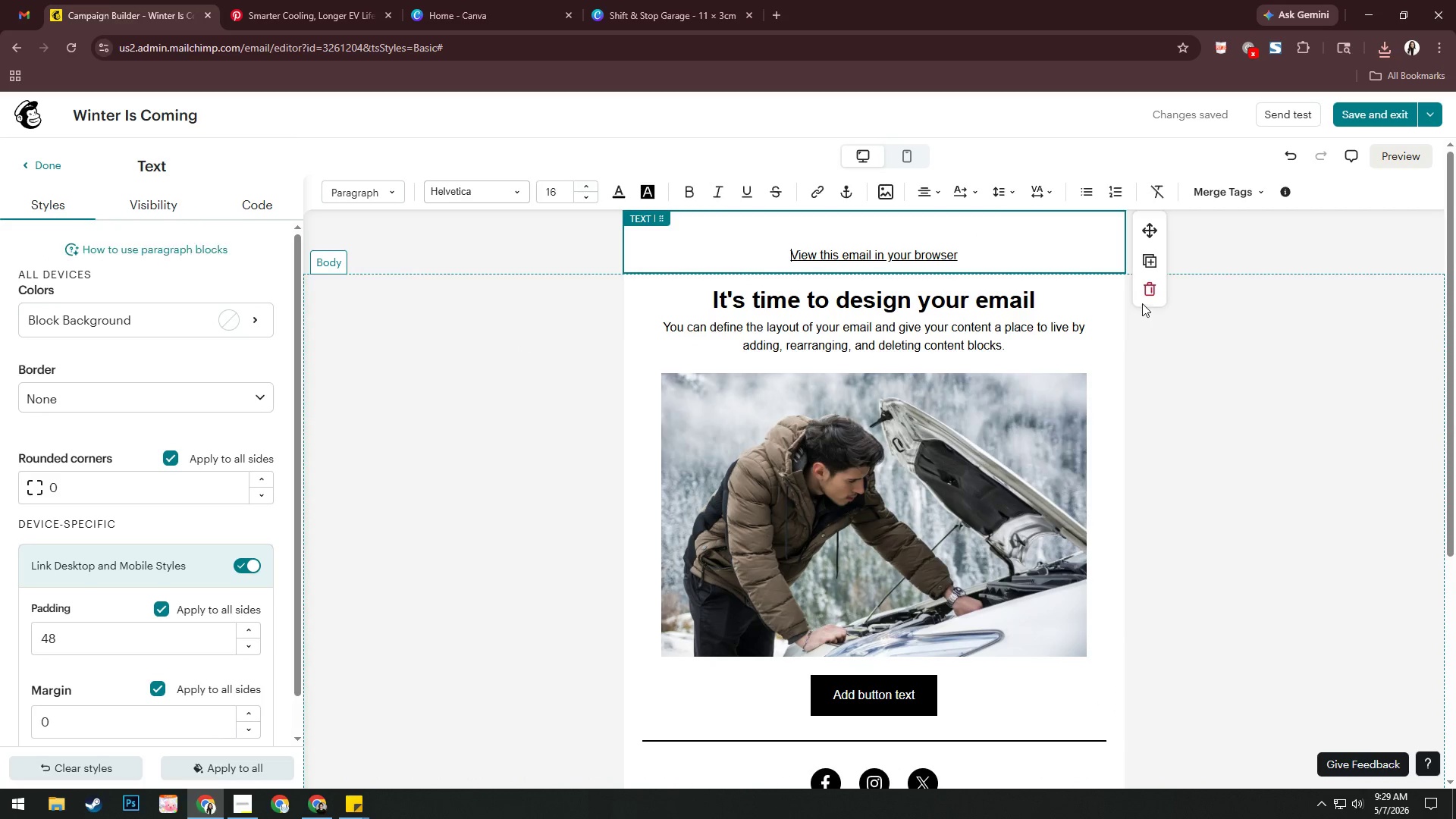 
left_click([1147, 291])
 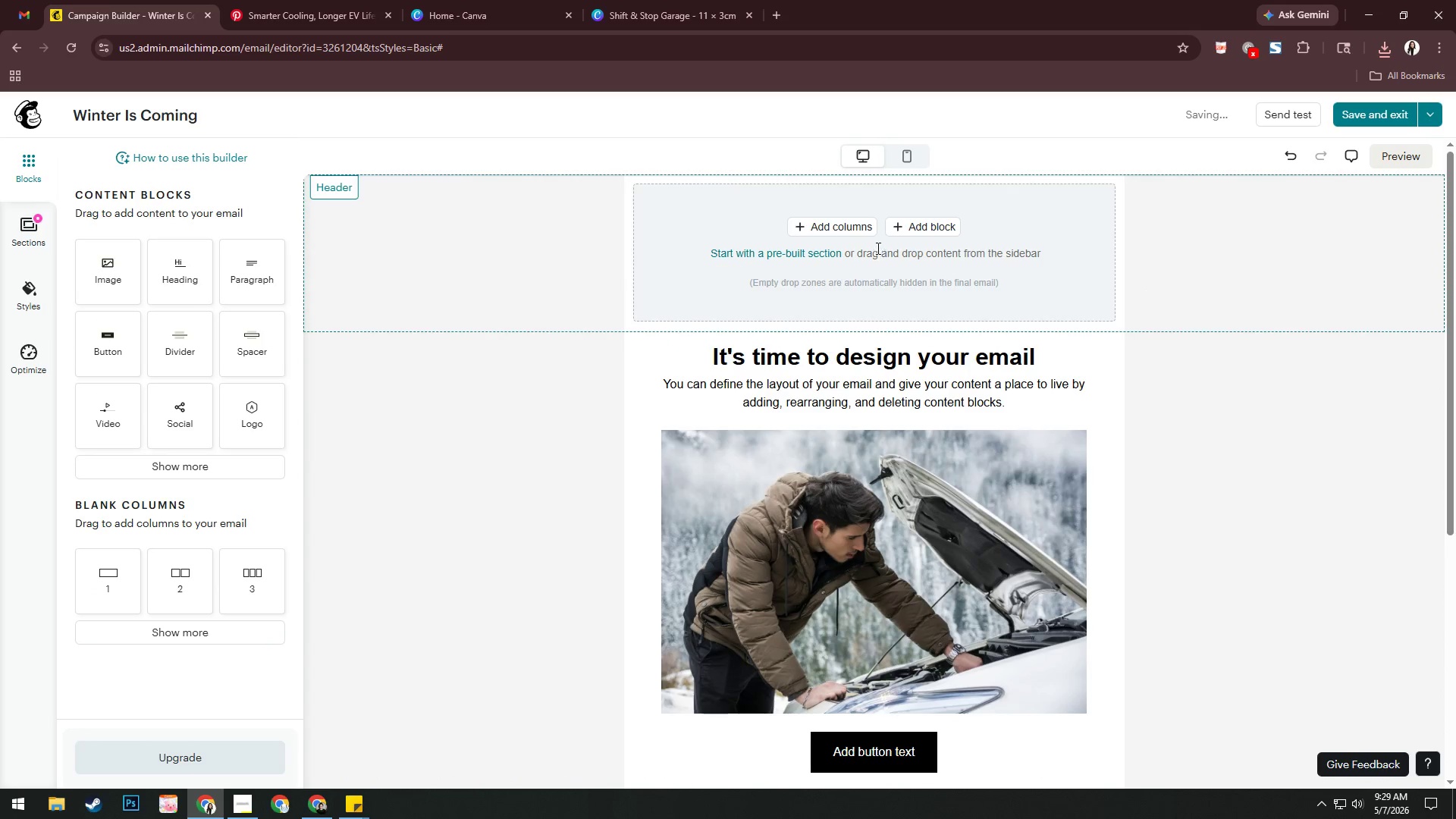 
left_click([934, 224])
 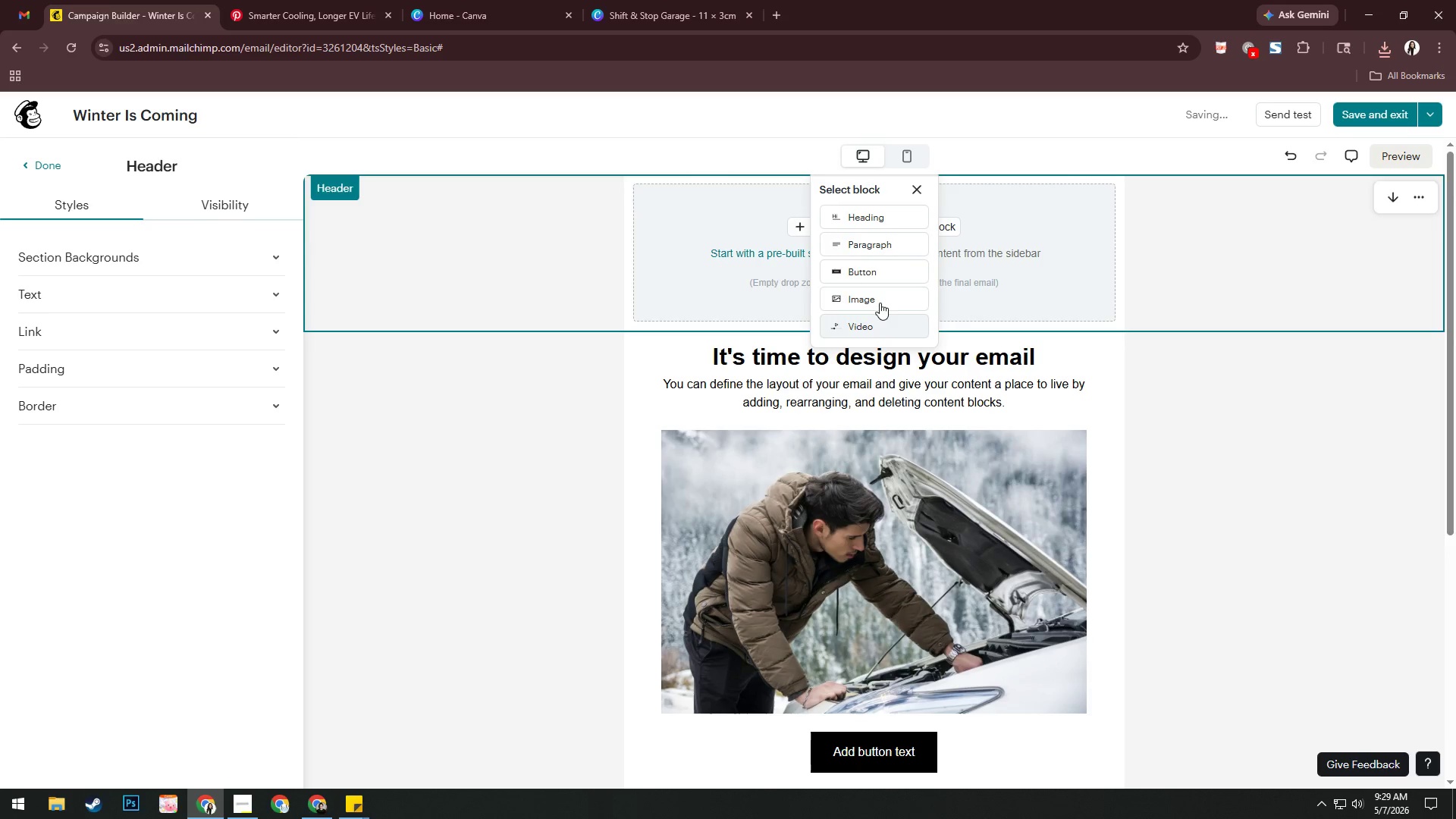 
left_click([877, 293])
 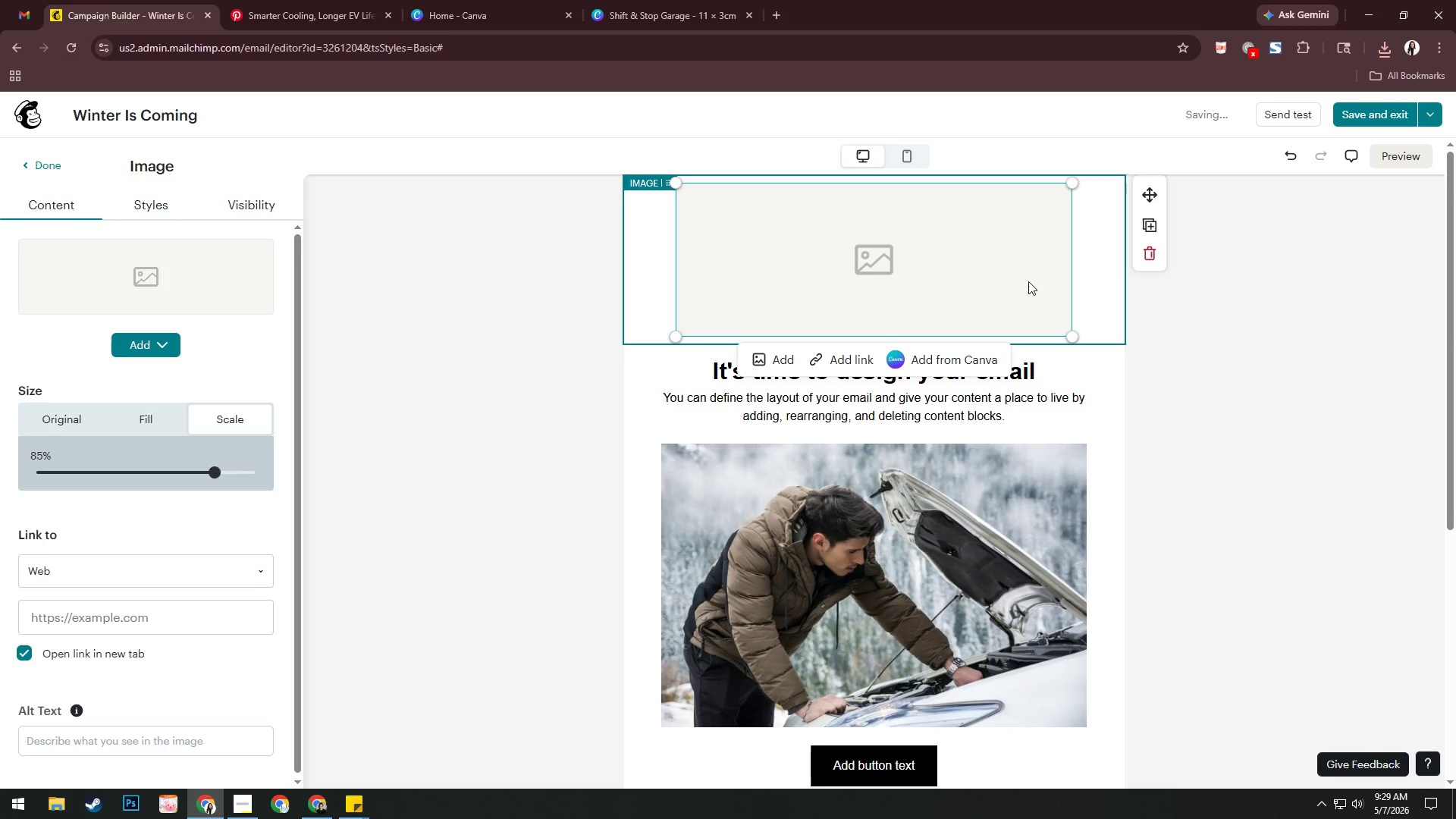 
left_click([775, 357])
 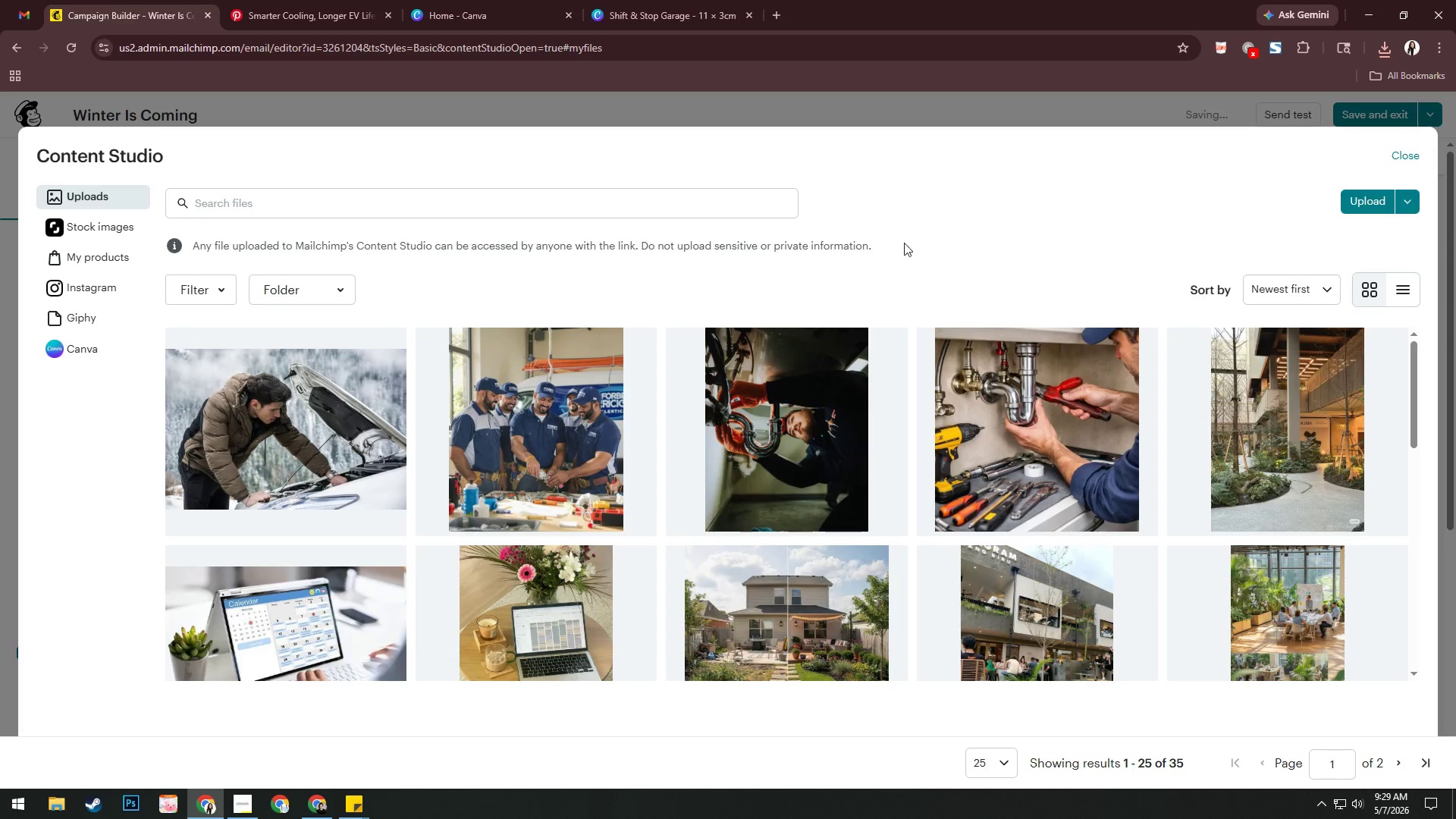 
left_click([1349, 196])
 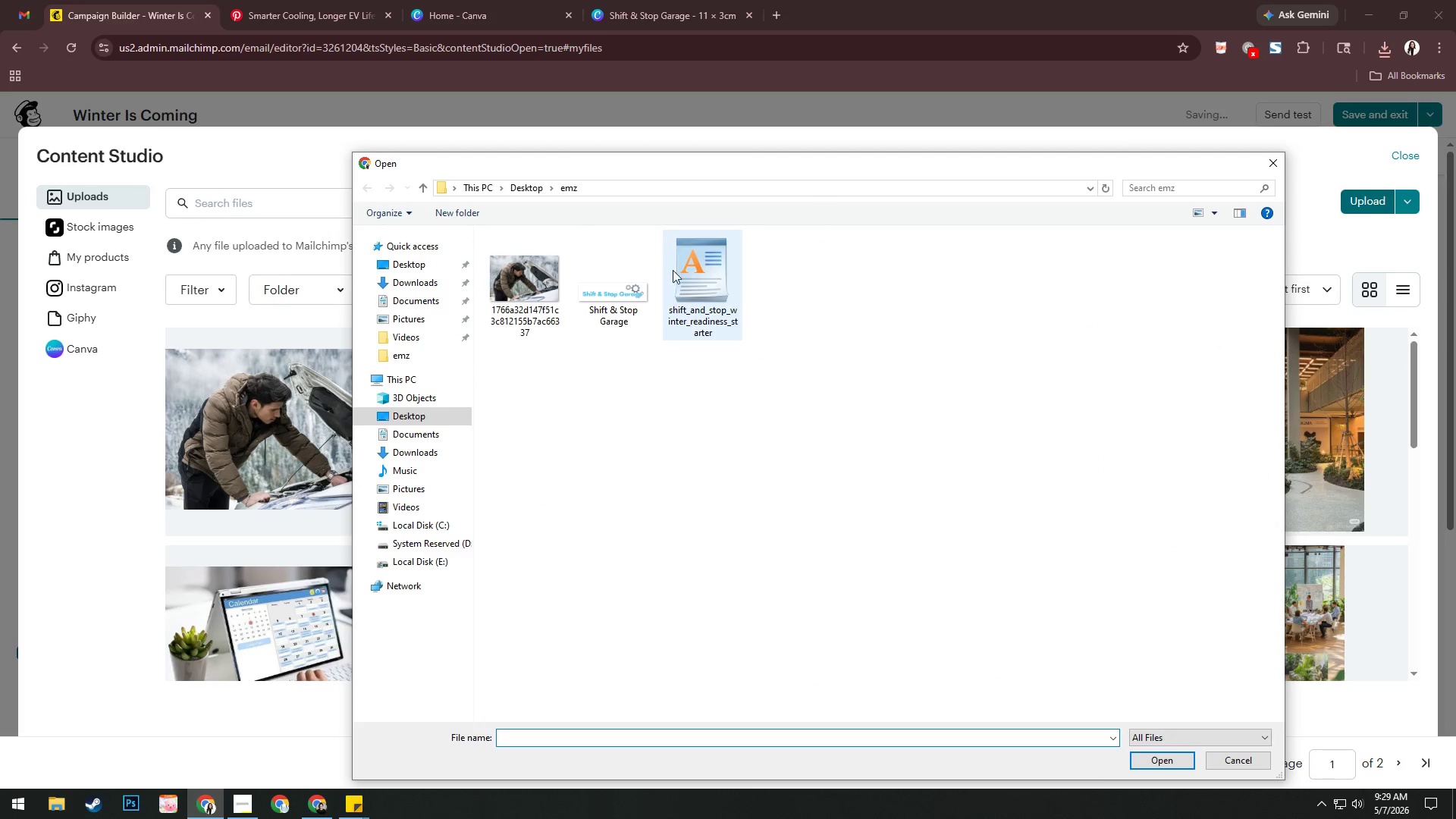 
double_click([608, 284])
 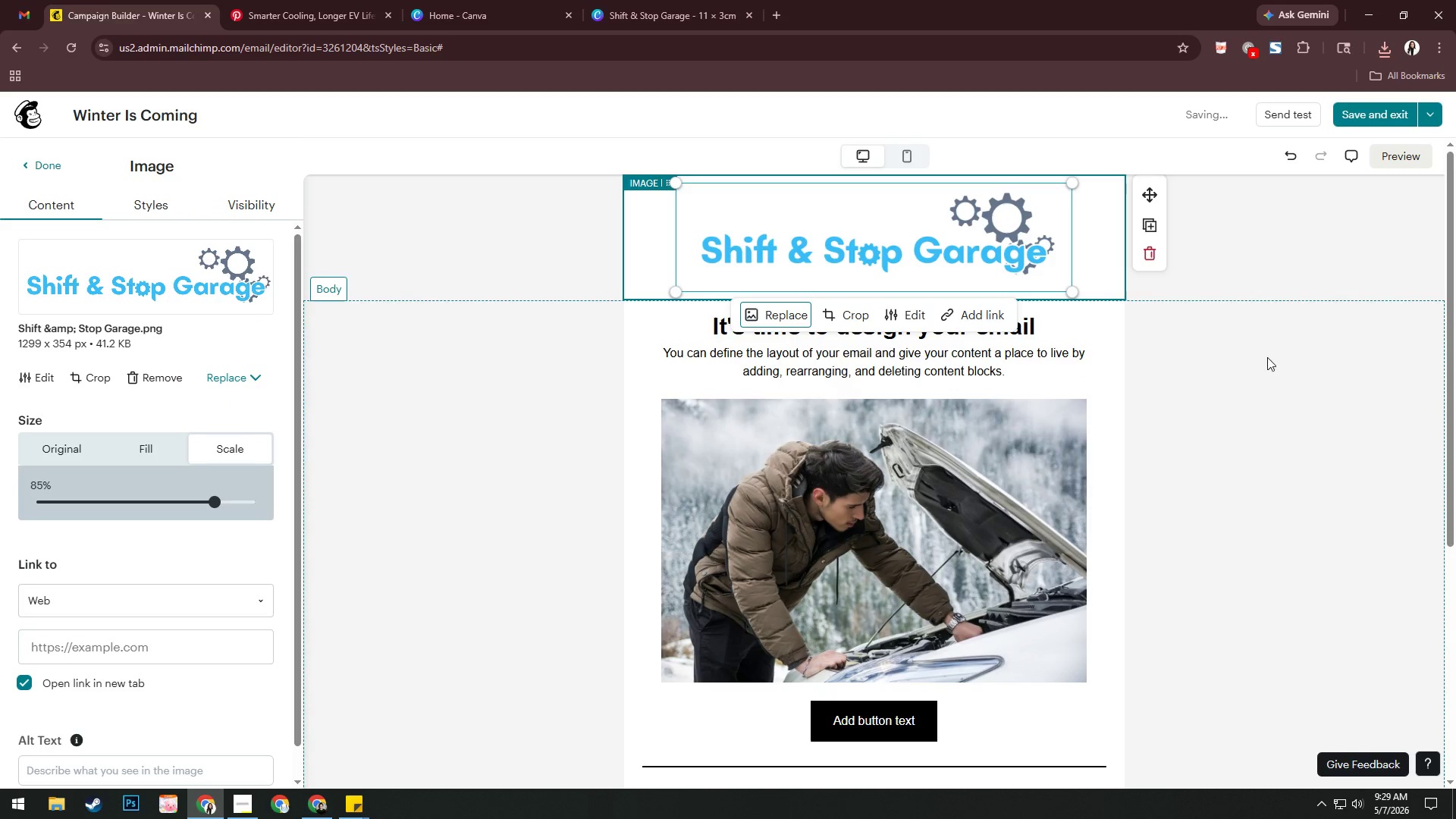 
wait(6.38)
 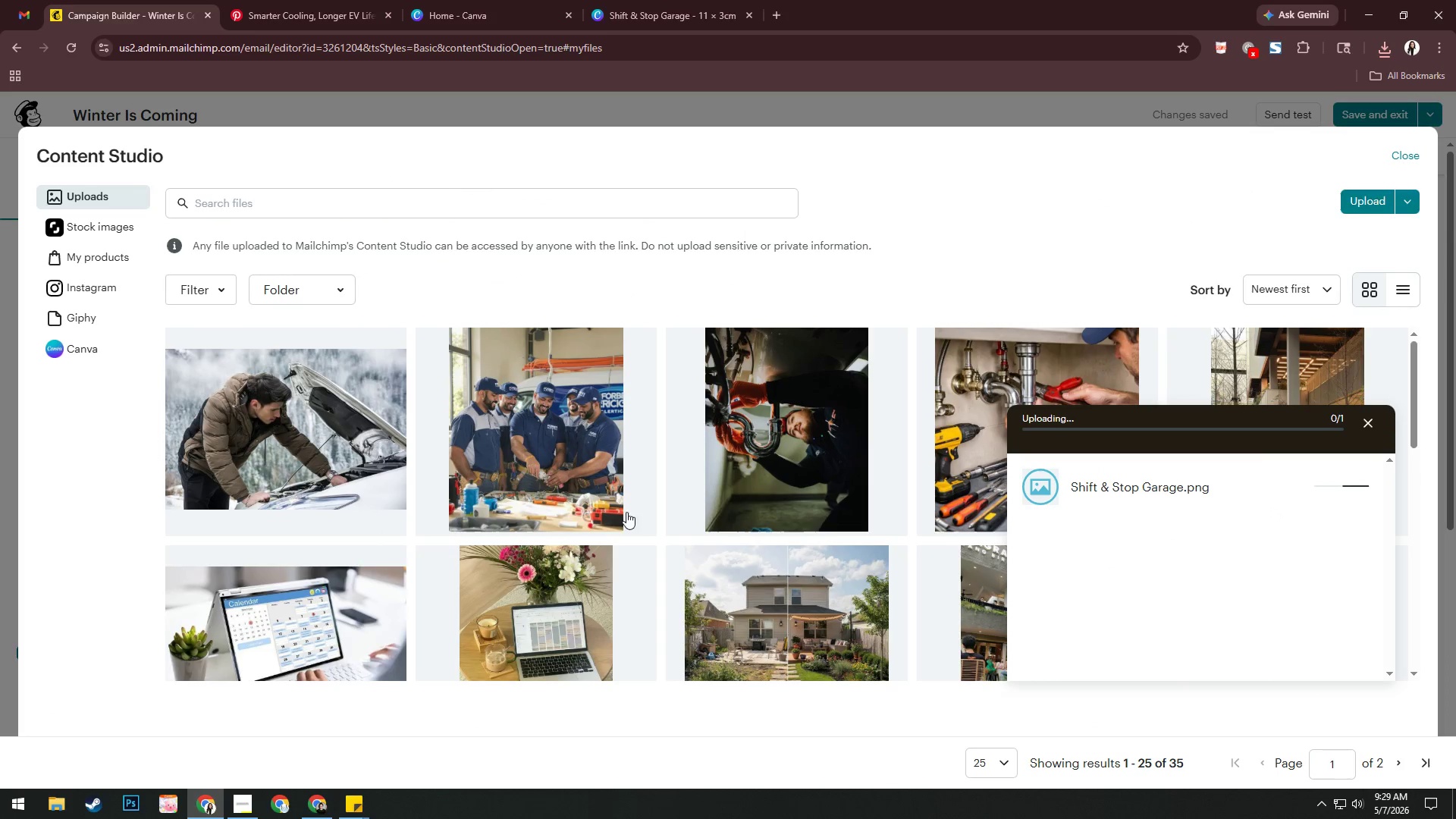 
left_click_drag(start_coordinate=[1073, 288], to_coordinate=[1079, 294])
 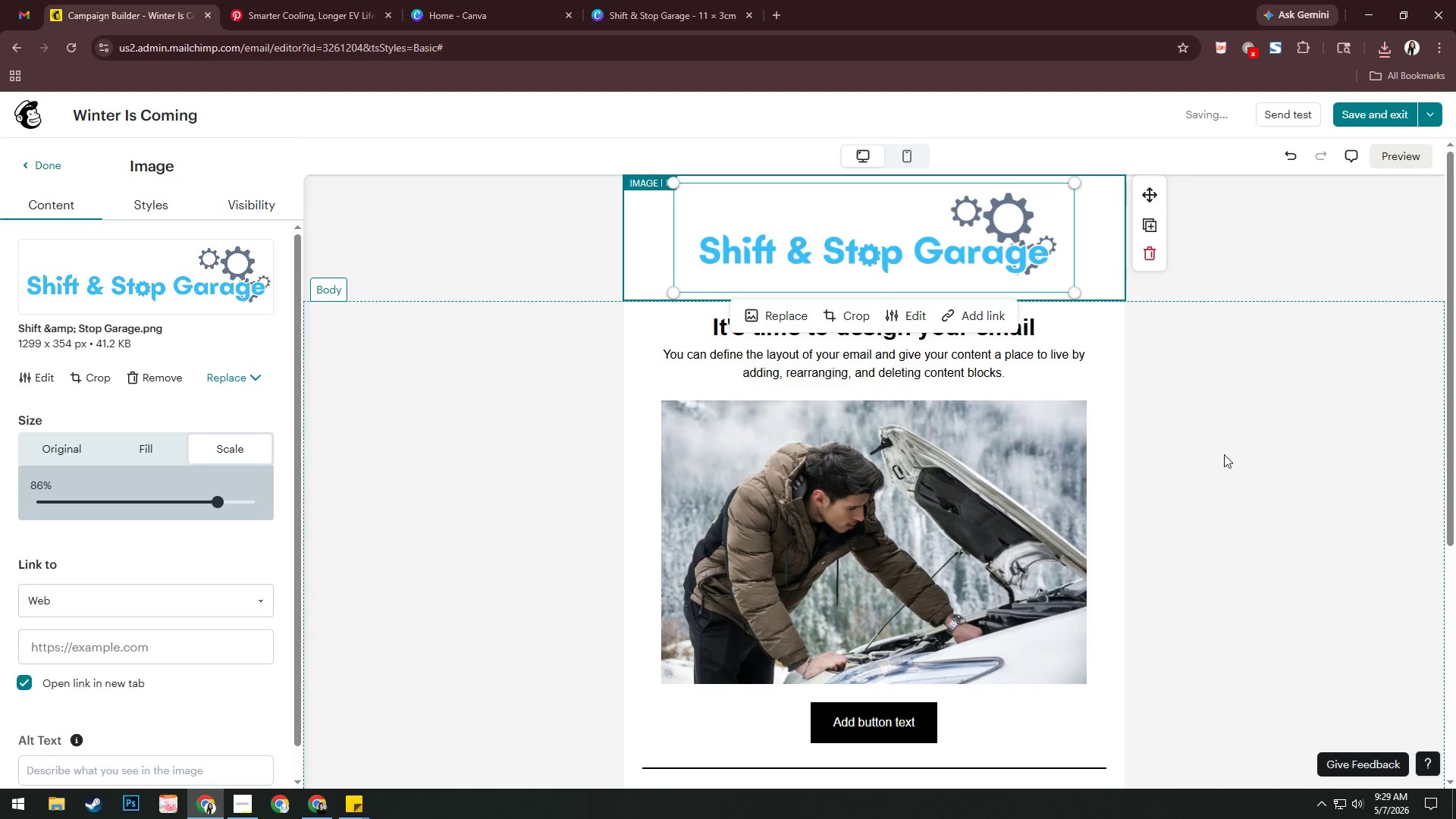 
left_click([1225, 452])
 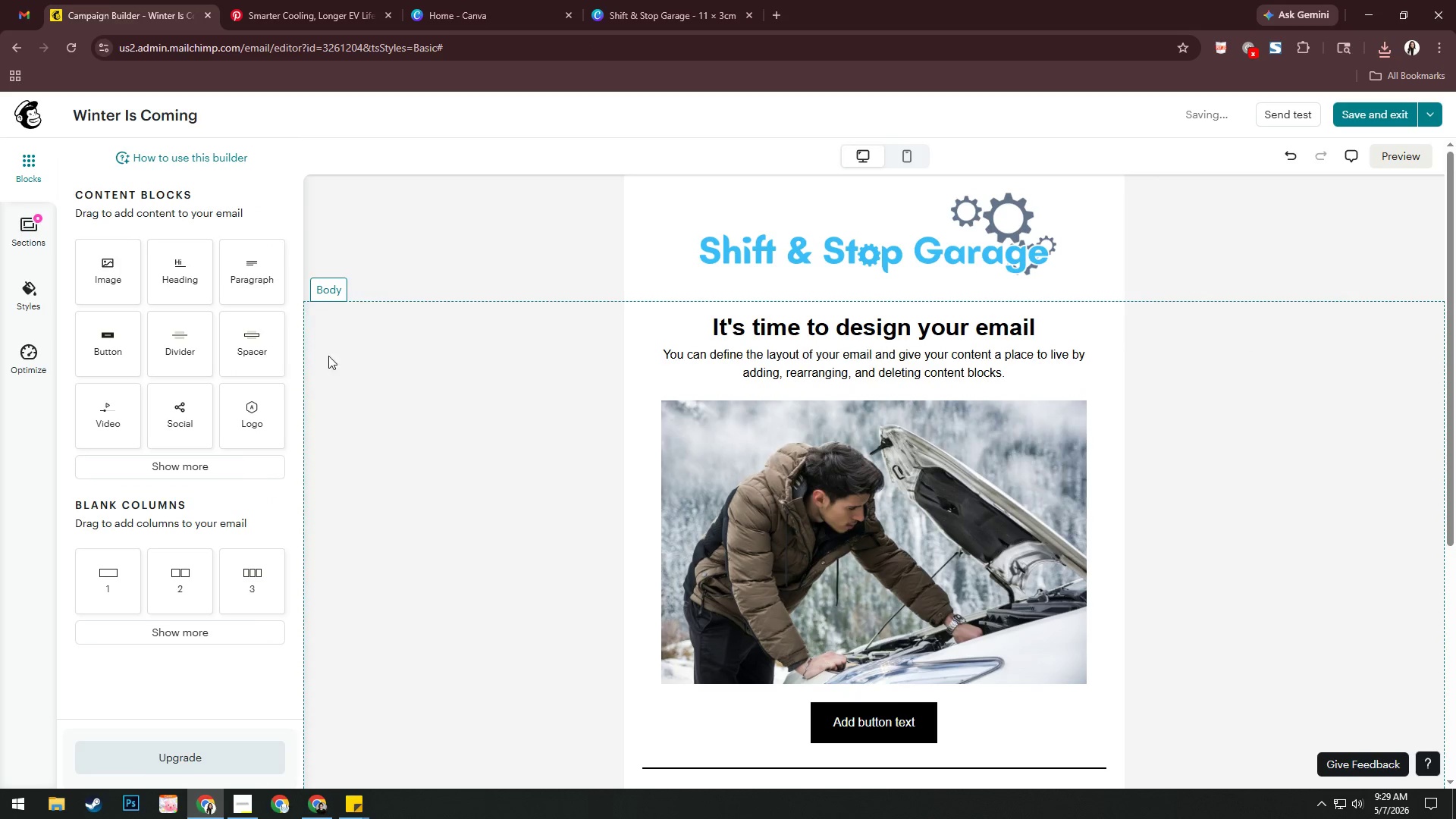 
left_click([887, 239])
 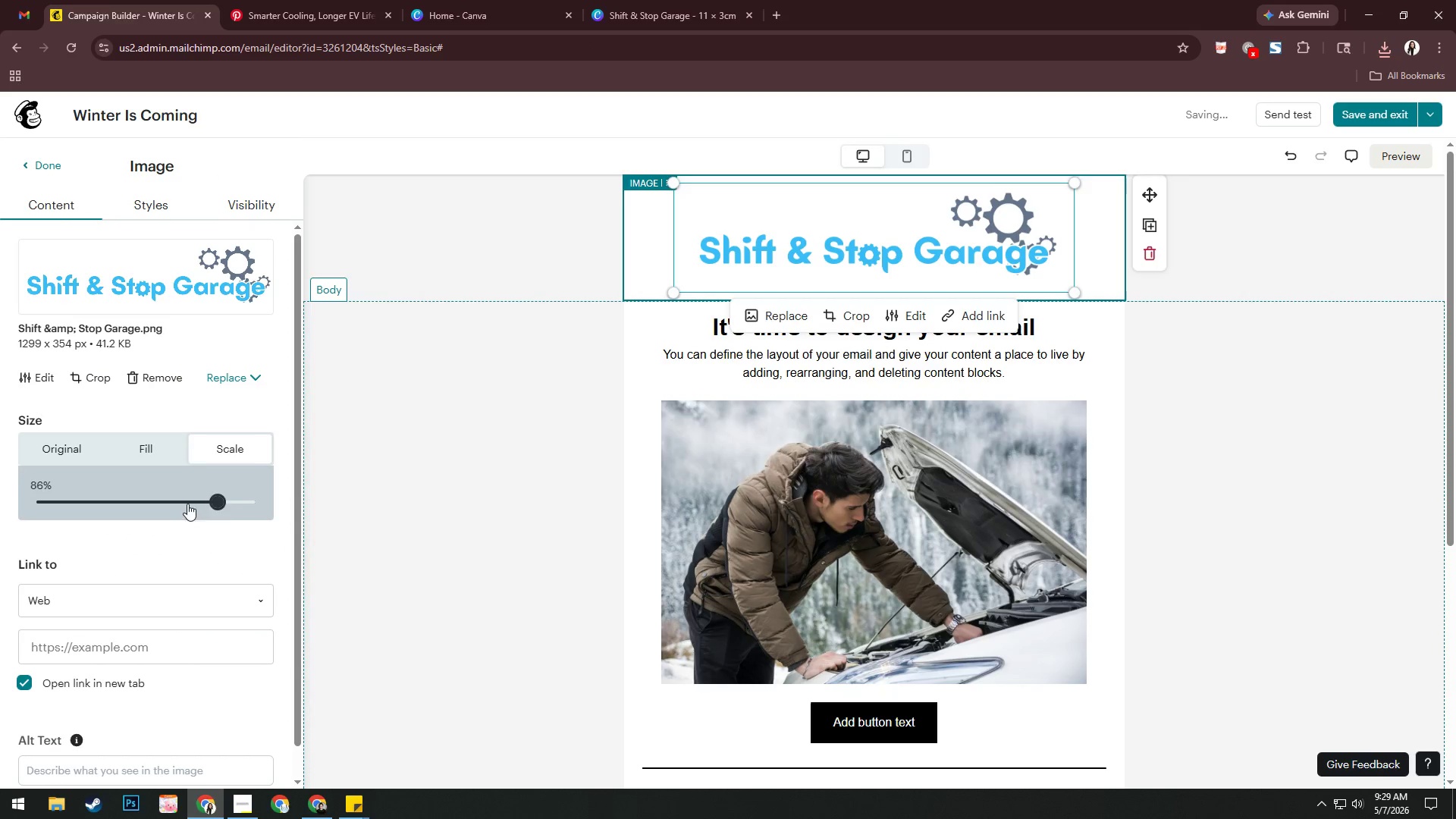 
left_click_drag(start_coordinate=[218, 501], to_coordinate=[284, 501])
 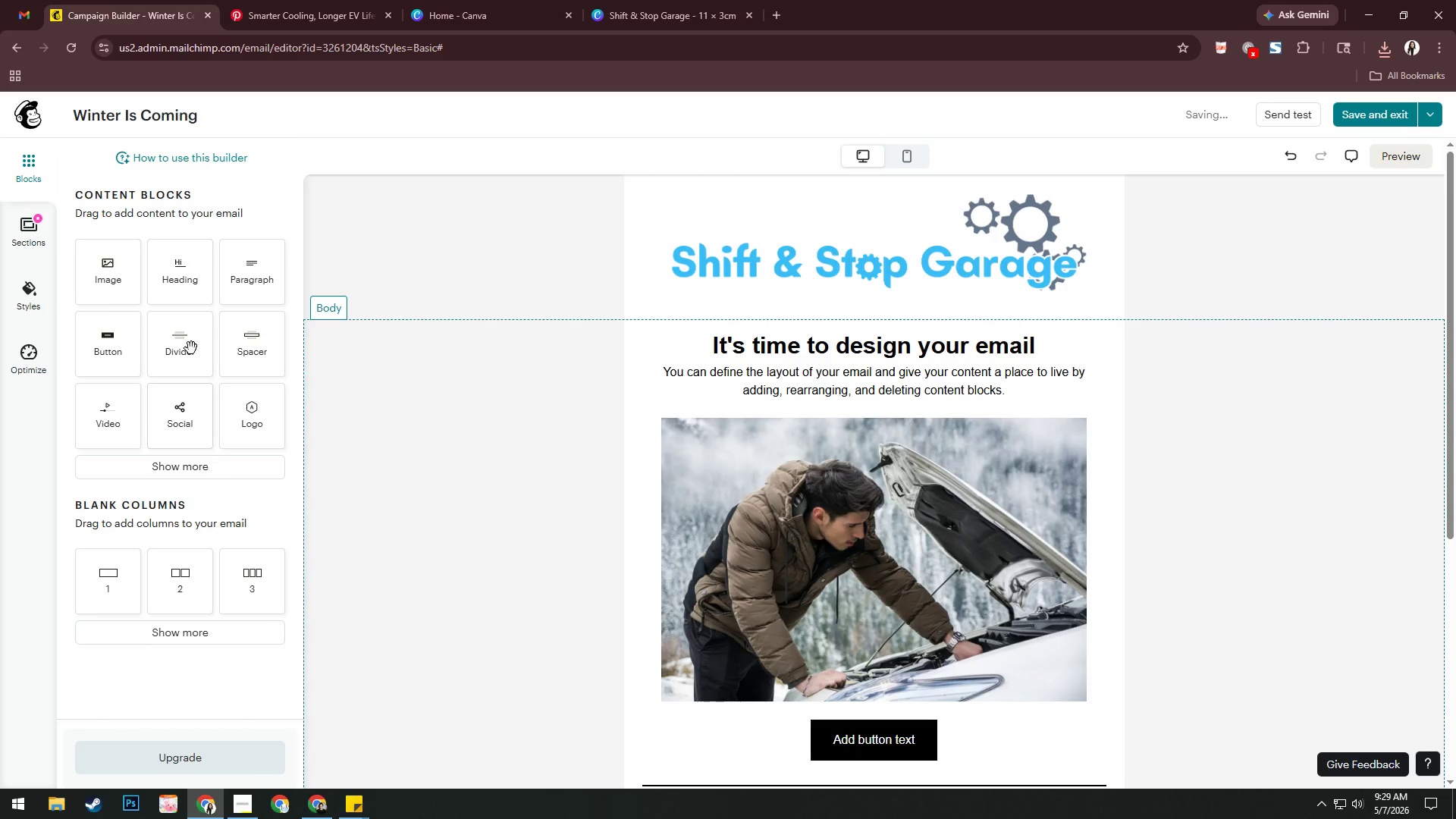 
wait(15.7)
 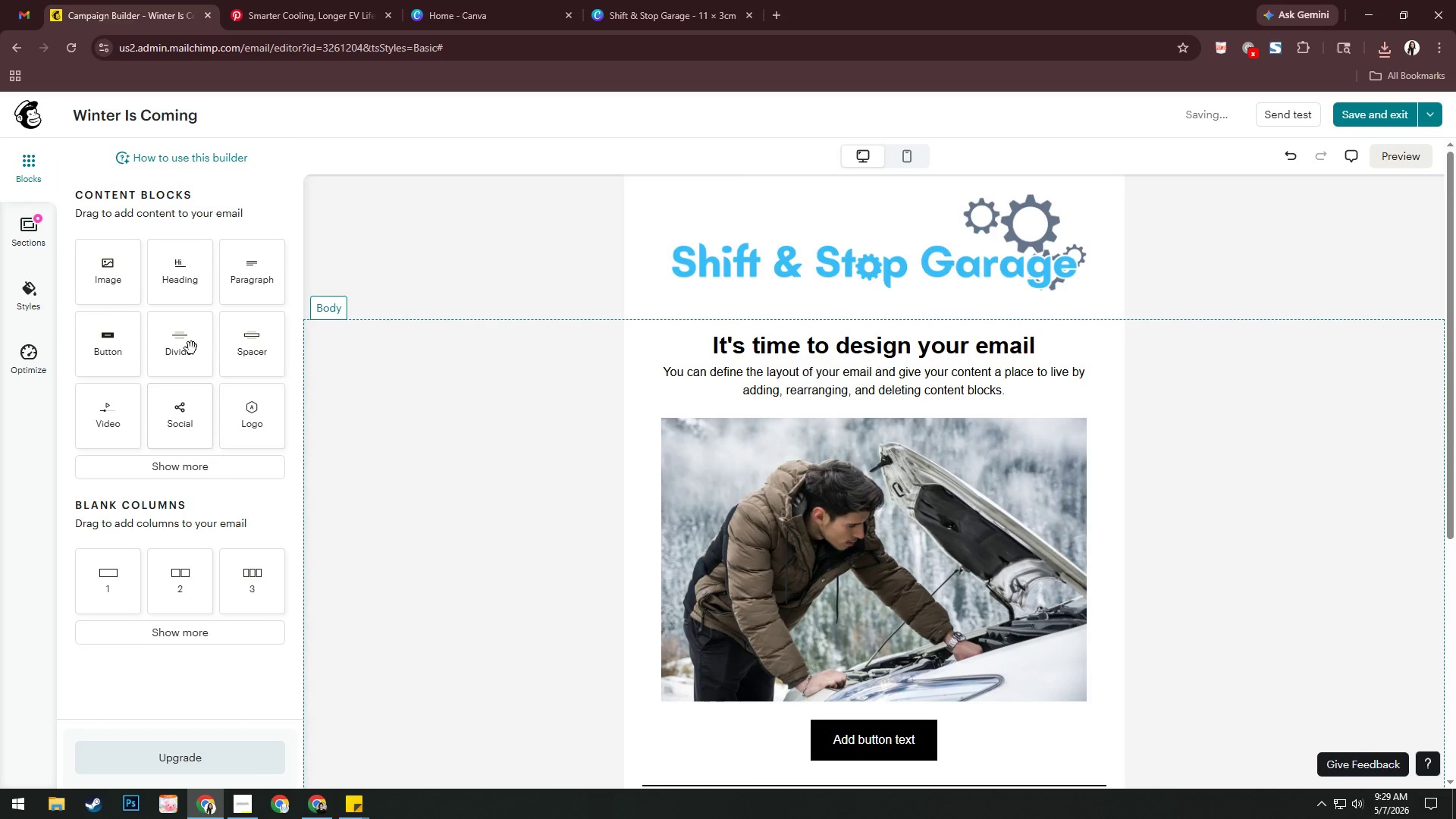 
left_click([1243, 460])
 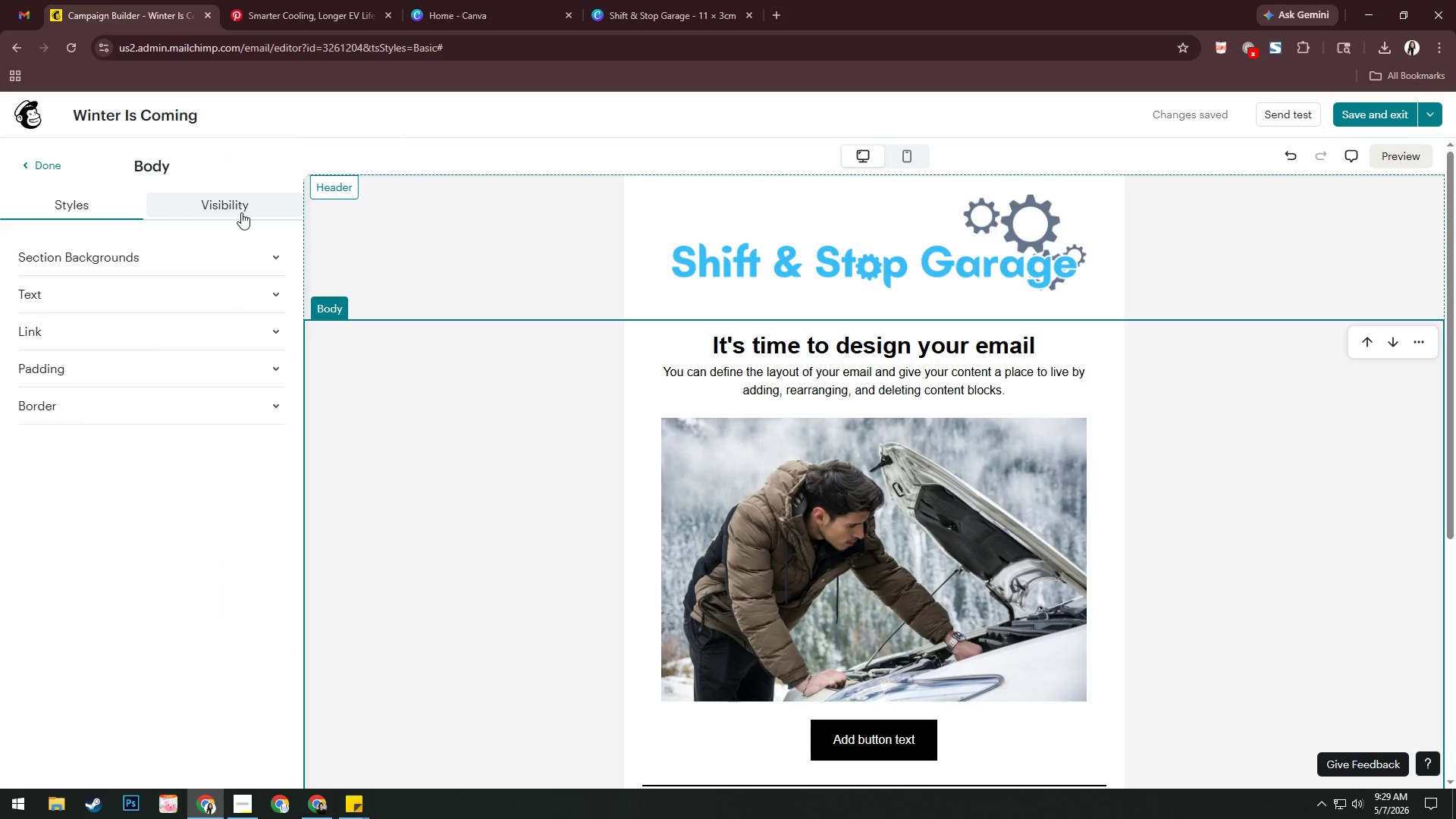 
left_click([102, 209])
 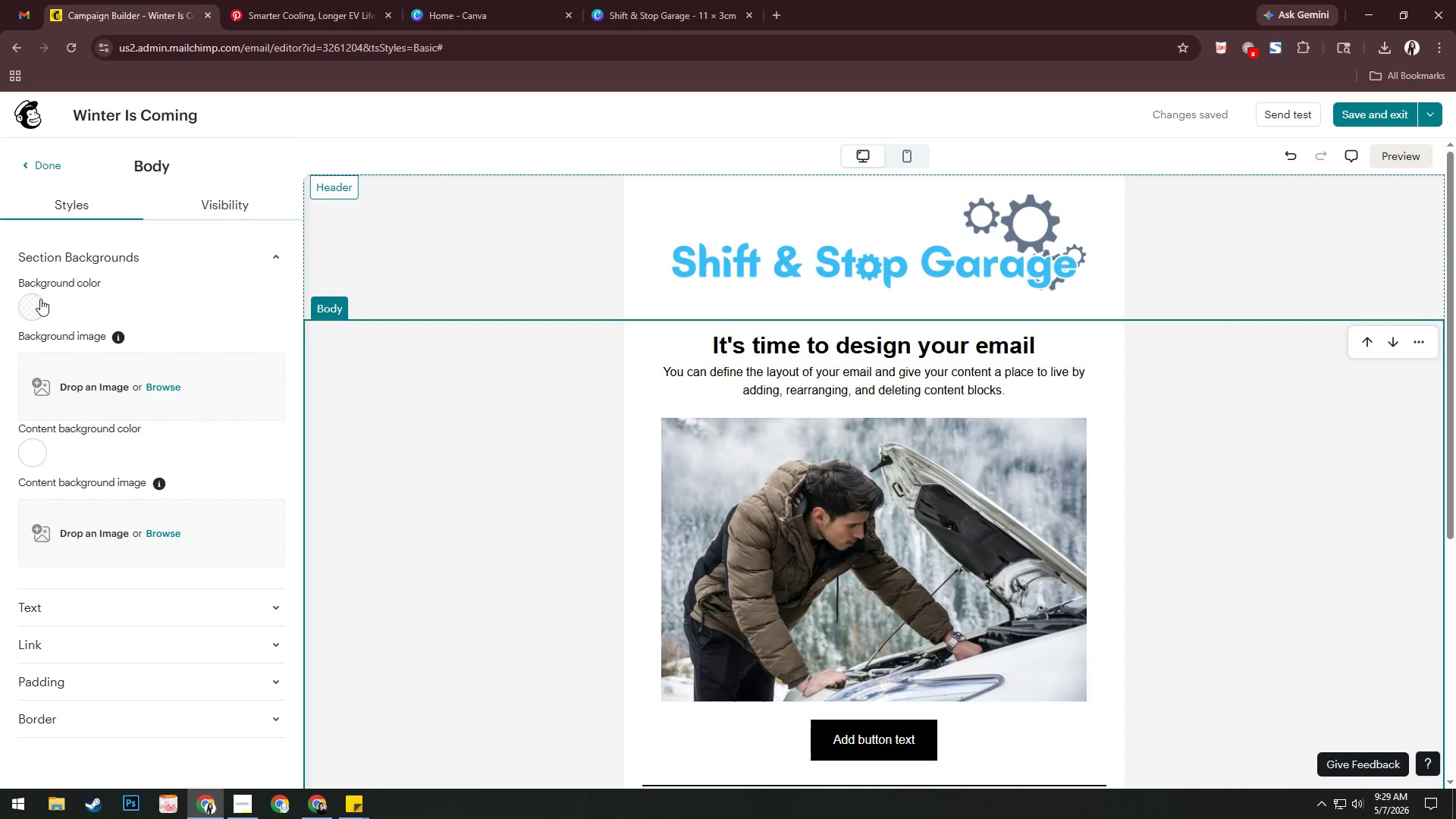 
left_click([36, 303])
 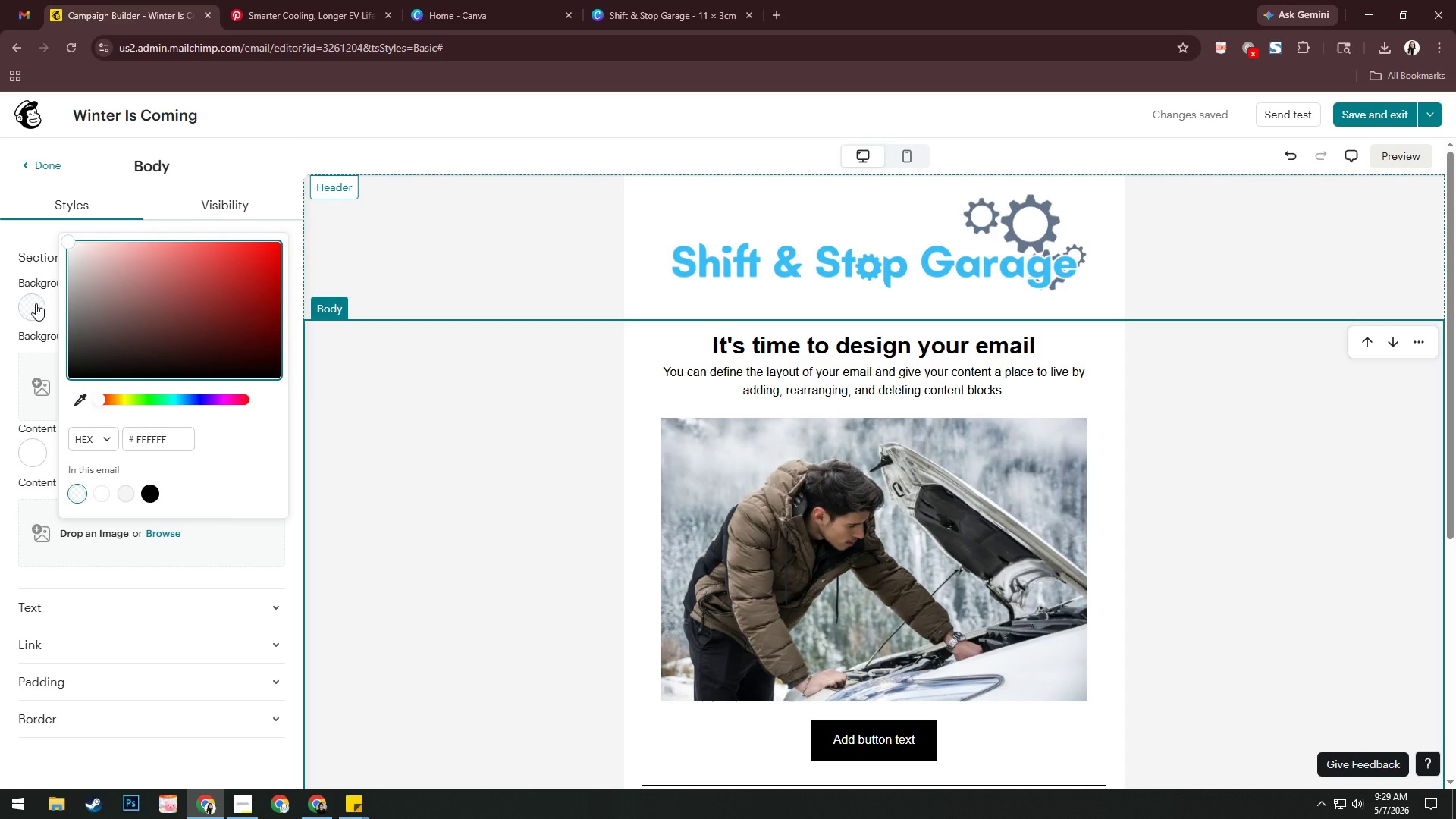 
wait(6.72)
 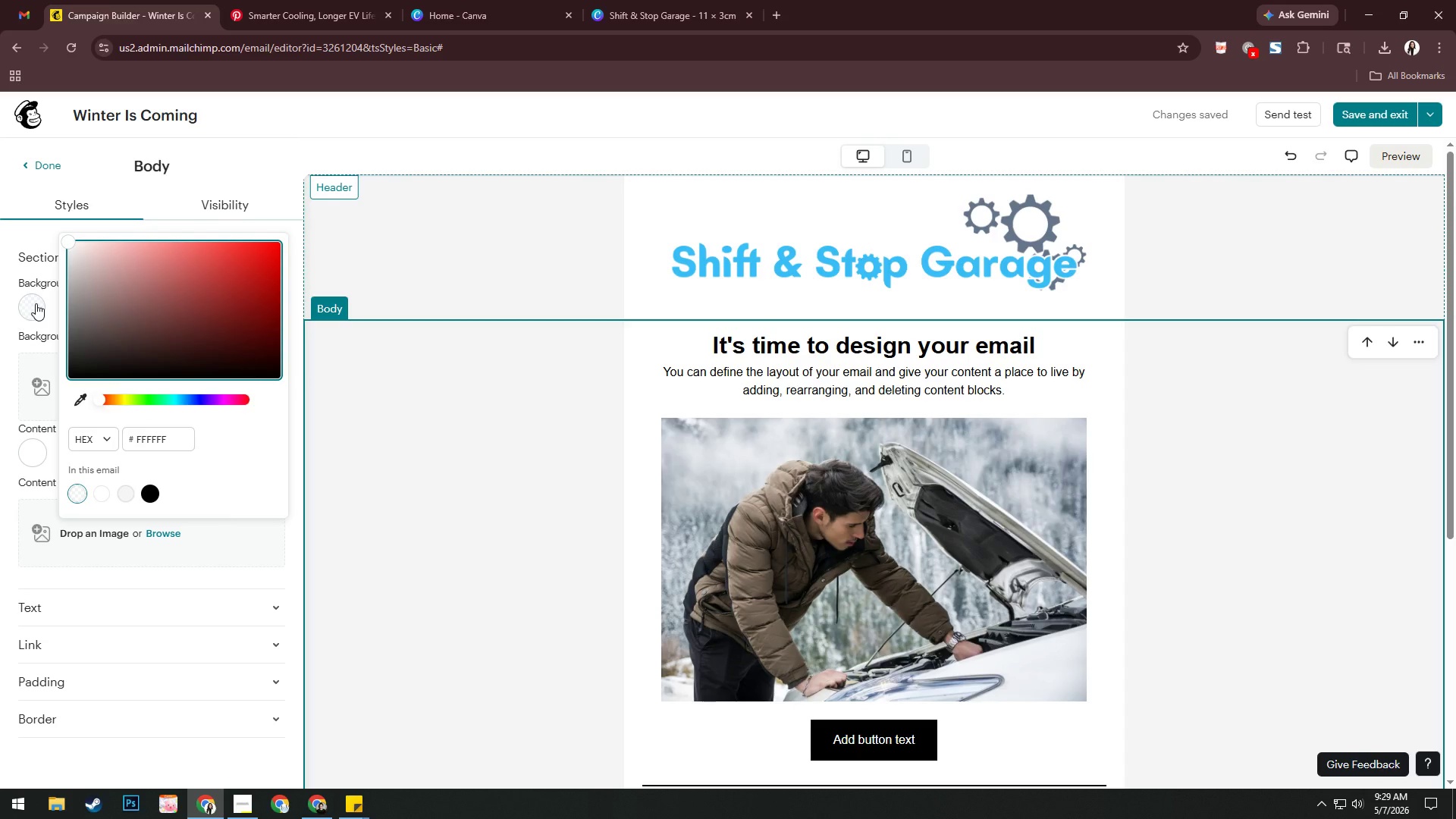 
left_click([39, 171])
 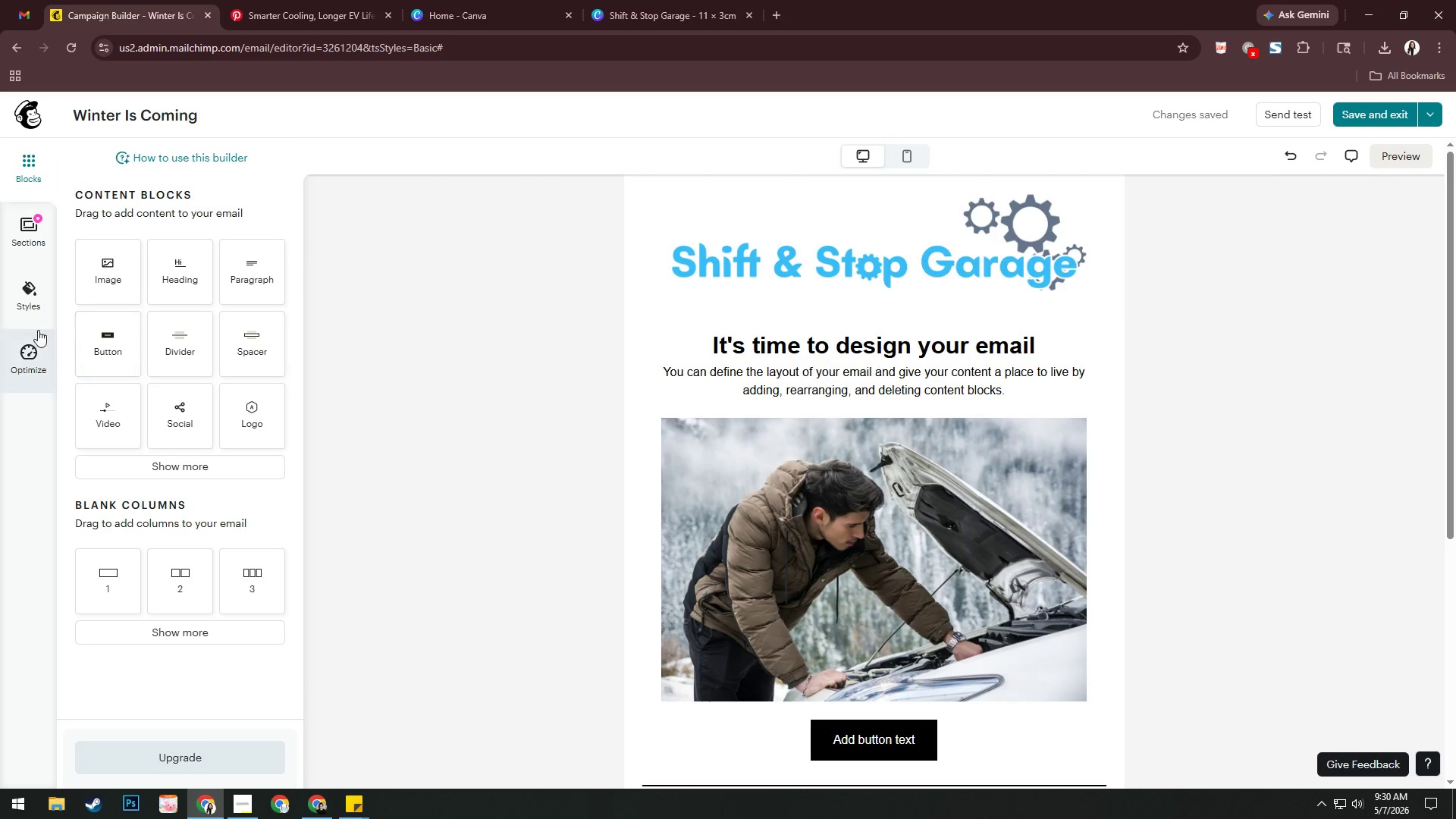 
left_click([29, 292])
 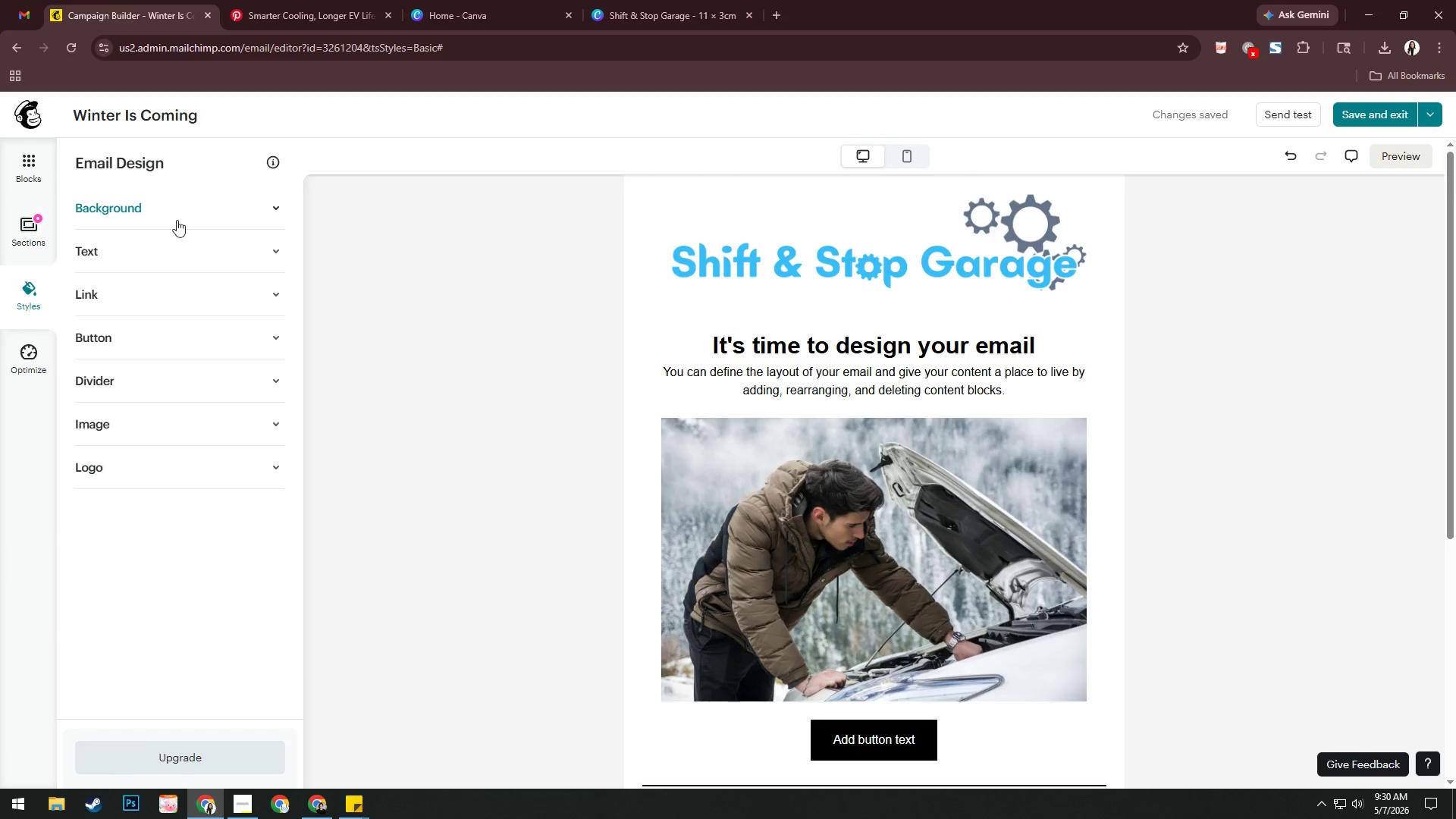 
left_click([155, 217])
 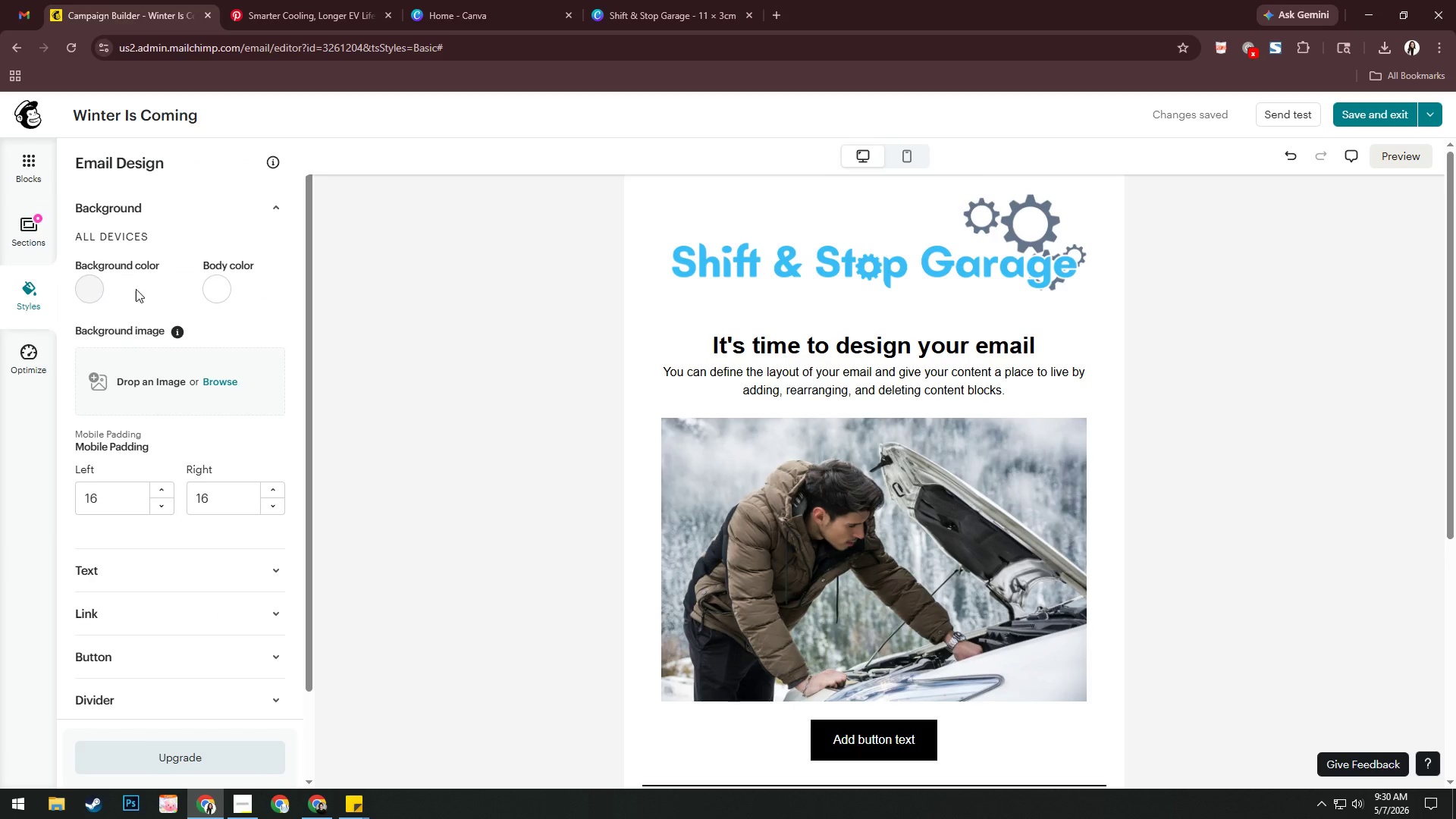 
left_click([225, 290])
 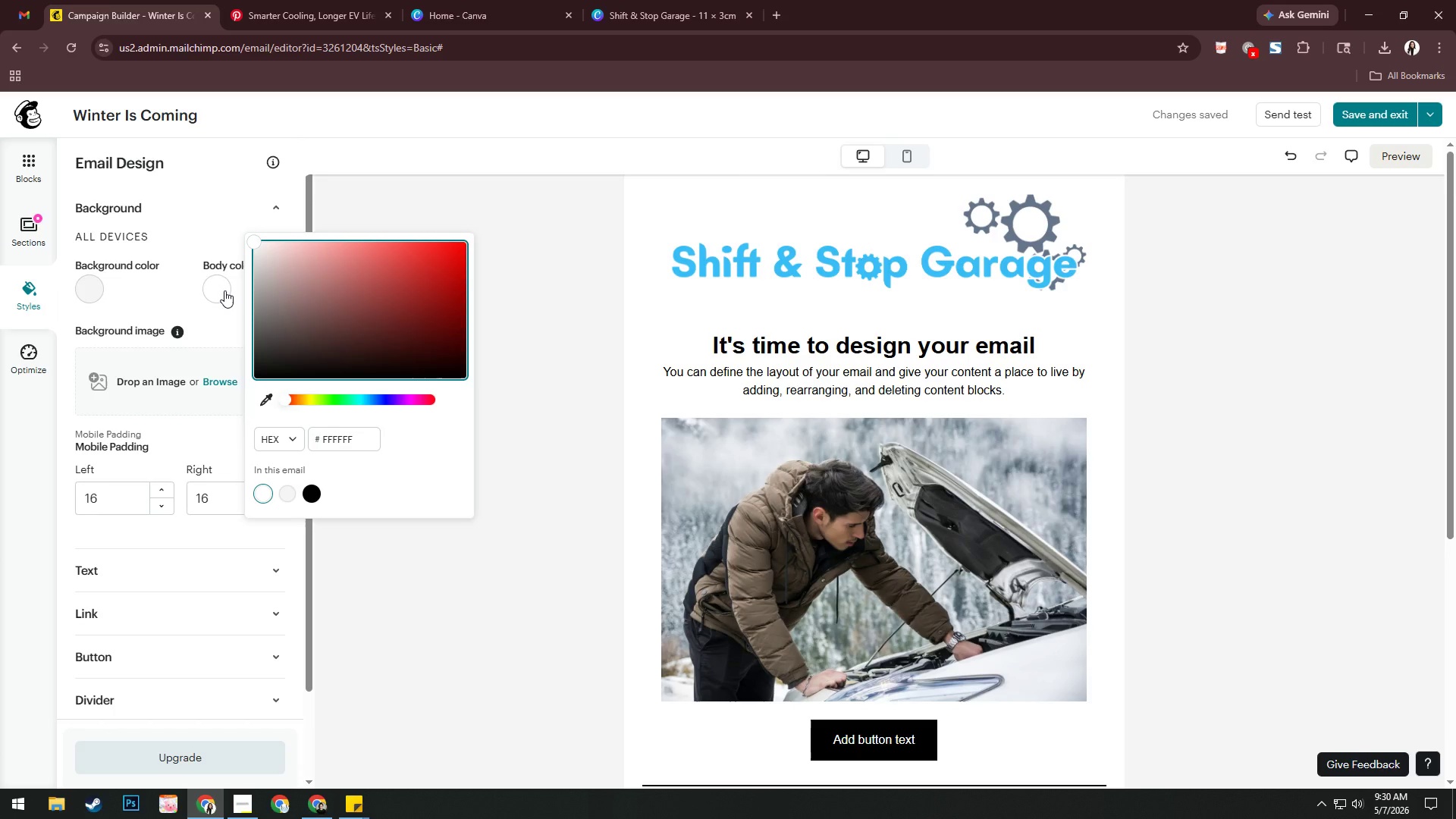 
wait(23.77)
 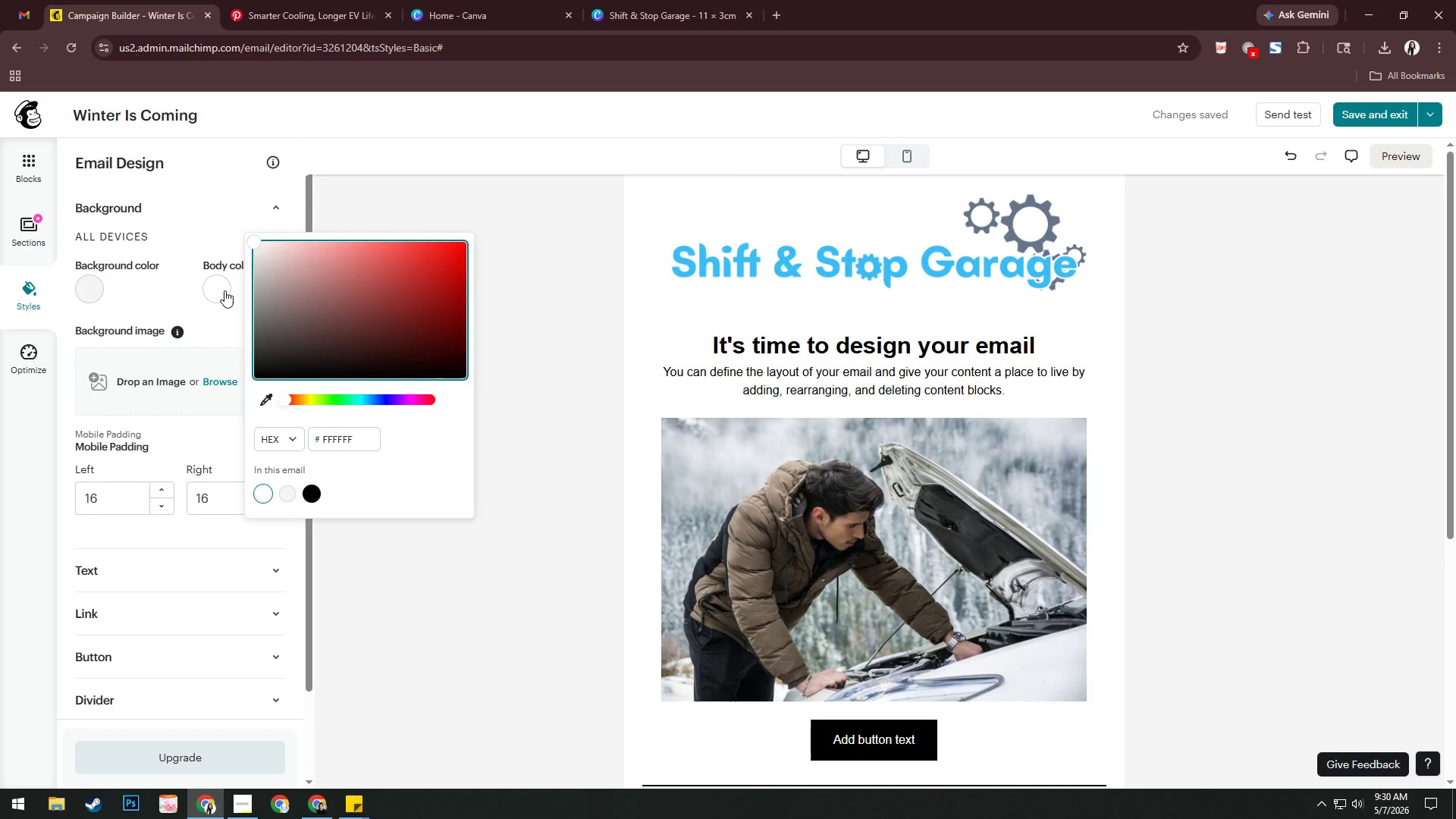 
left_click_drag(start_coordinate=[363, 441], to_coordinate=[308, 430])
 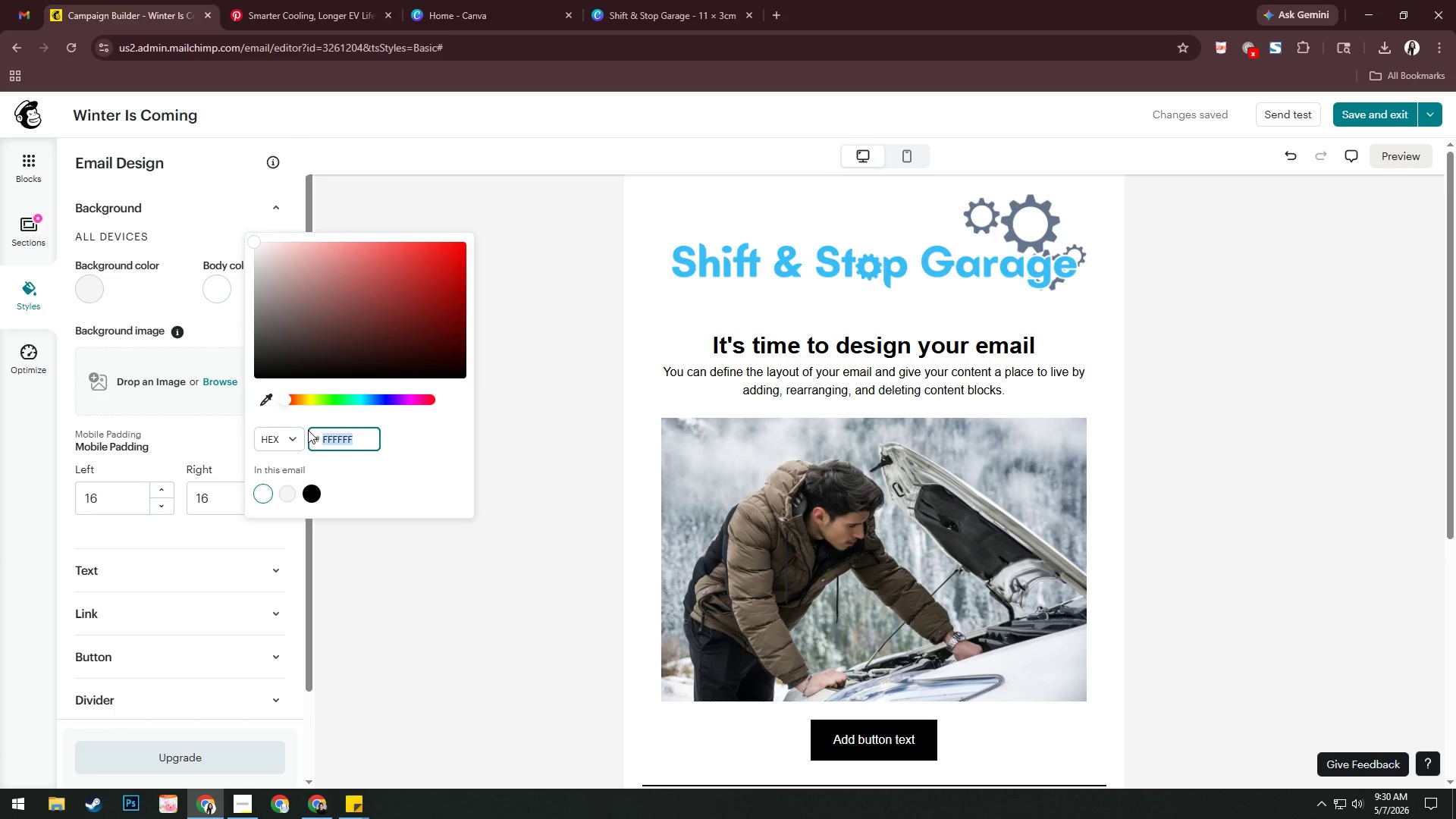 
wait(7.14)
 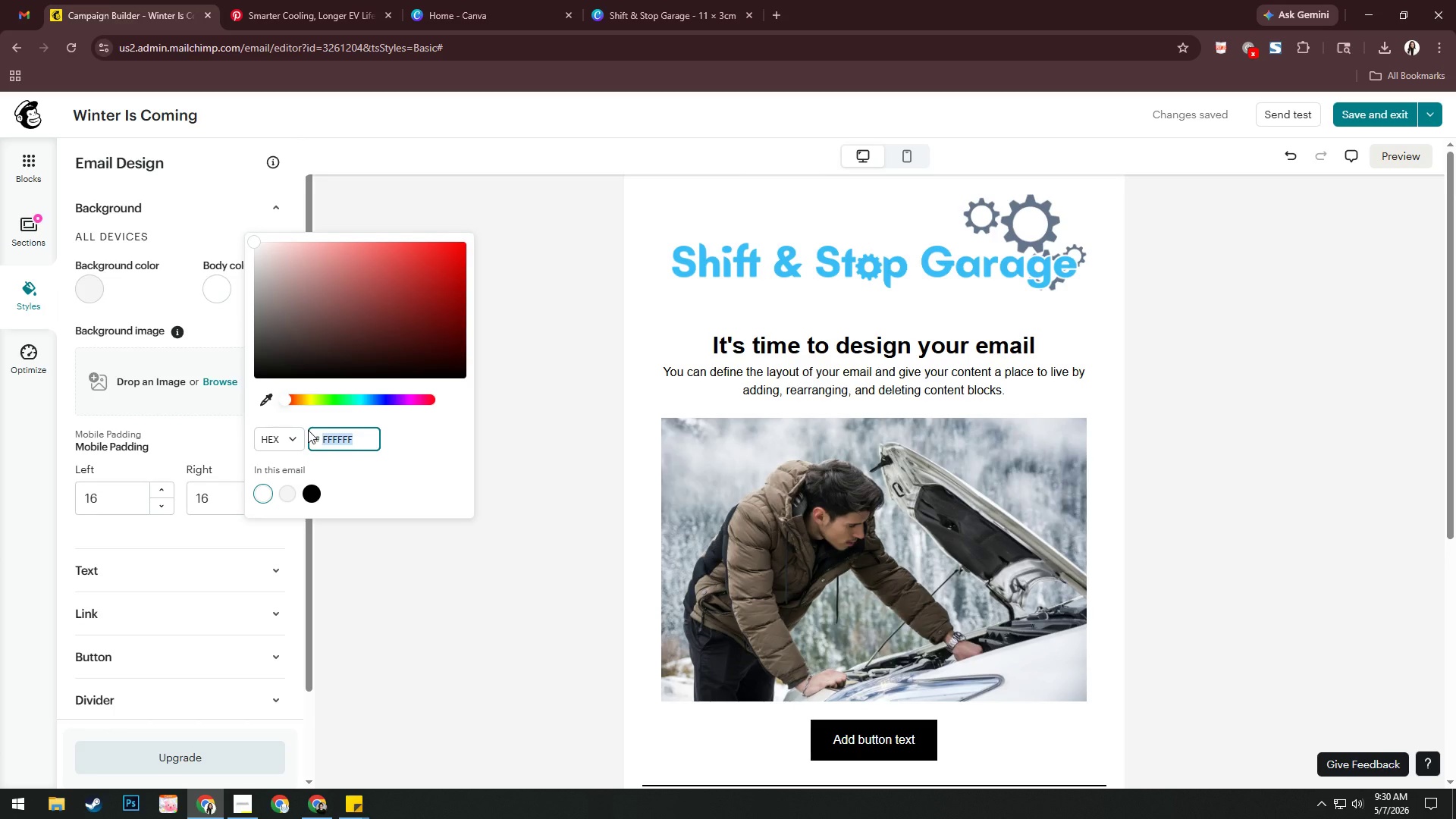 
key(Numpad0)
 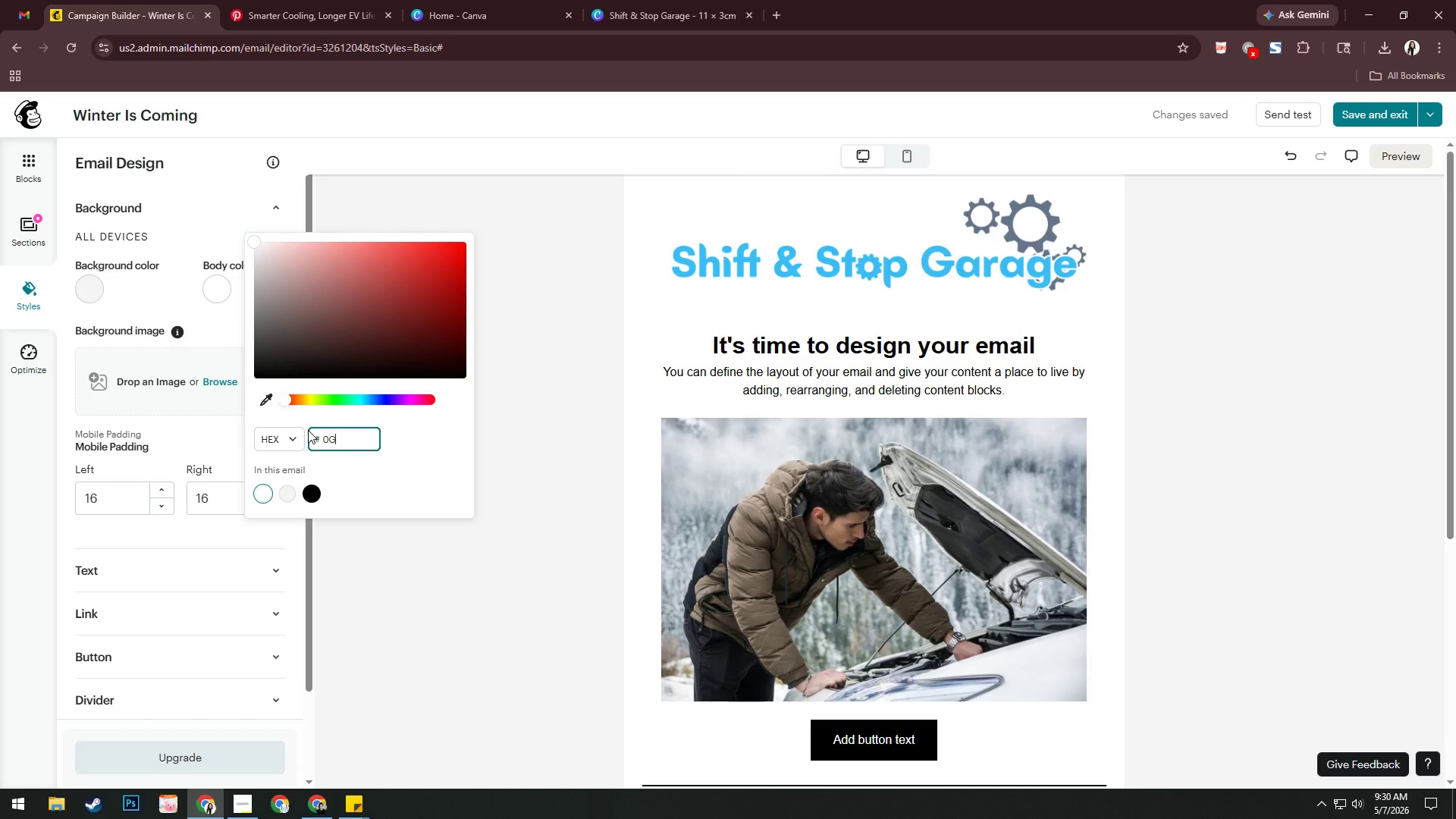 
key(G)
 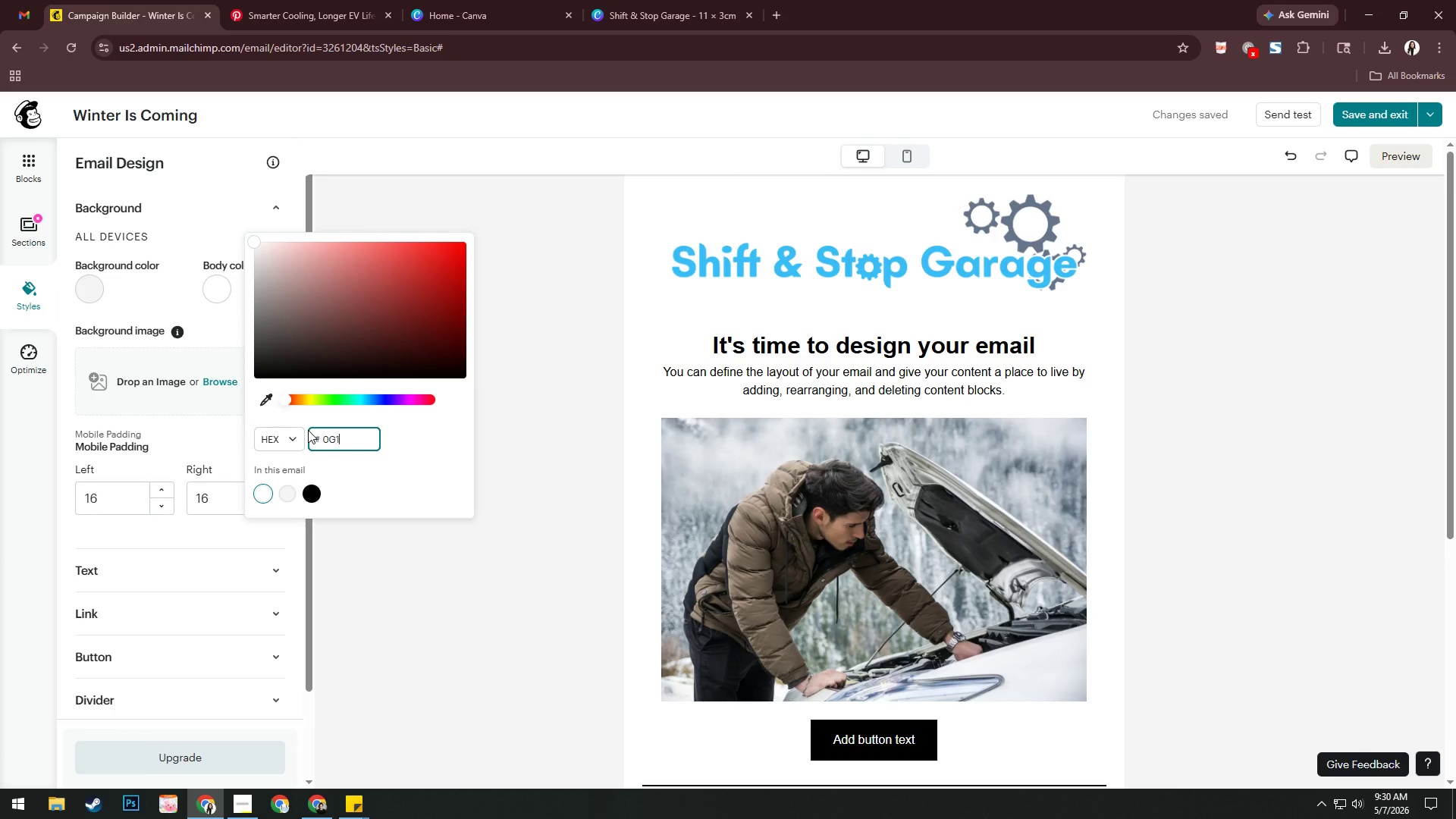 
key(Numpad1)
 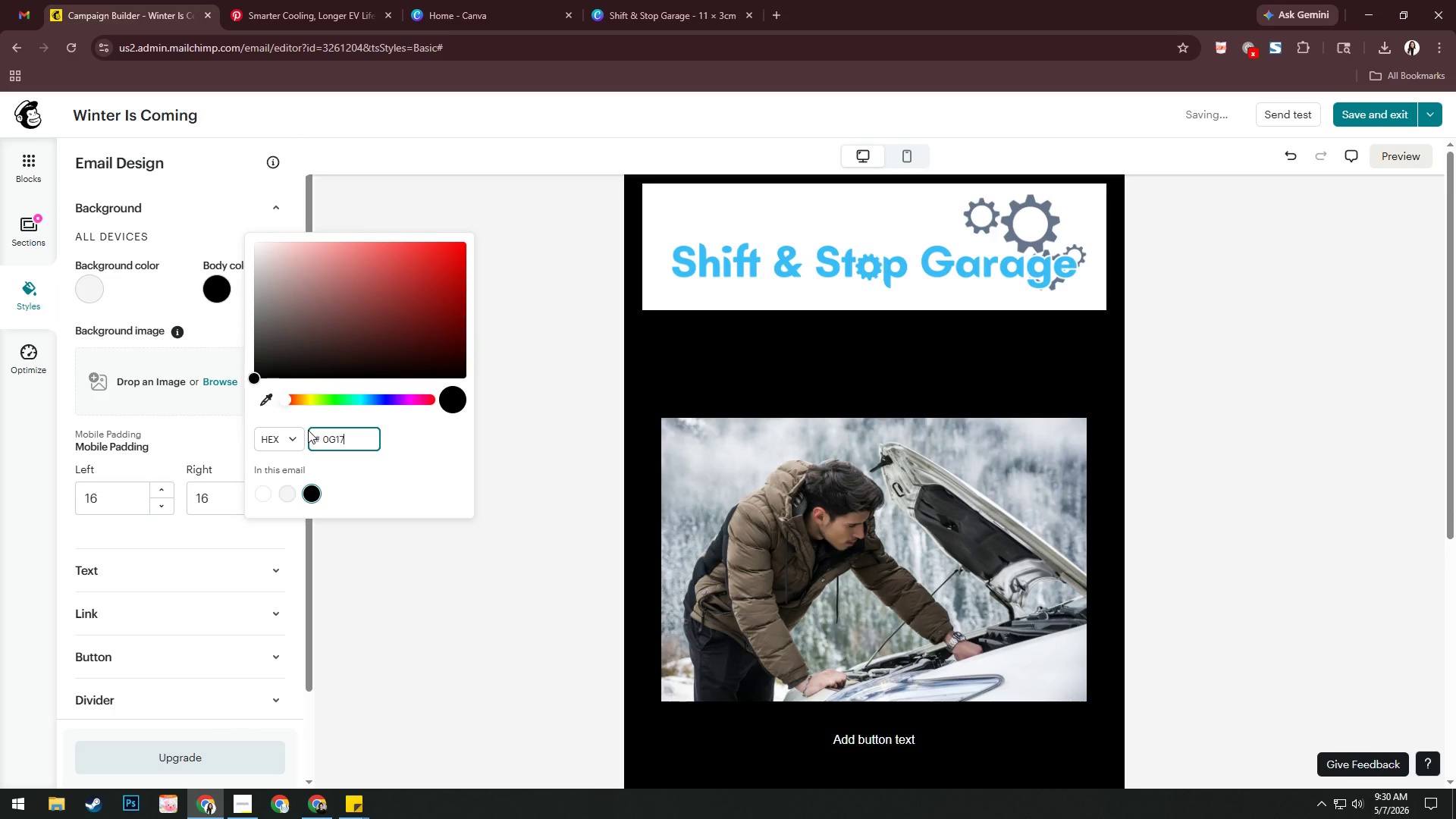 
key(Numpad7)
 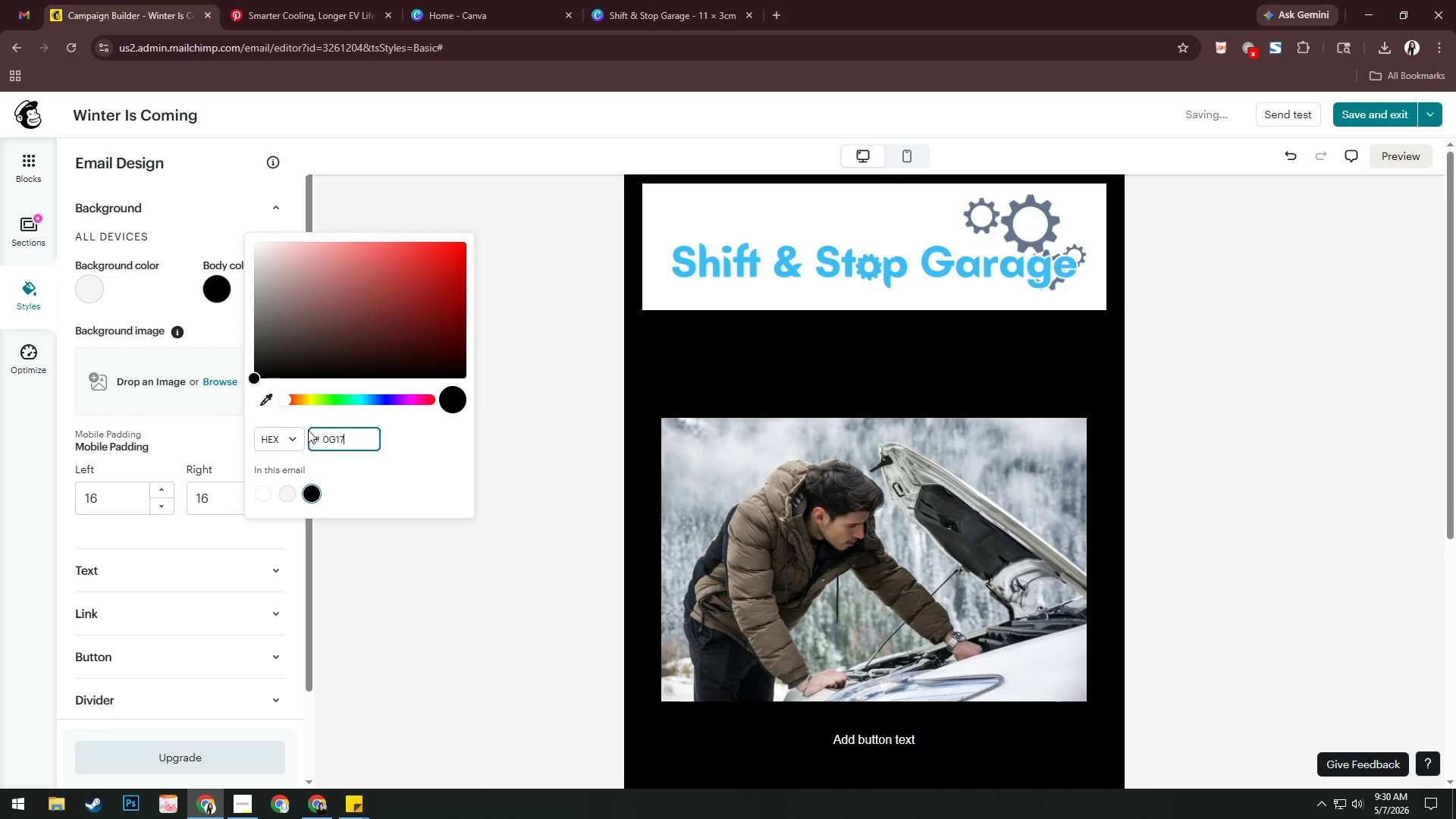 
key(Numpad2)
 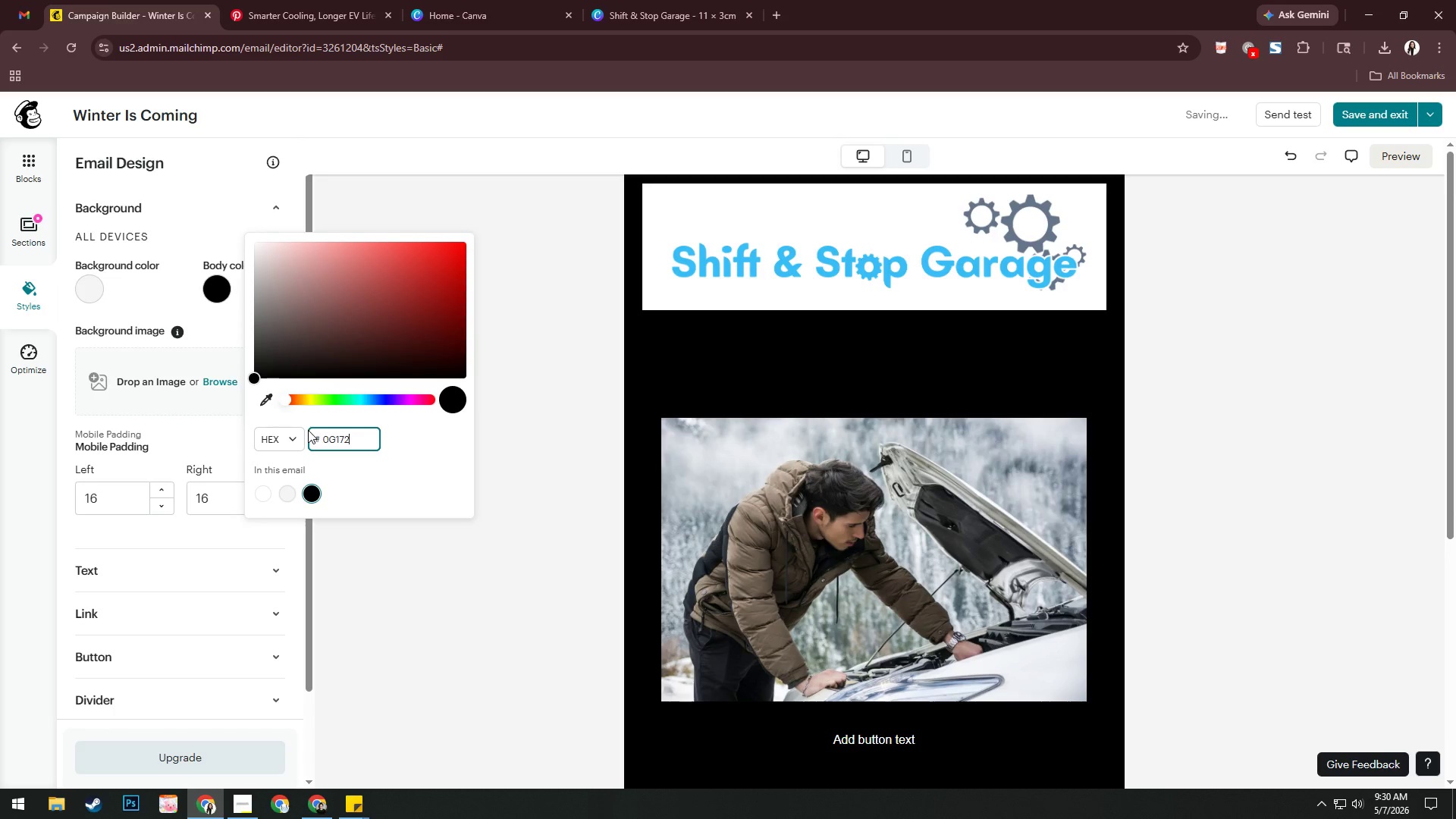 
key(A)
 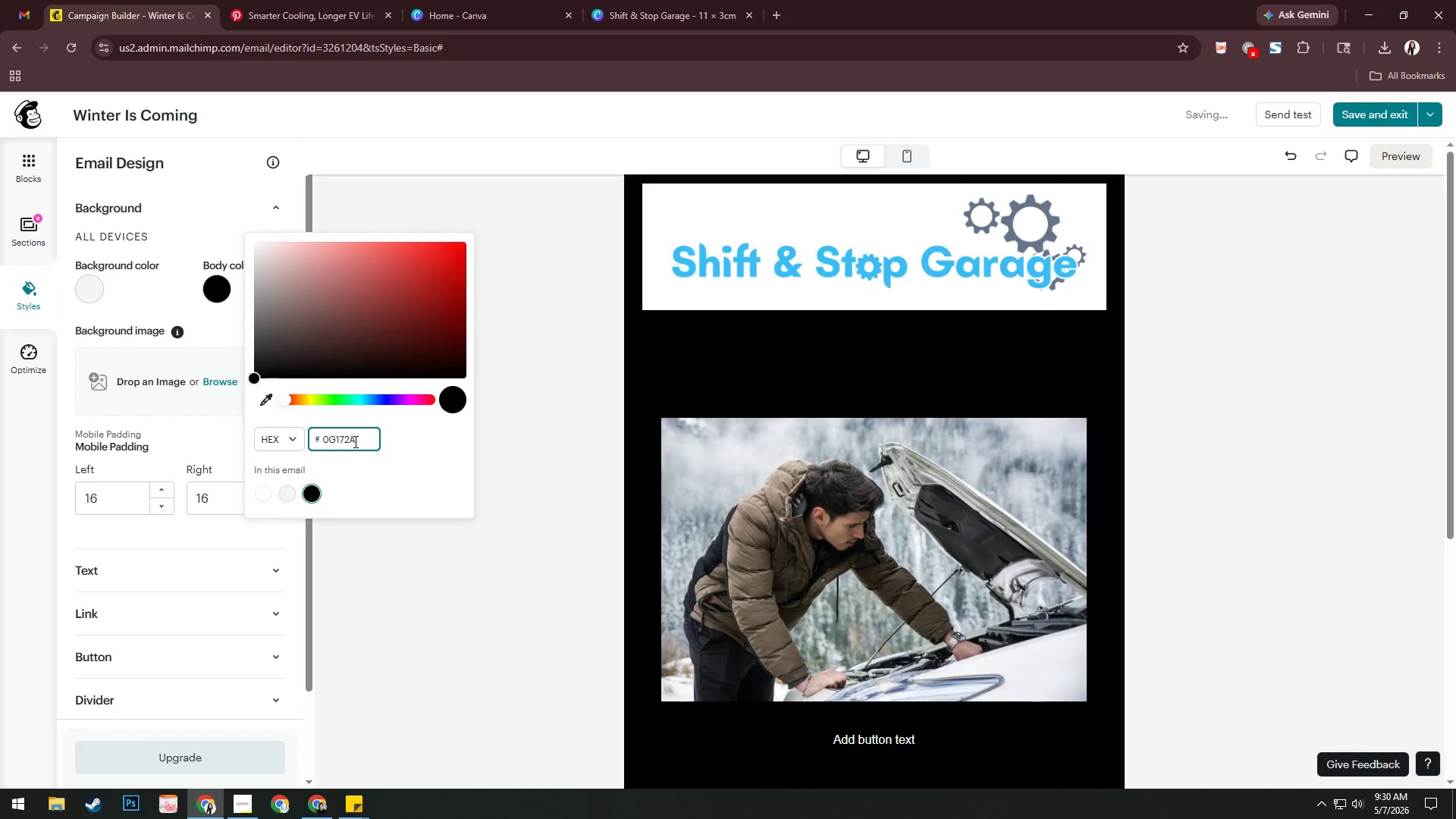 
key(NumpadEnter)
 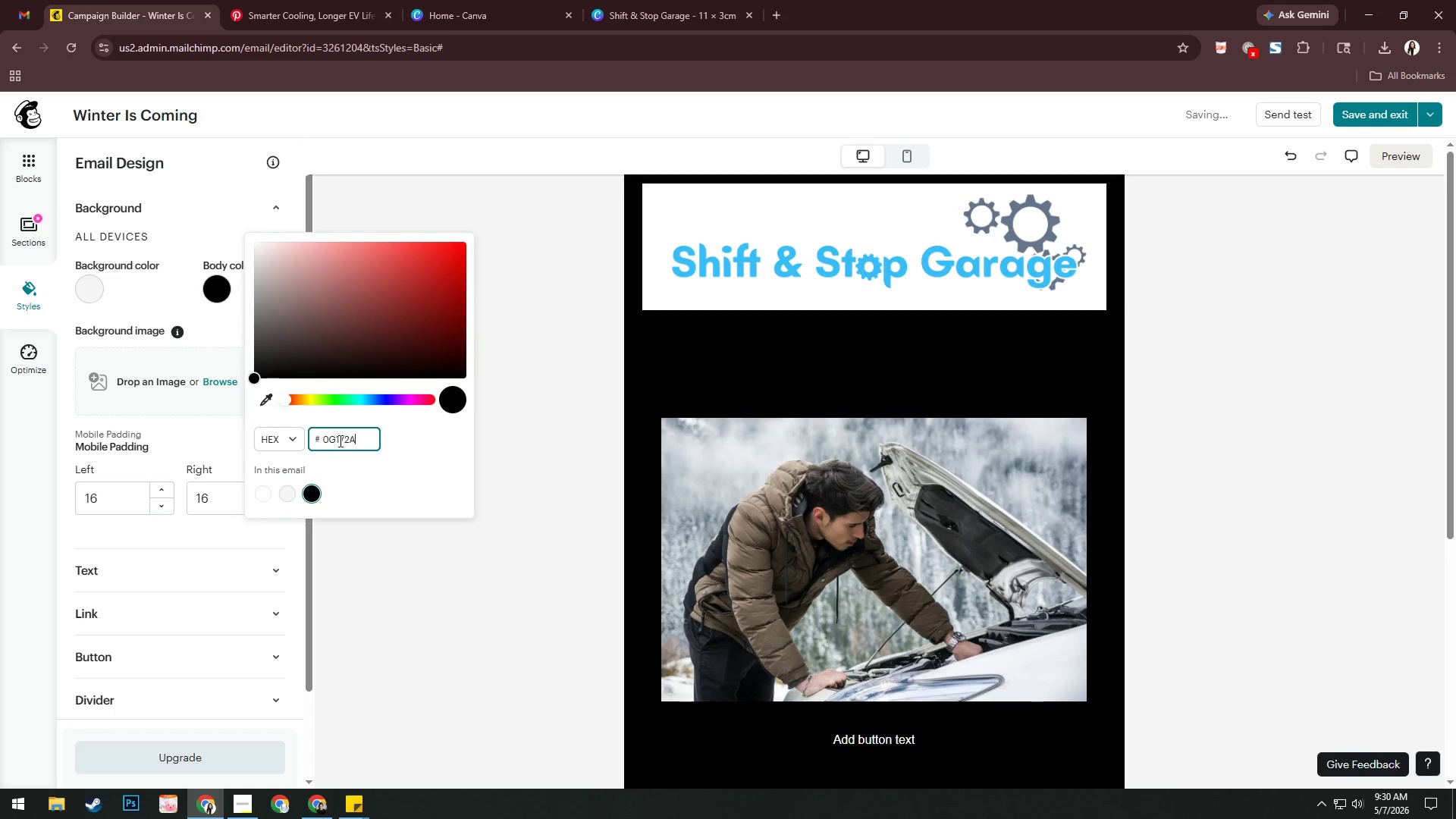 
left_click([336, 441])
 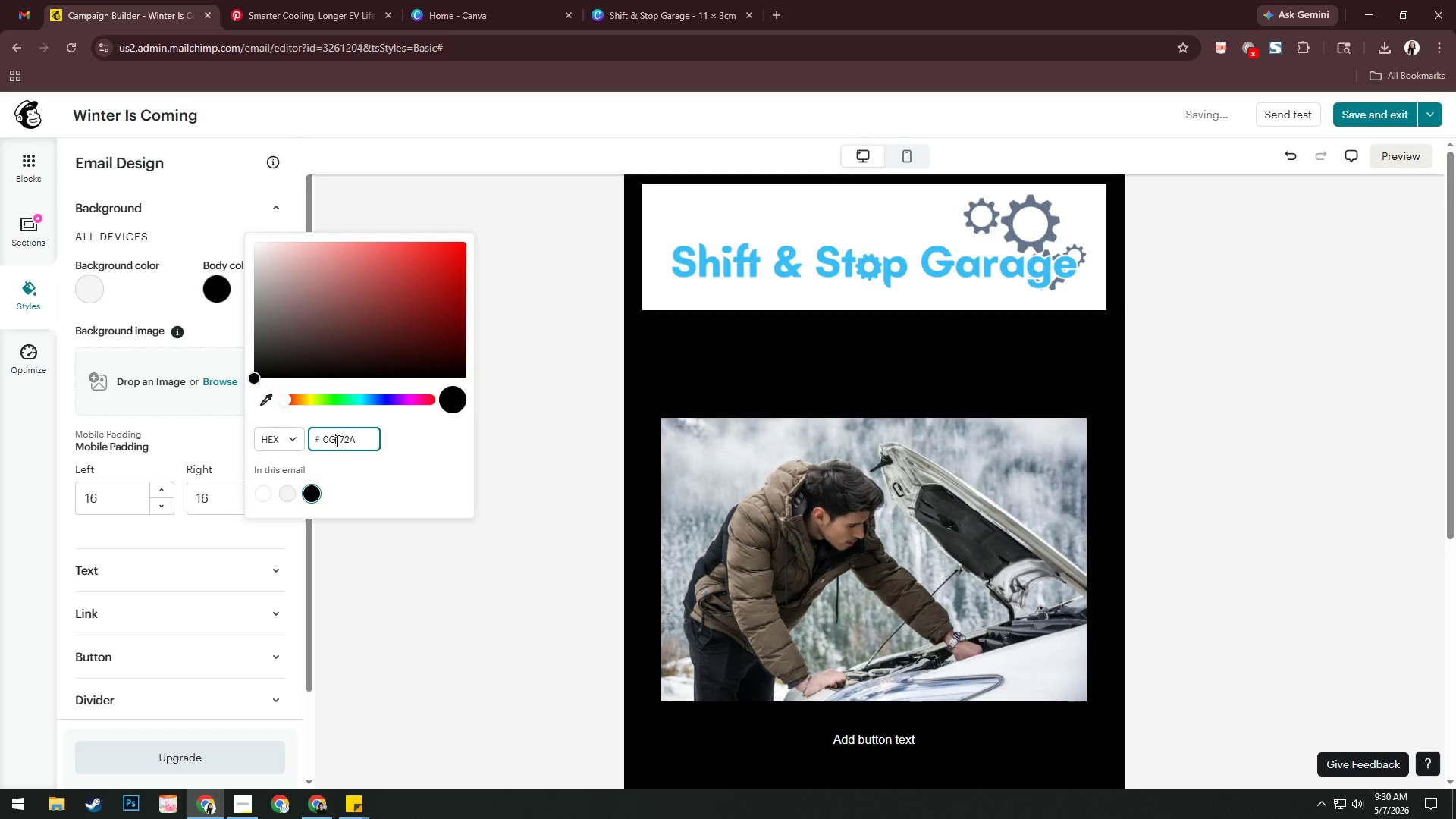 
key(Backspace)
 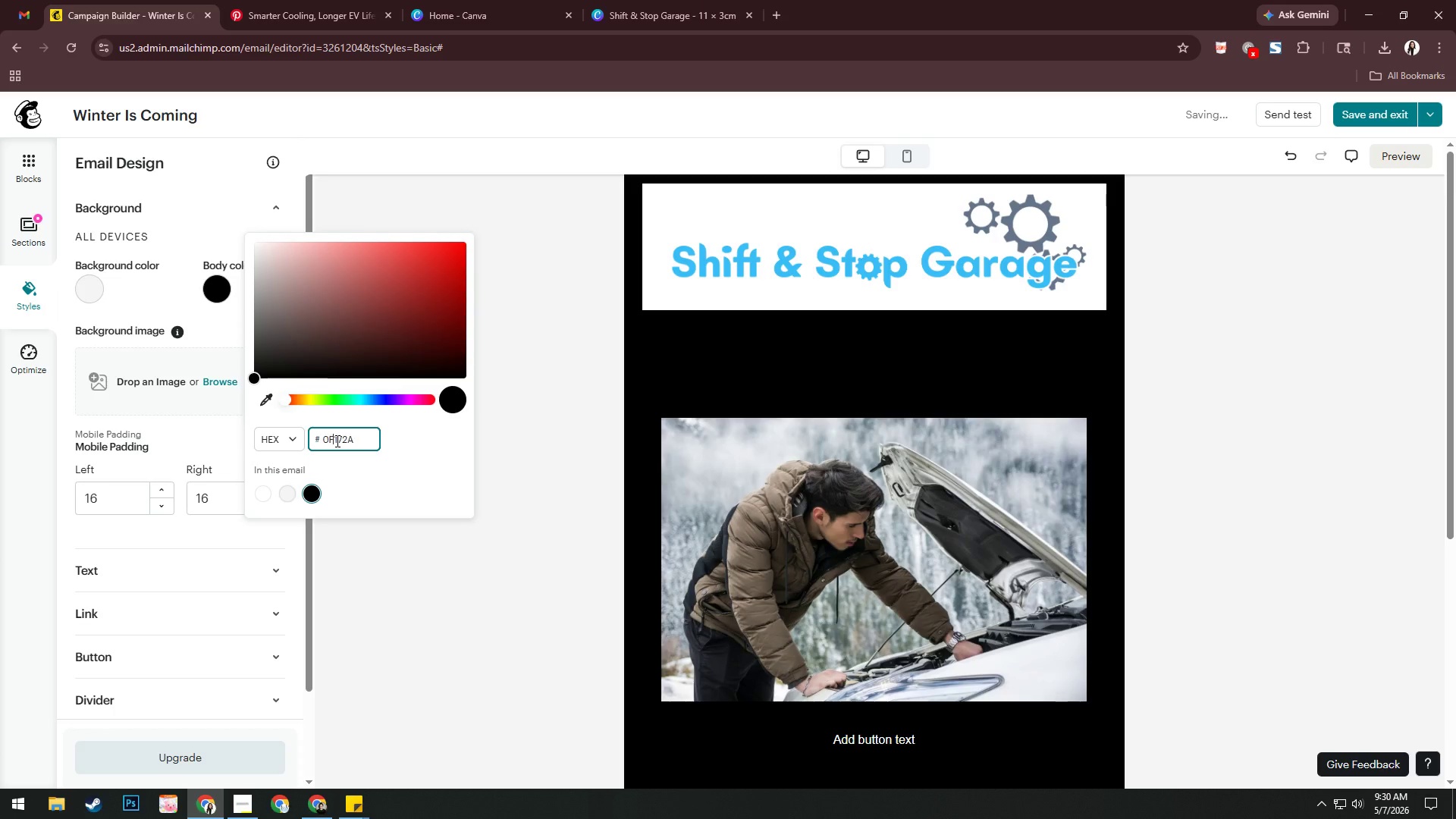 
key(F)
 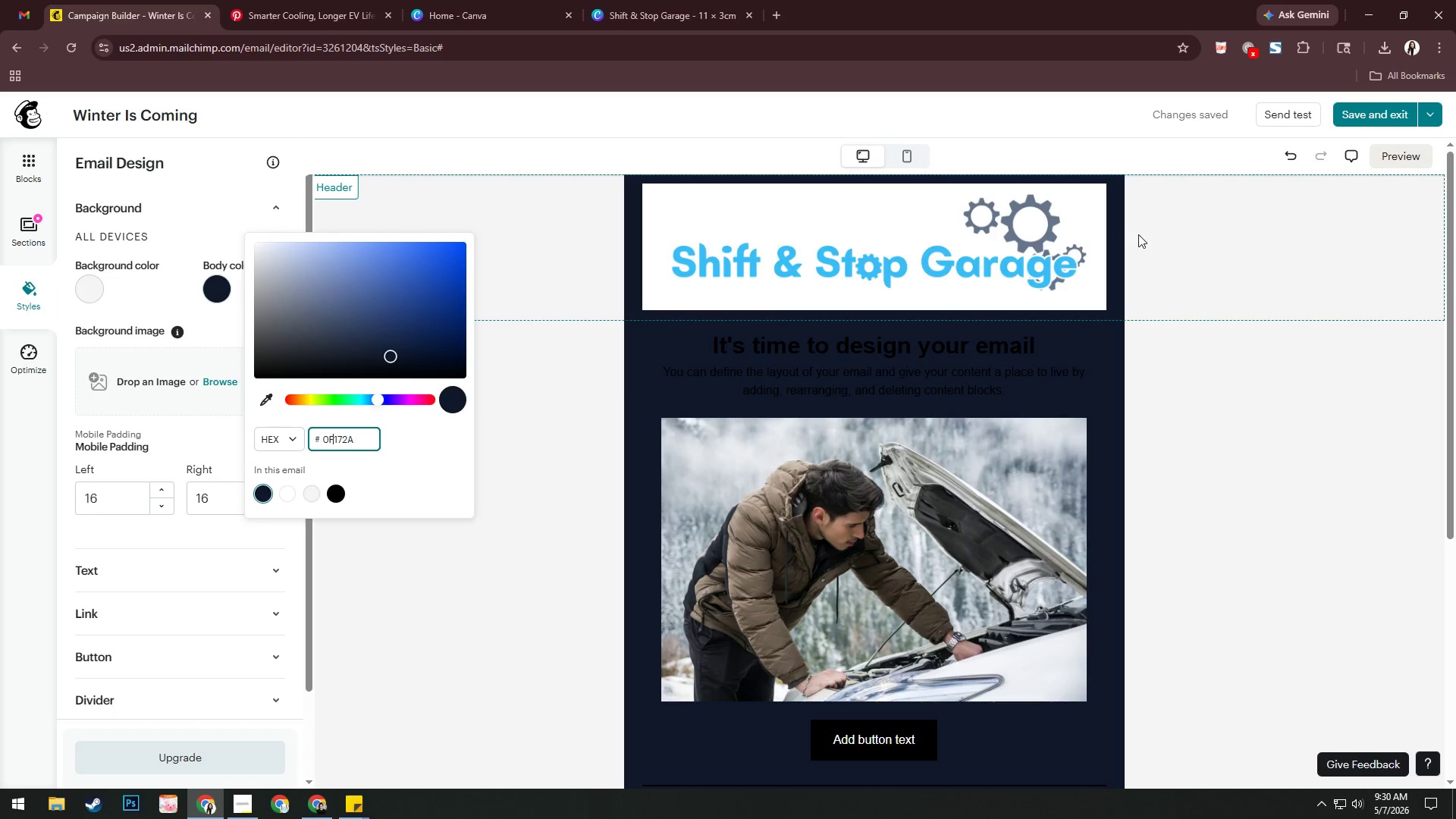 
wait(18.27)
 